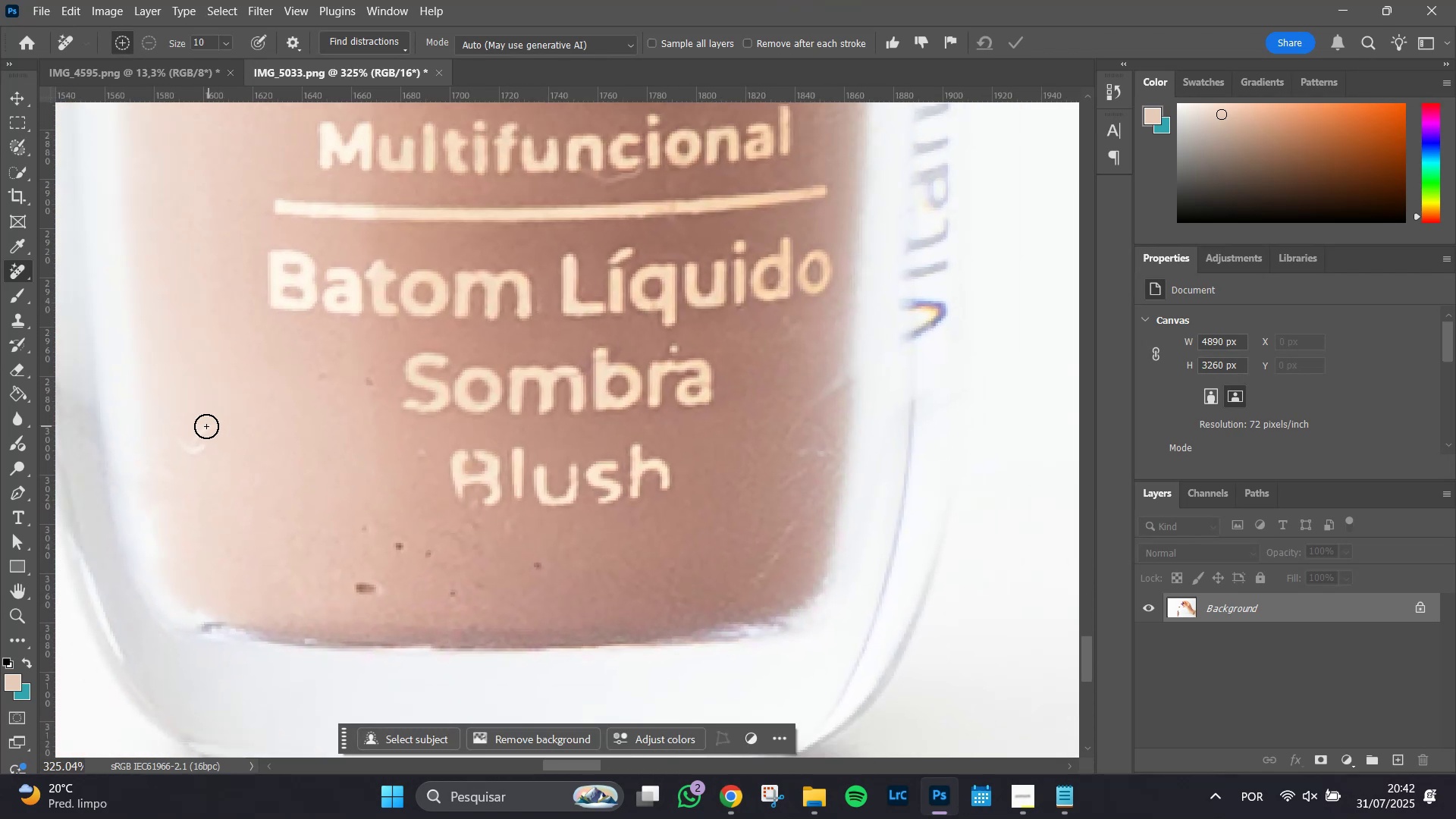 
key(Alt+AltLeft)
 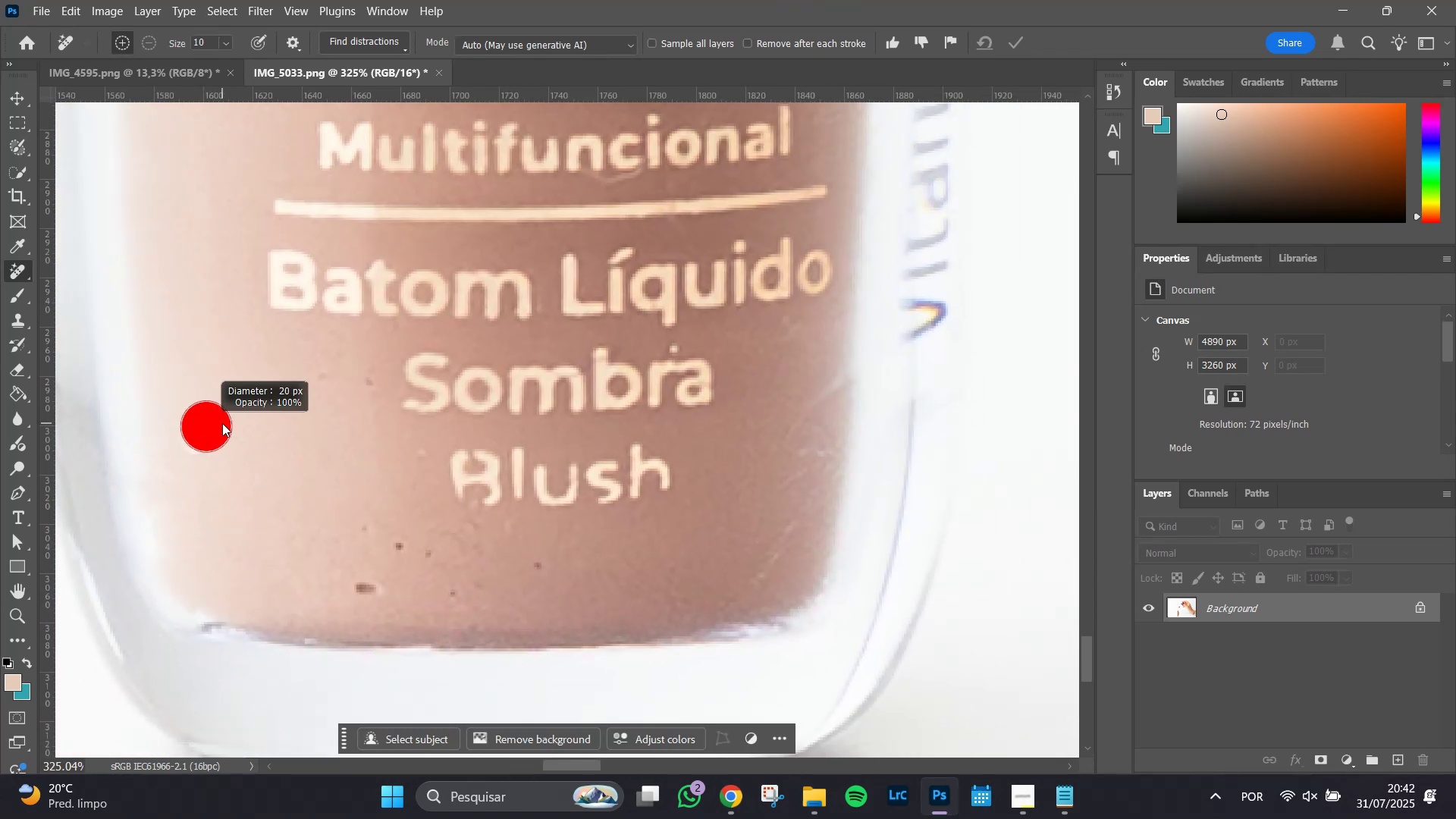 
key(Alt+AltLeft)
 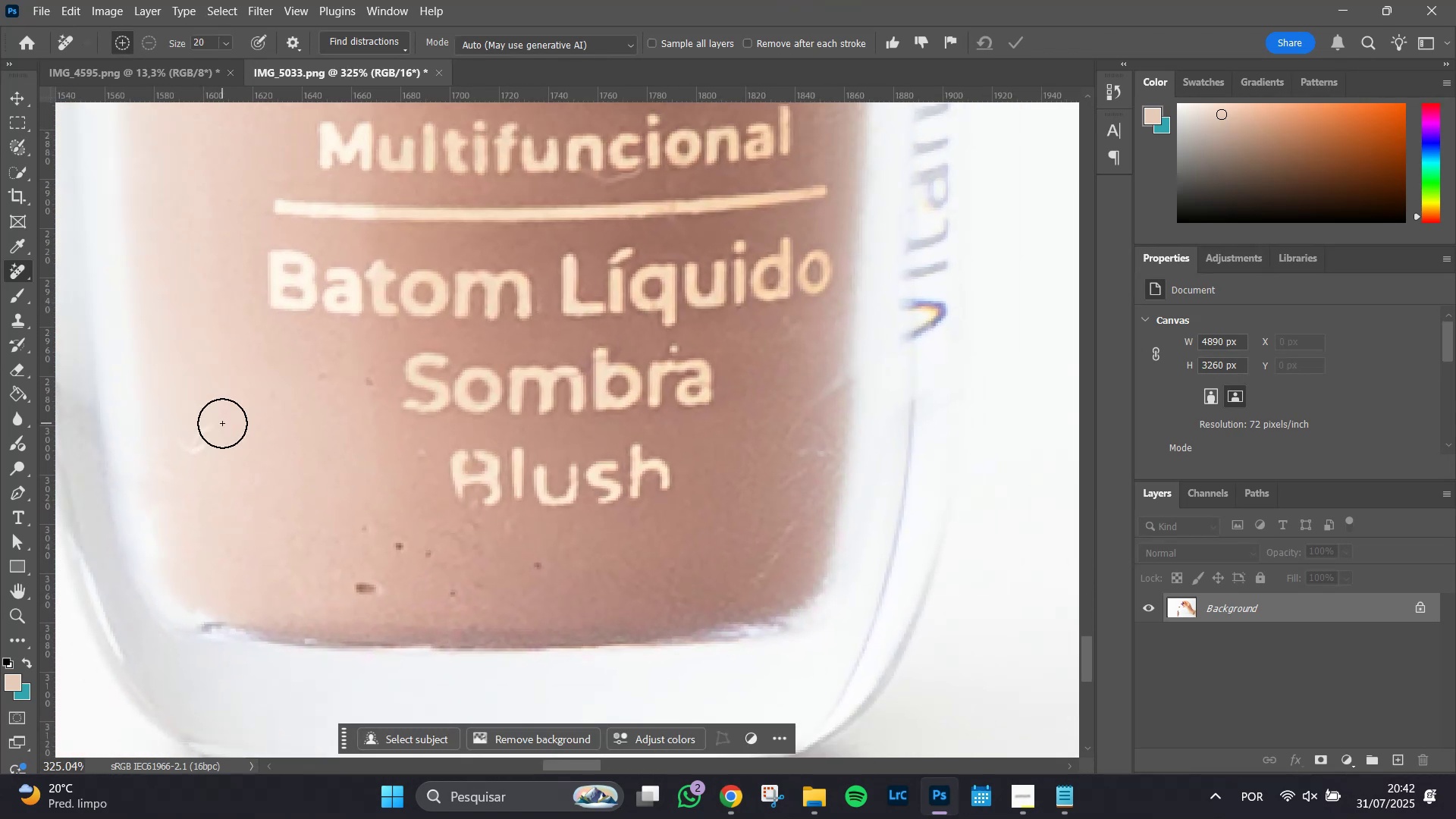 
key(Alt+AltLeft)
 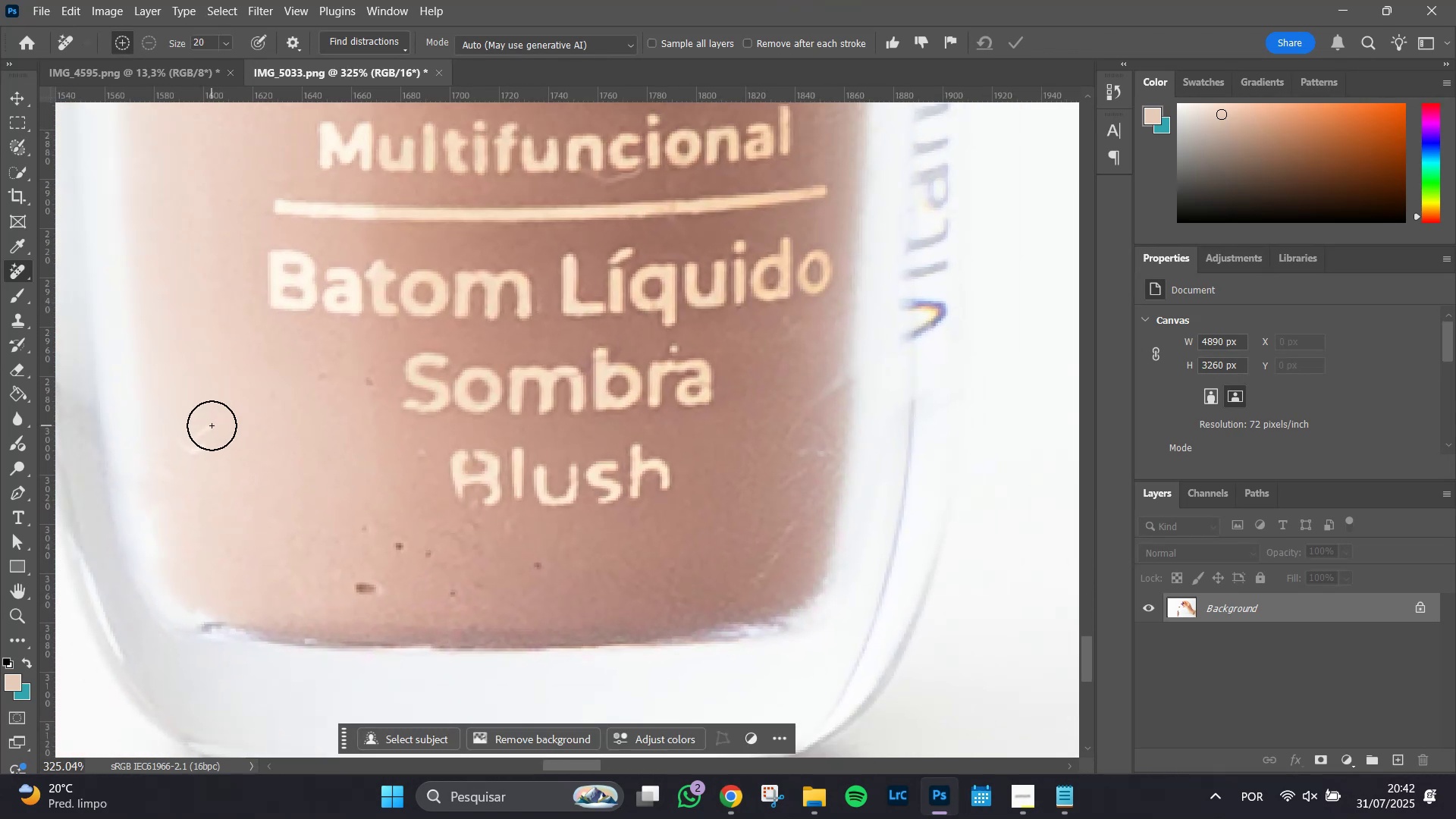 
left_click_drag(start_coordinate=[210, 428], to_coordinate=[193, 447])
 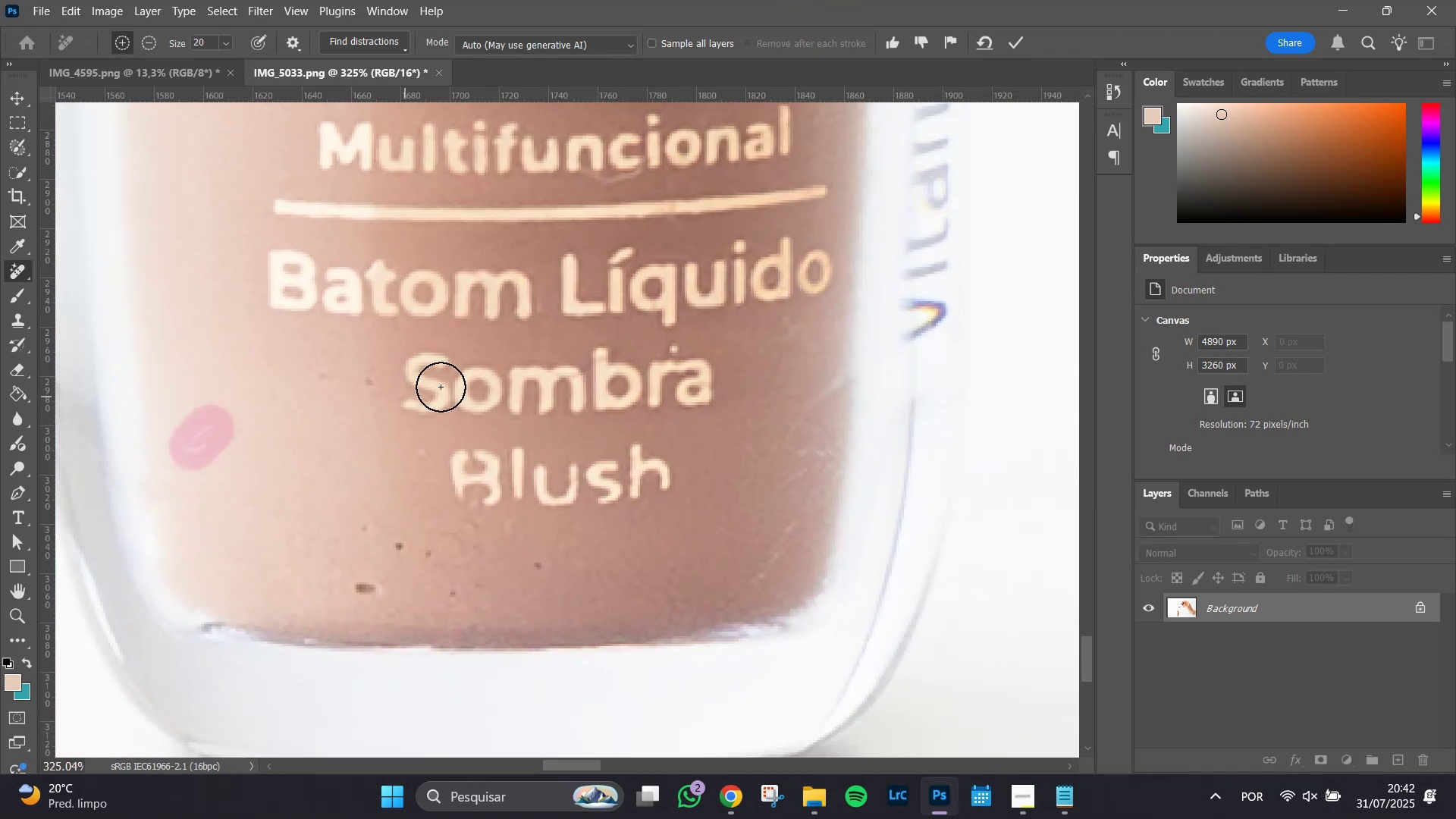 
hold_key(key=AltLeft, duration=1.43)
 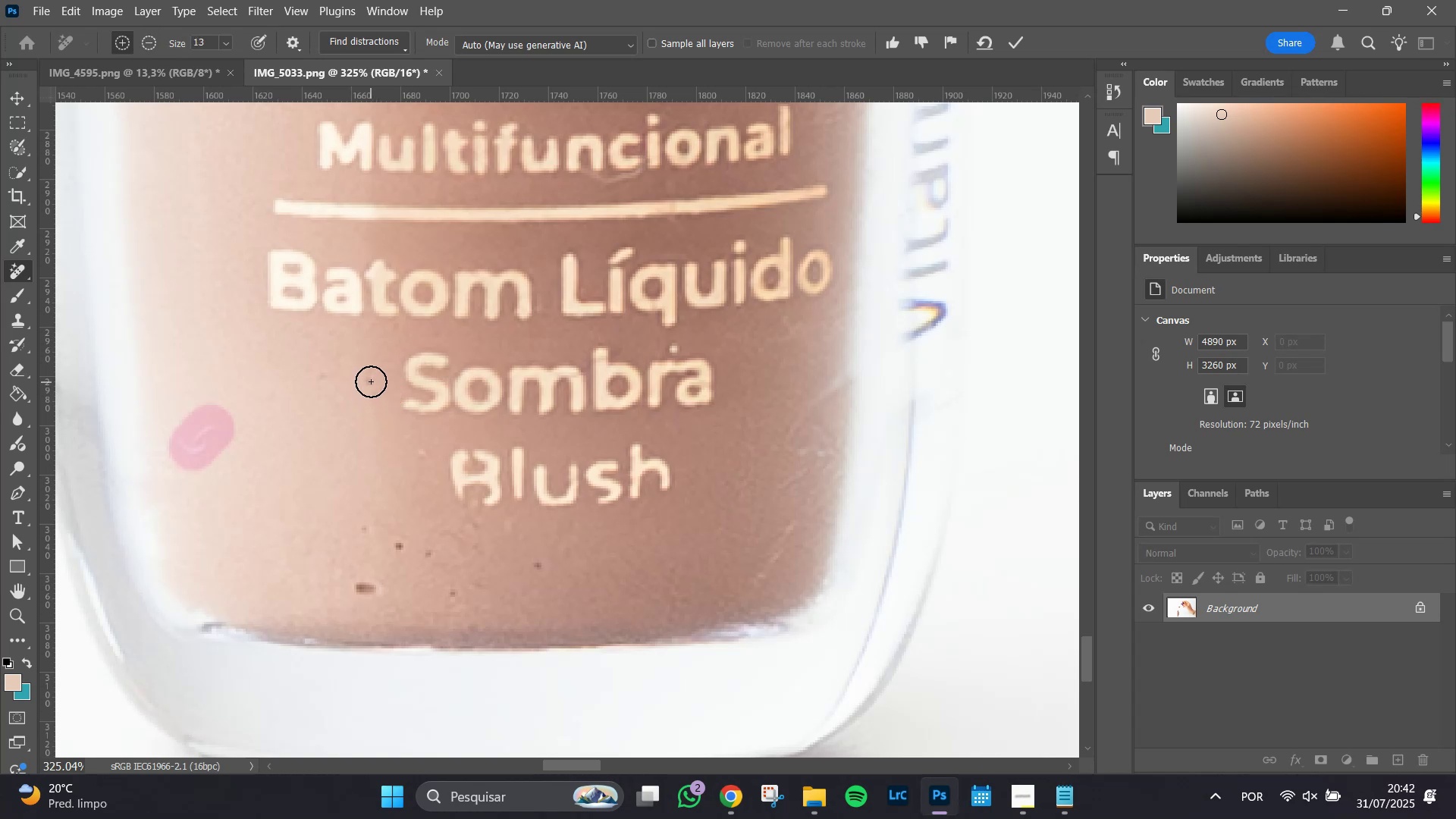 
left_click([371, 381])
 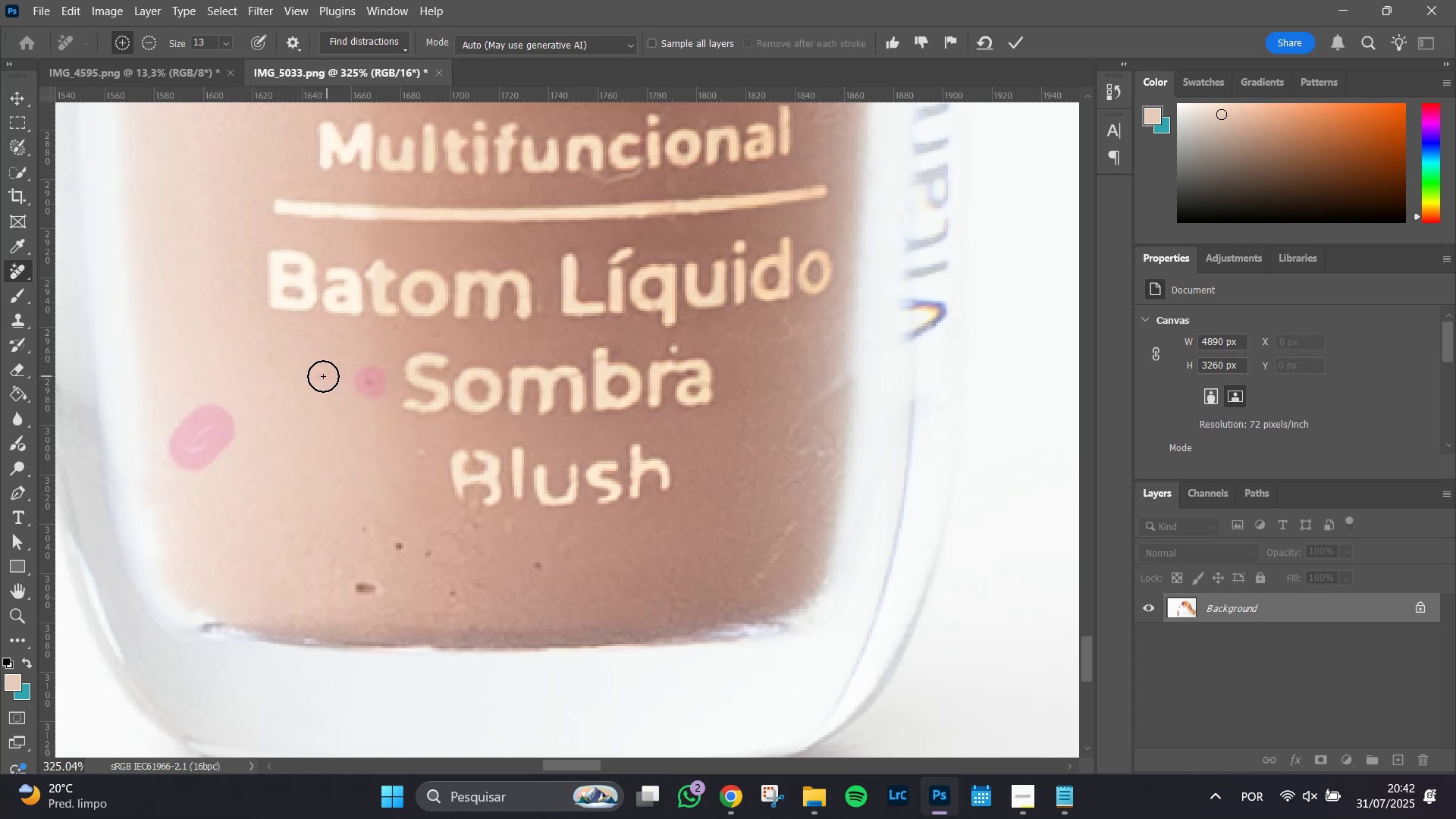 
left_click([322, 376])
 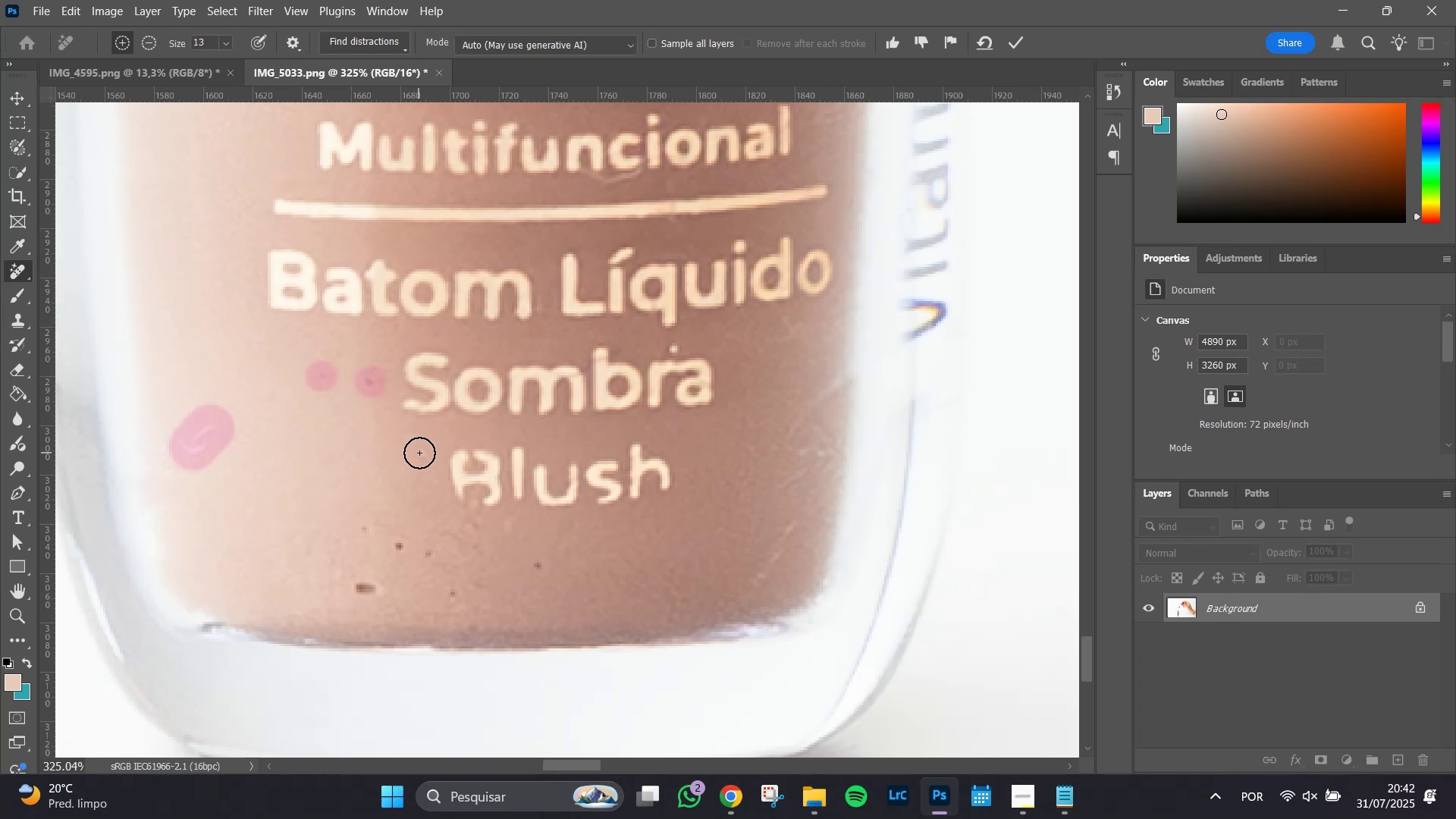 
left_click([424, 453])
 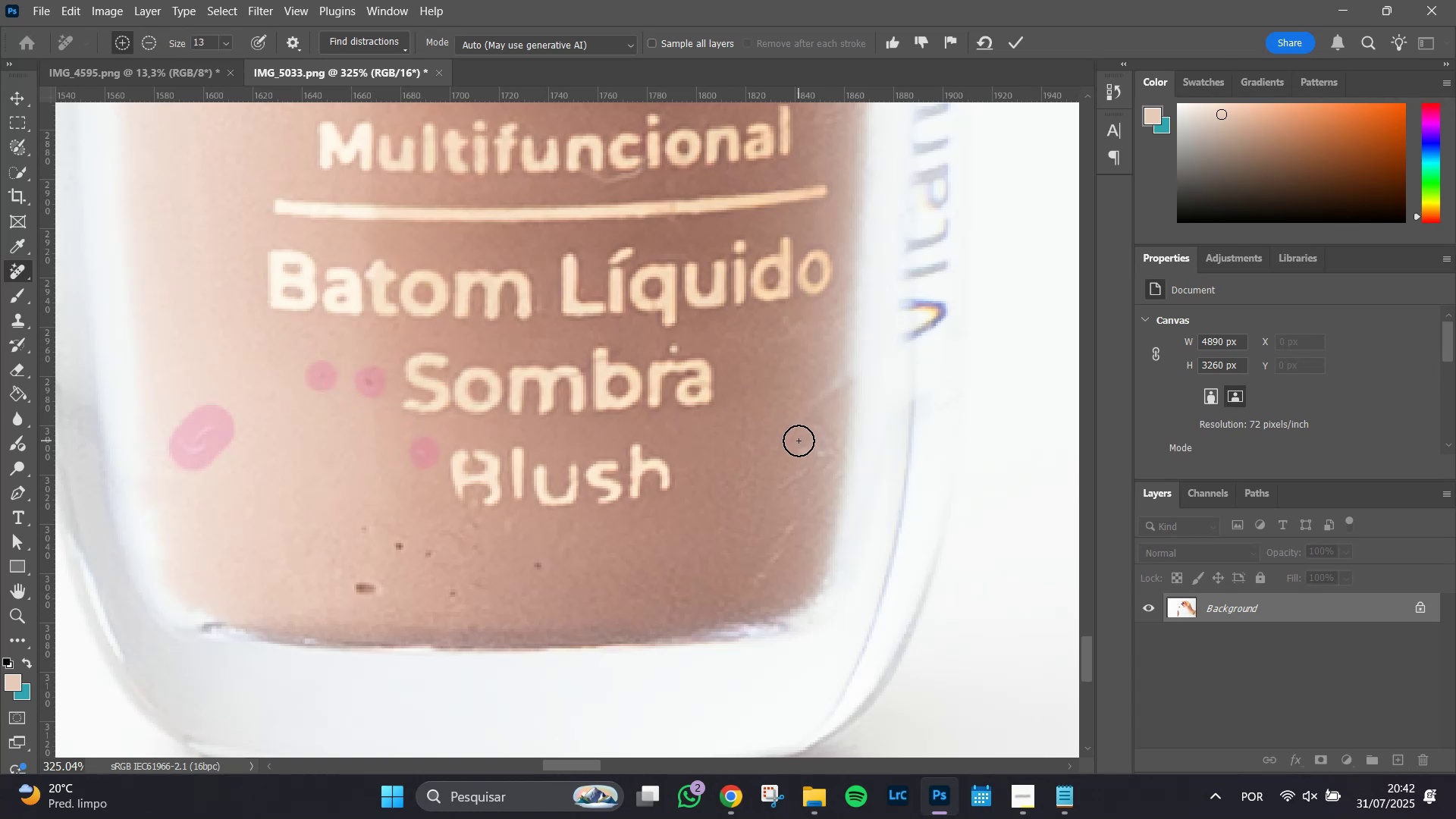 
left_click_drag(start_coordinate=[794, 438], to_coordinate=[846, 375])
 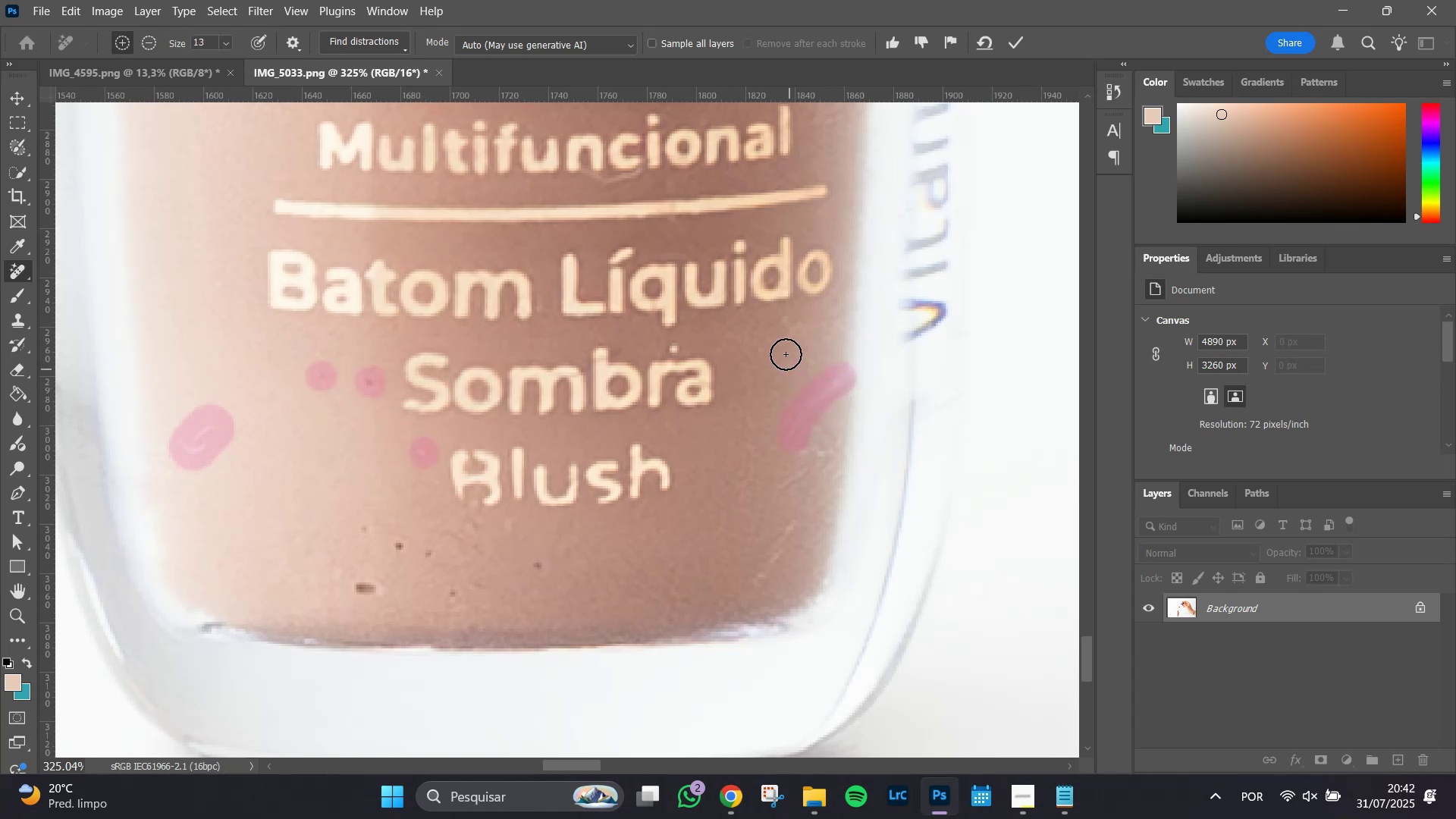 
left_click_drag(start_coordinate=[783, 333], to_coordinate=[794, 331])
 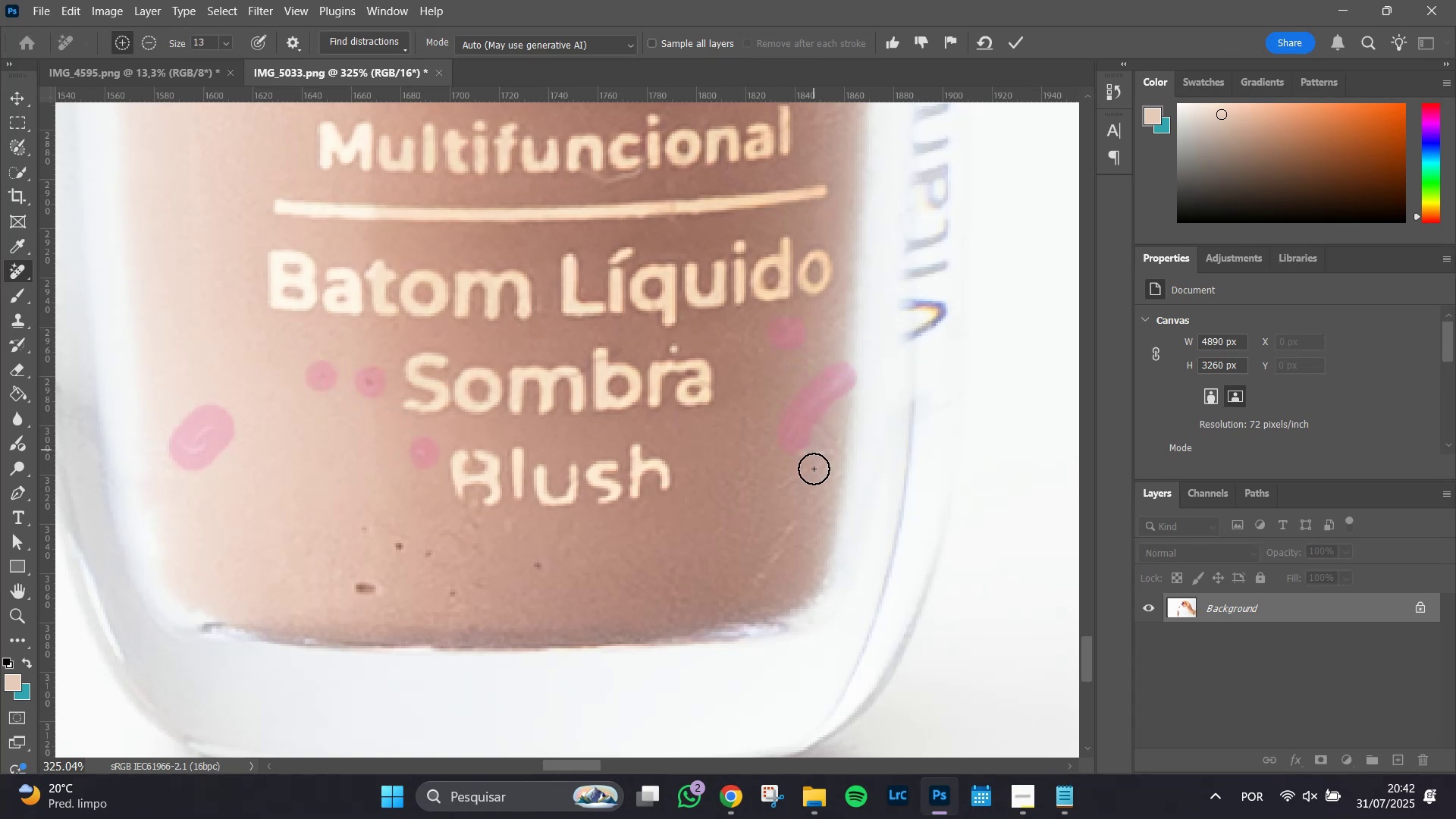 
left_click_drag(start_coordinate=[799, 522], to_coordinate=[756, 582])
 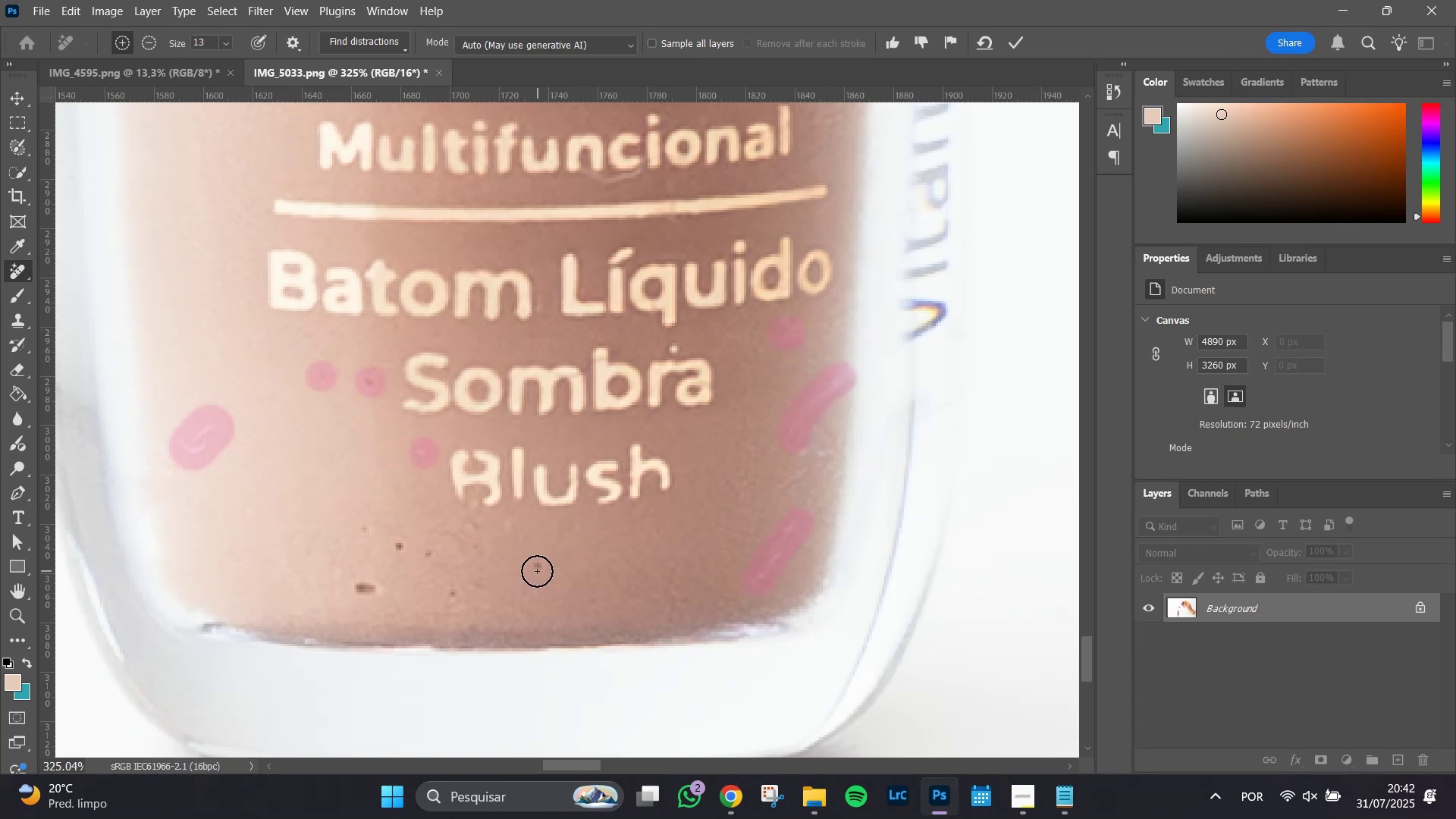 
left_click([538, 564])
 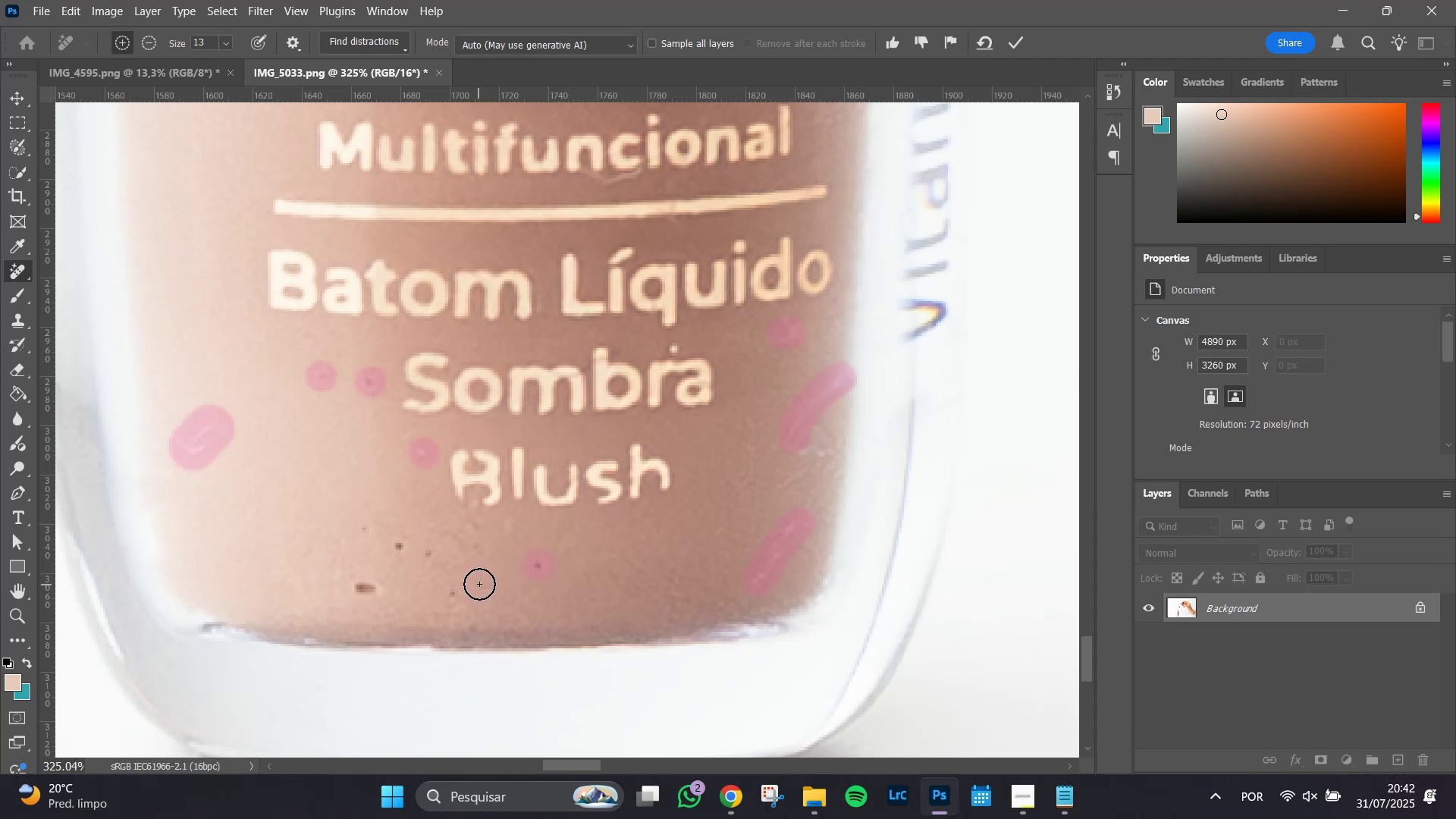 
left_click([479, 582])
 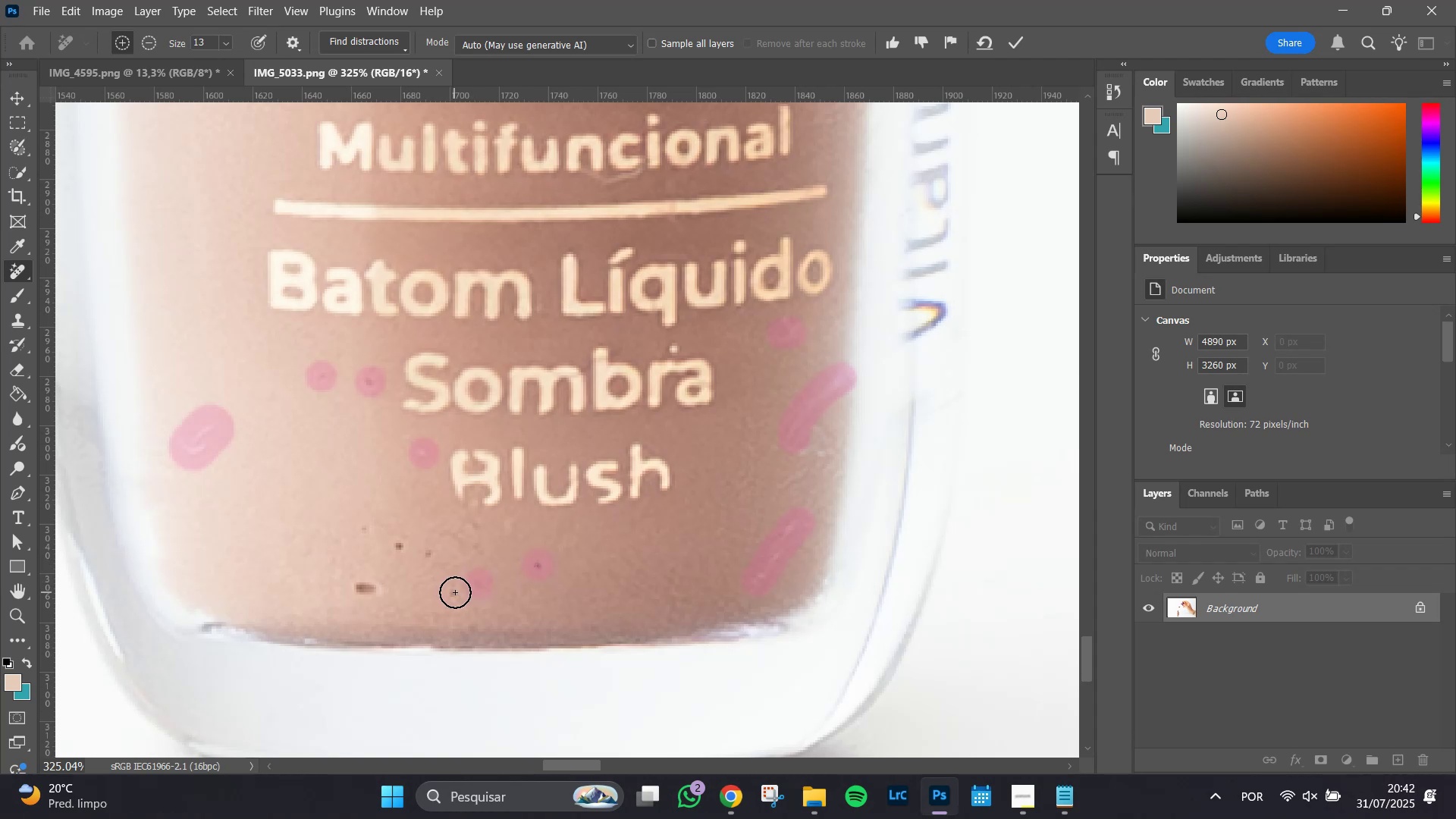 
left_click([456, 592])
 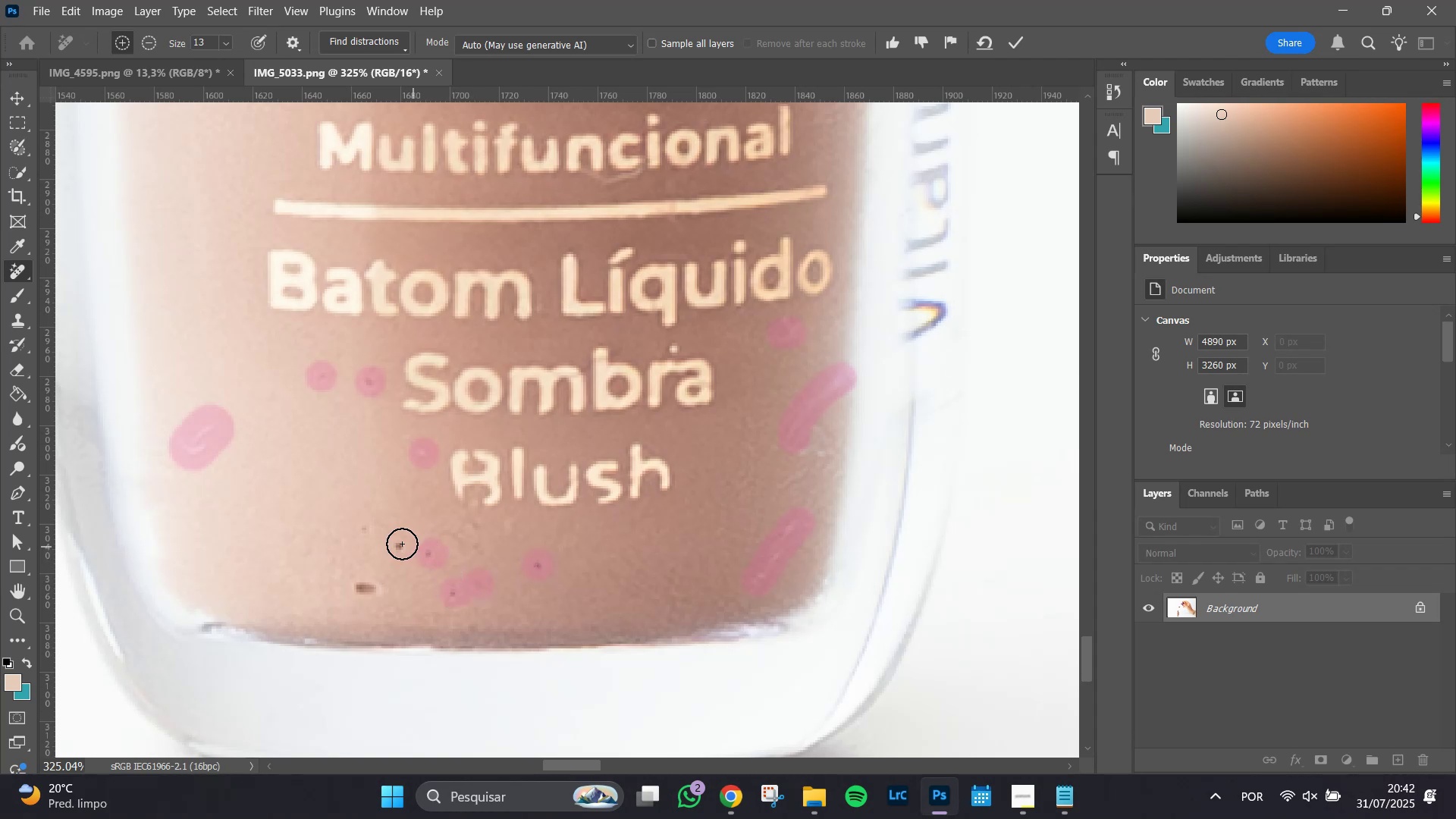 
double_click([399, 543])
 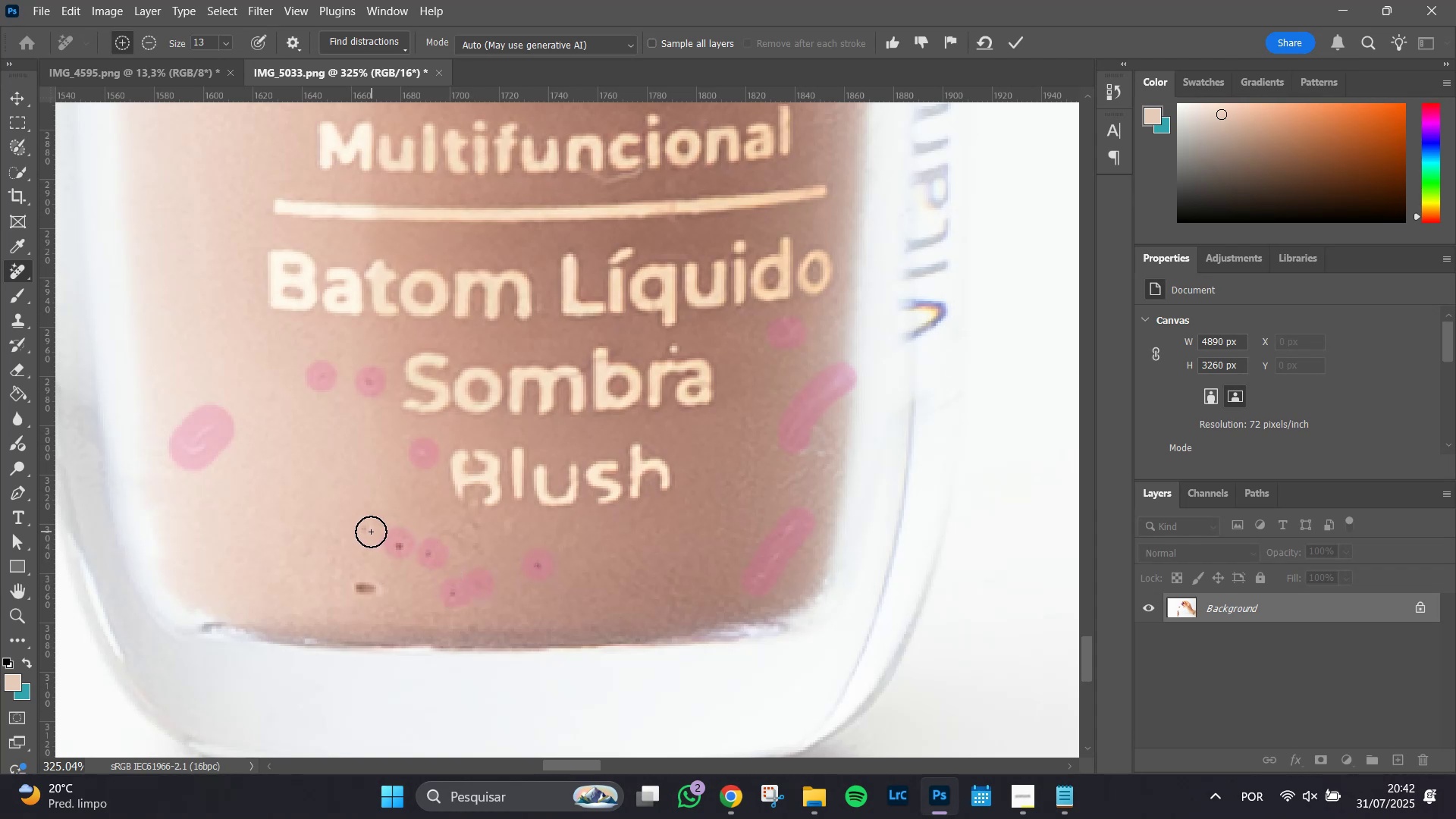 
triple_click([369, 531])
 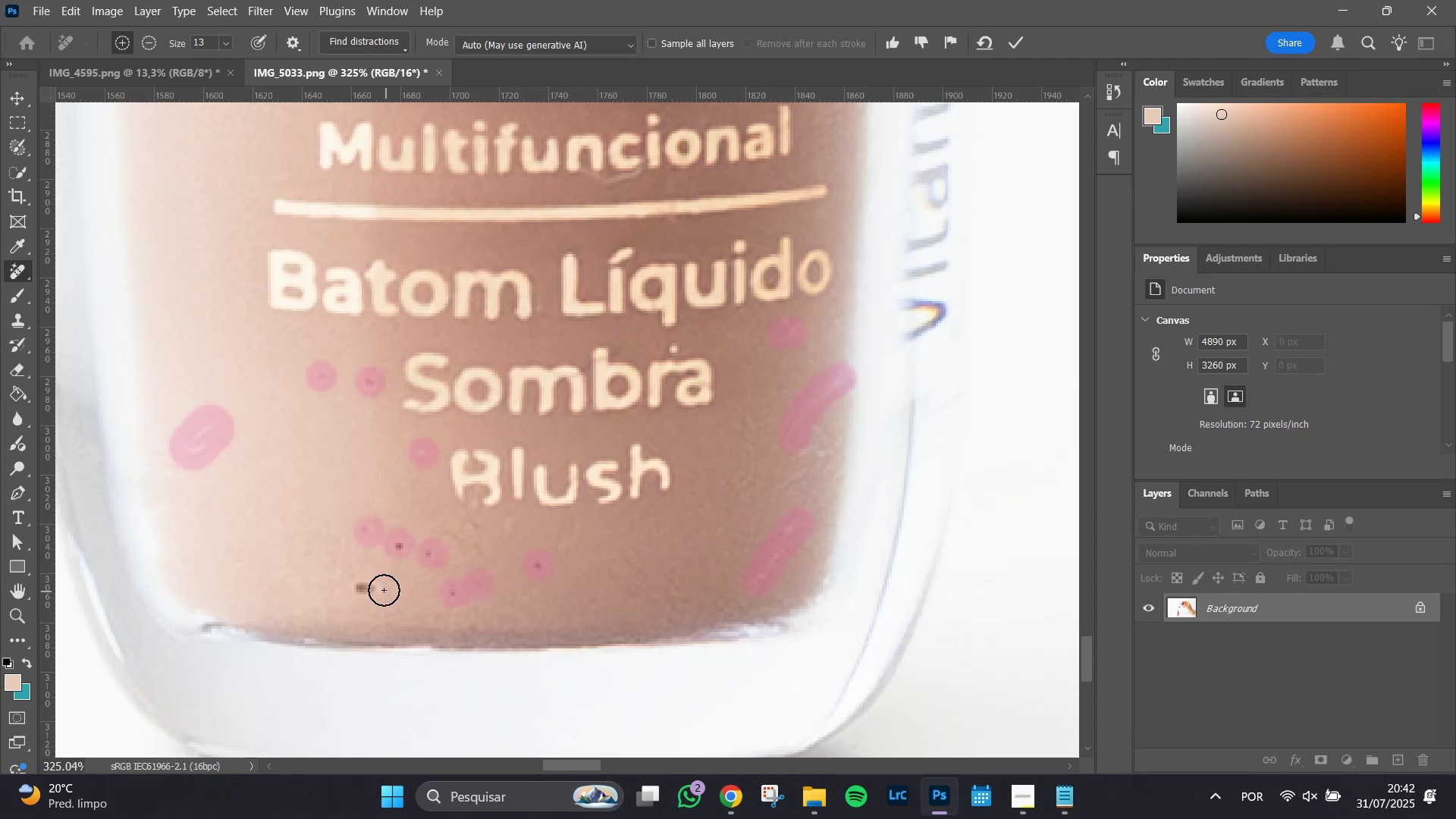 
left_click_drag(start_coordinate=[380, 589], to_coordinate=[352, 591])
 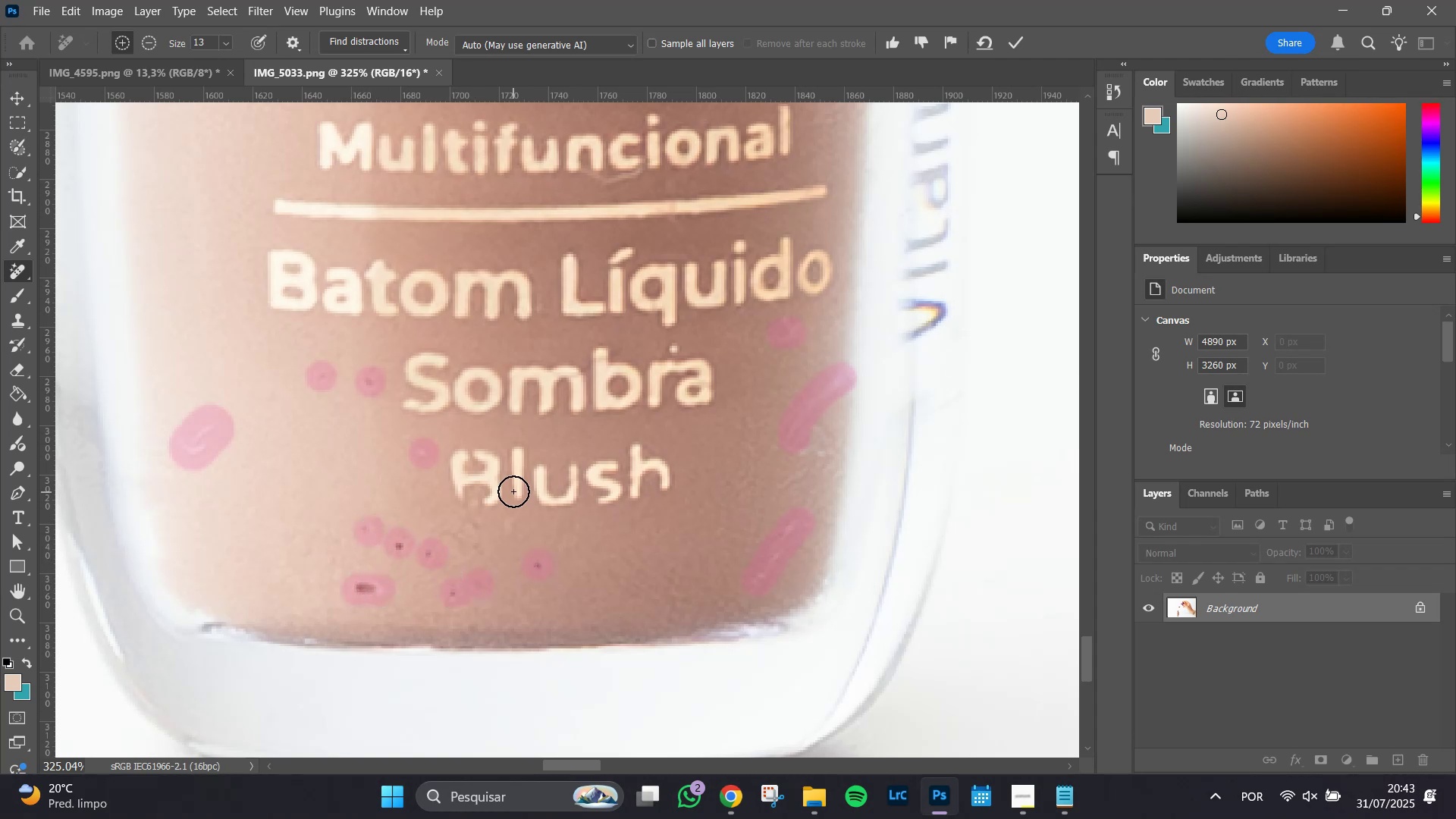 
key(Enter)
 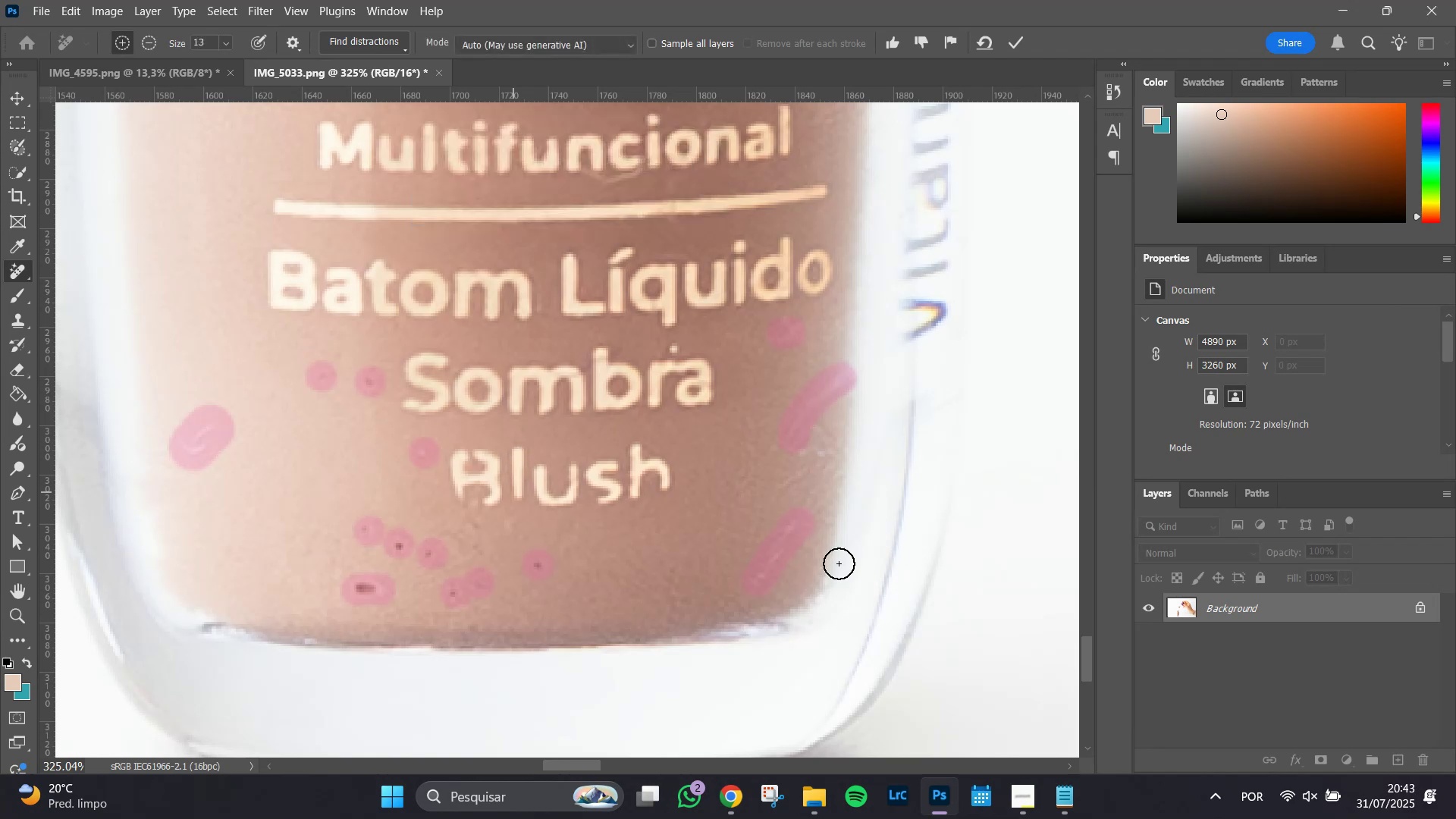 
wait(7.44)
 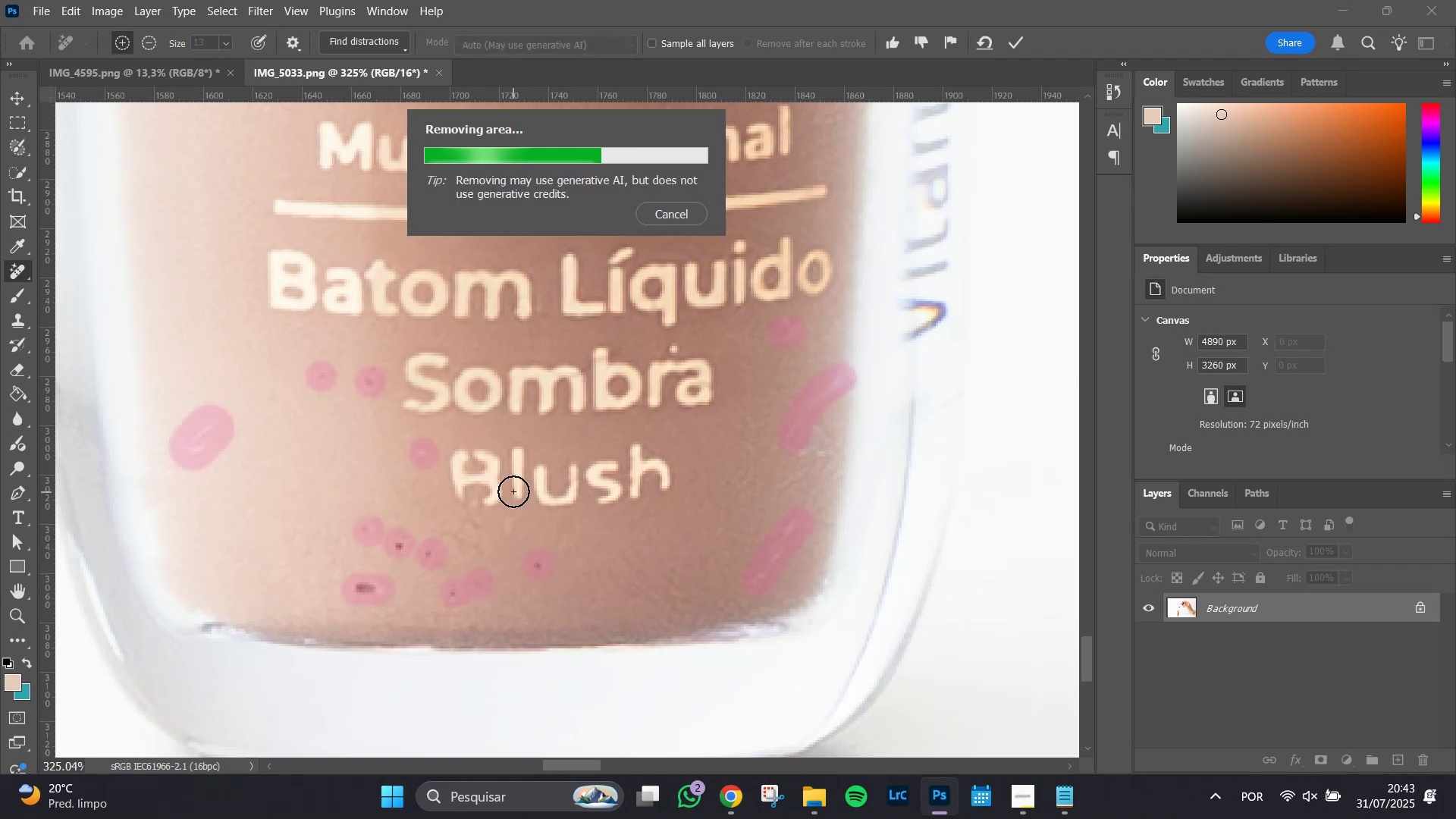 
left_click_drag(start_coordinate=[833, 451], to_coordinate=[782, 481])
 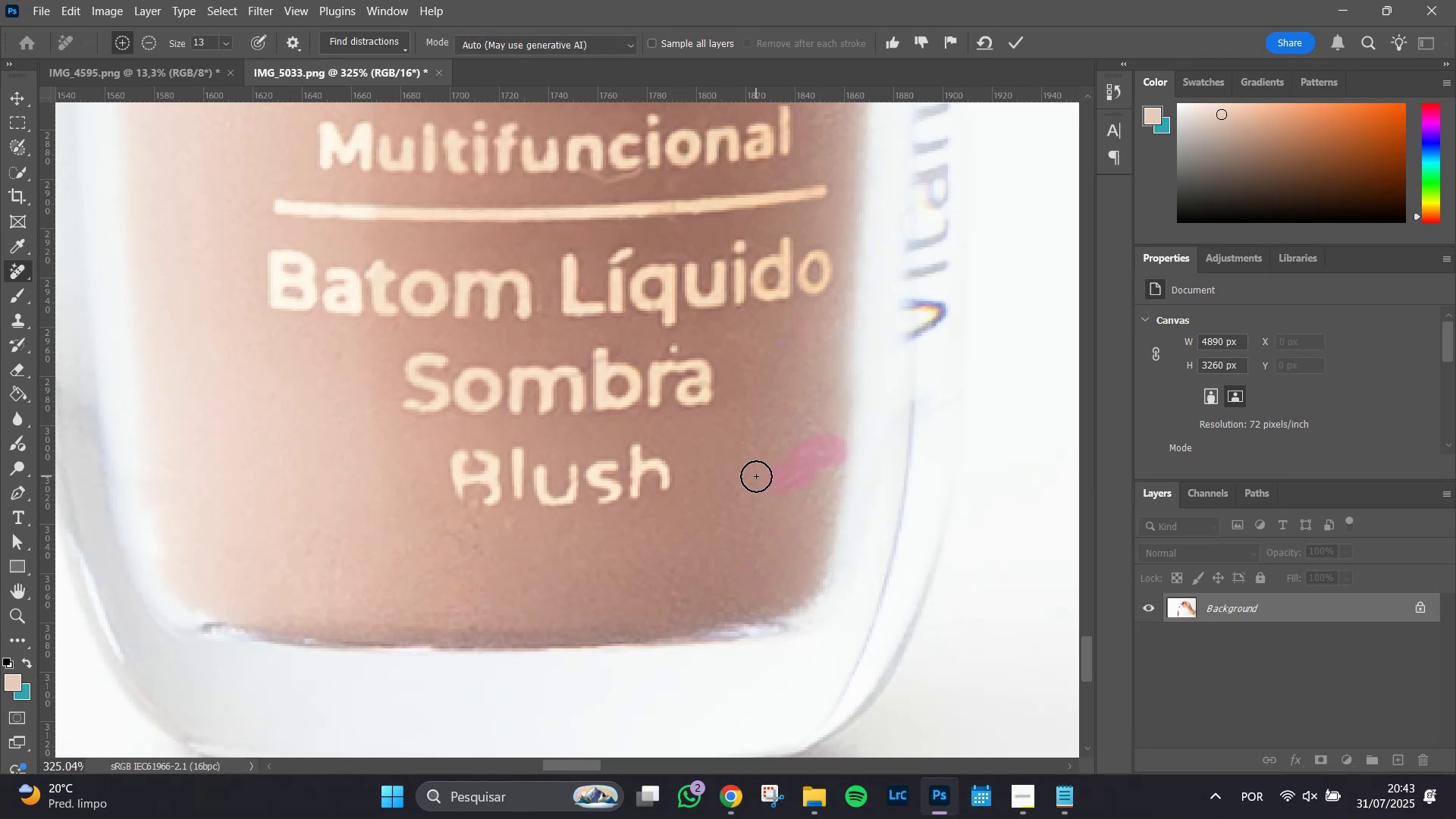 
key(Enter)
 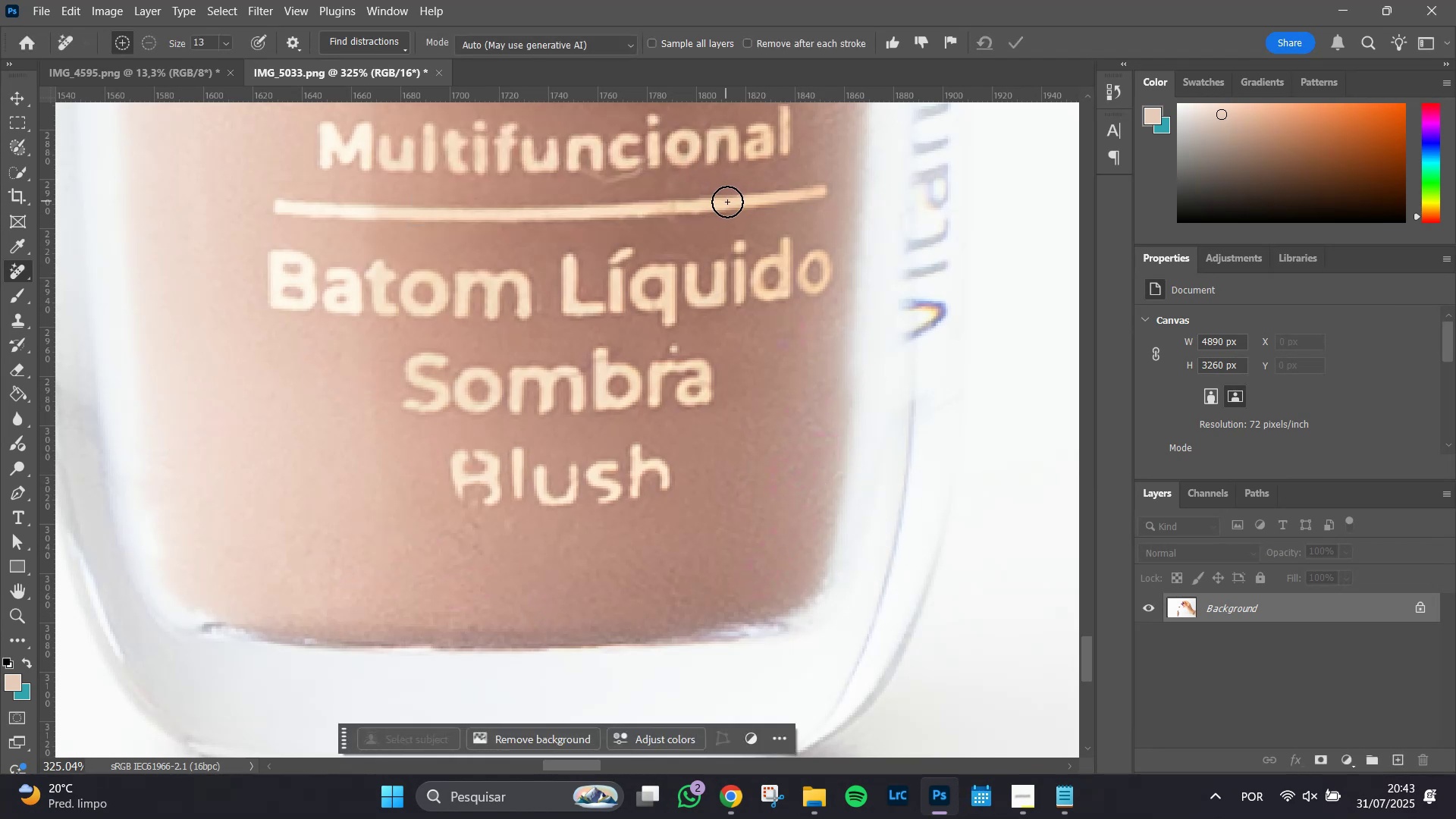 
hold_key(key=AltLeft, duration=0.62)
scroll: coordinate [639, 202], scroll_direction: up, amount: 6.0
 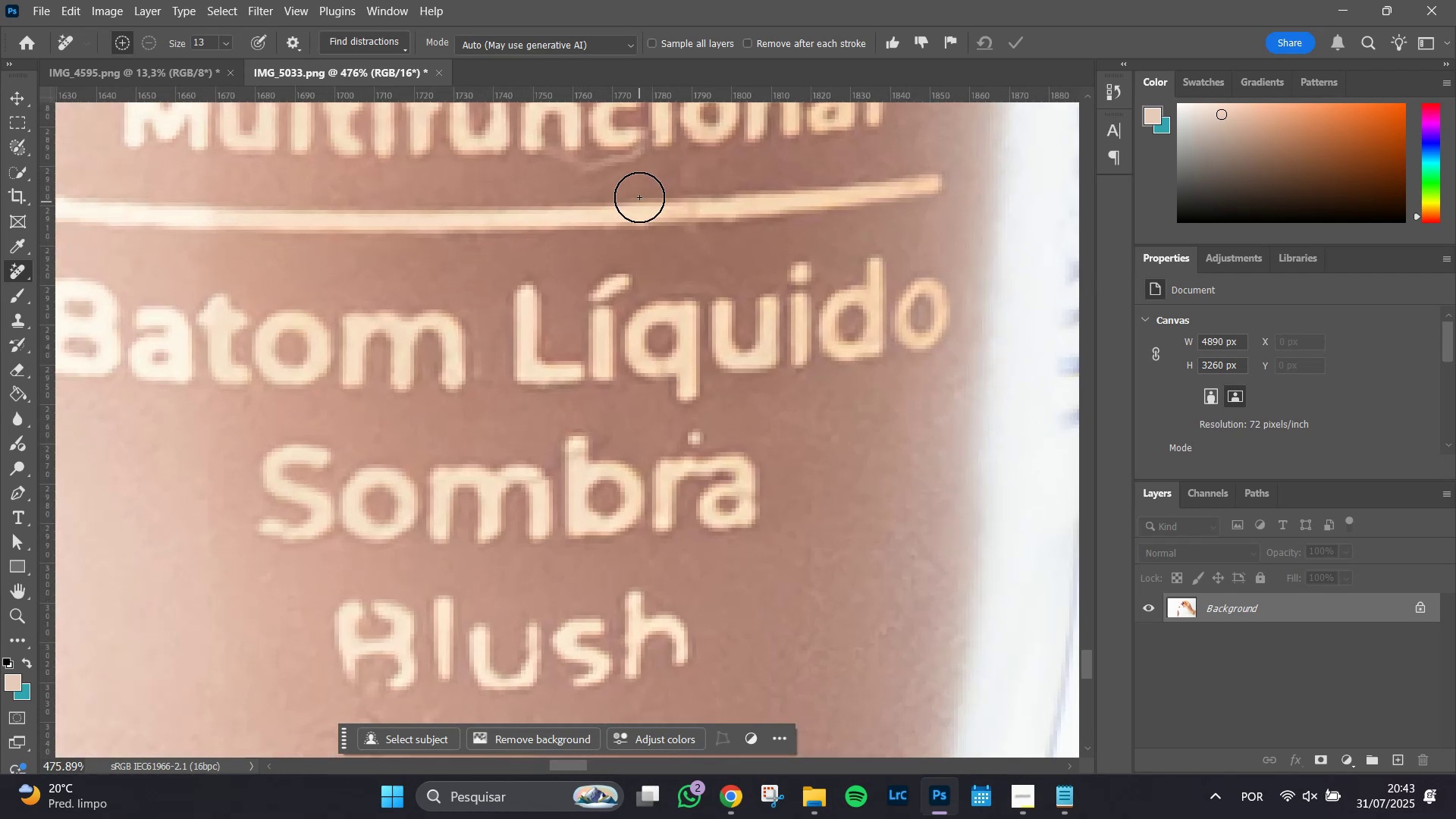 
hold_key(key=Space, duration=0.68)
 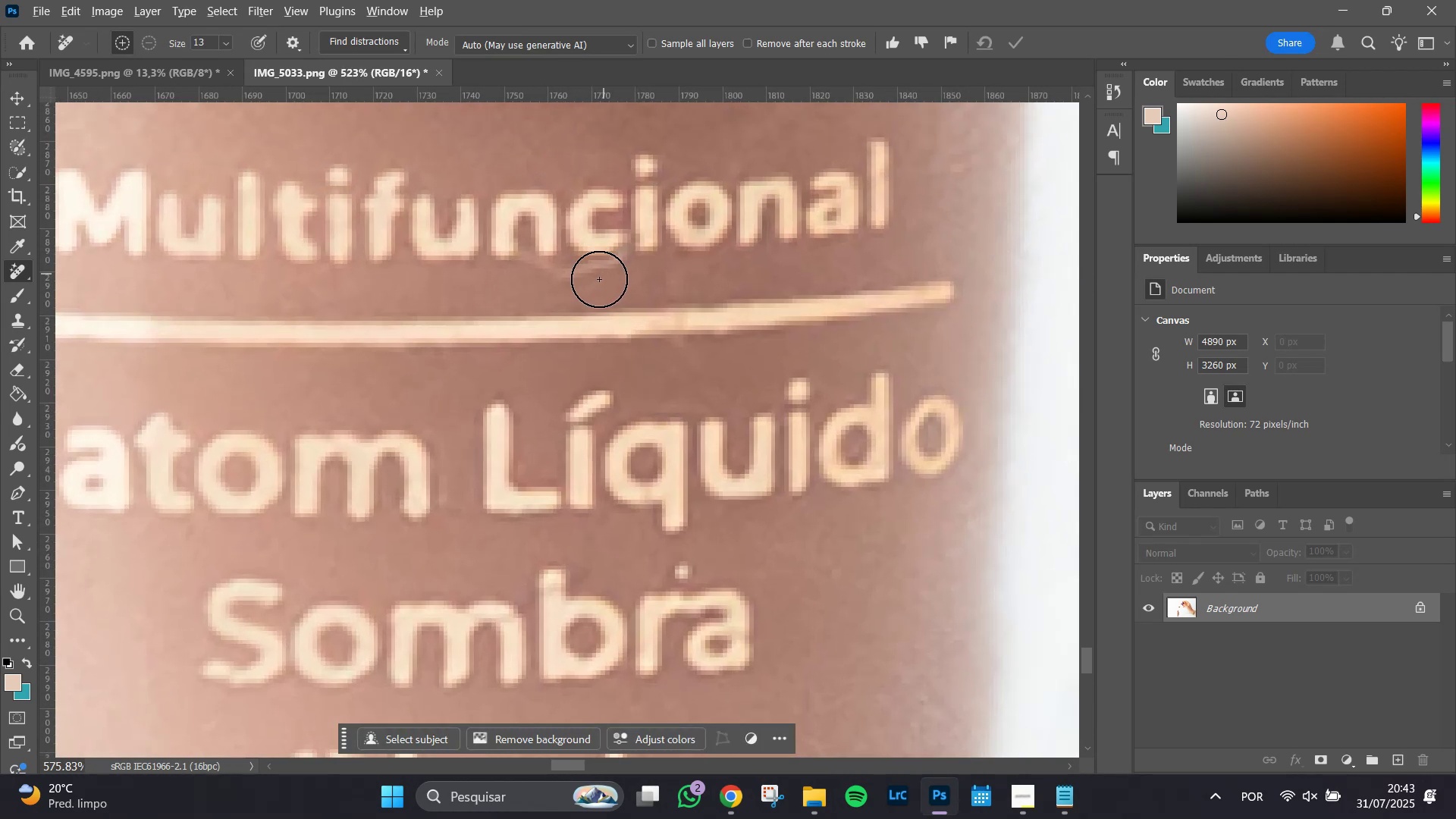 
left_click_drag(start_coordinate=[623, 183], to_coordinate=[604, 274])
 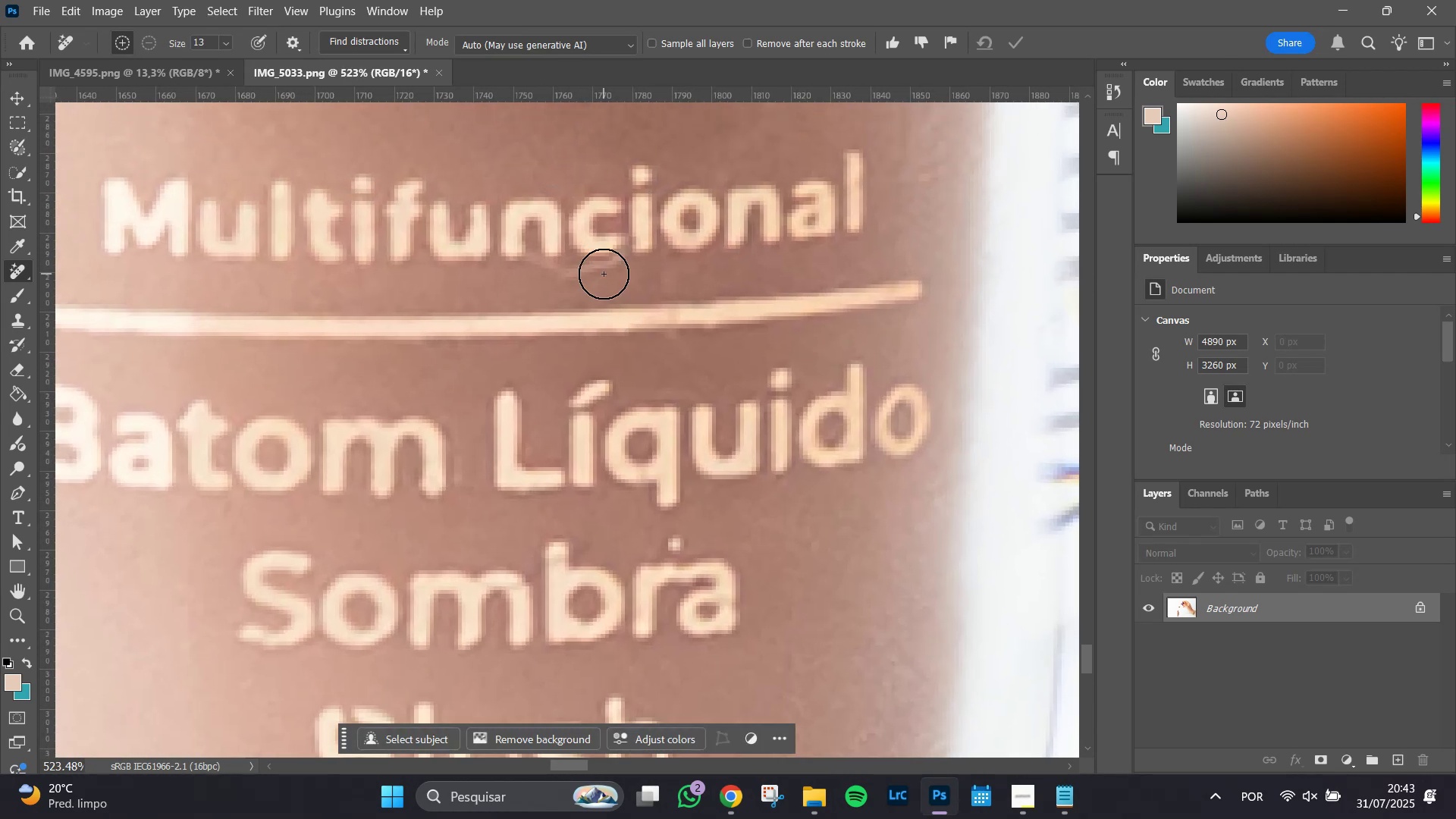 
hold_key(key=AltLeft, duration=1.51)
scroll: coordinate [599, 279], scroll_direction: up, amount: 8.0
 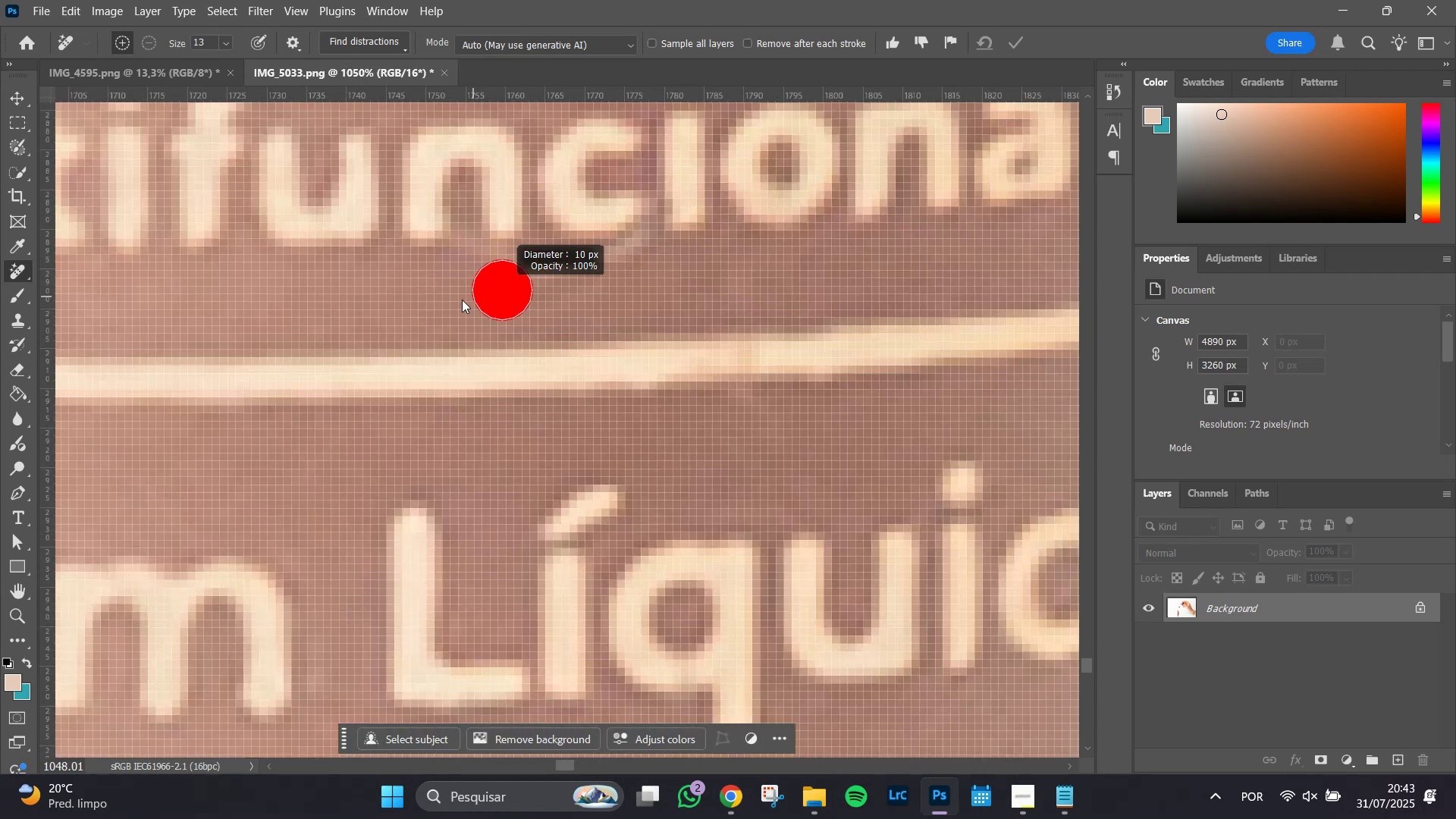 
hold_key(key=AltLeft, duration=0.34)
 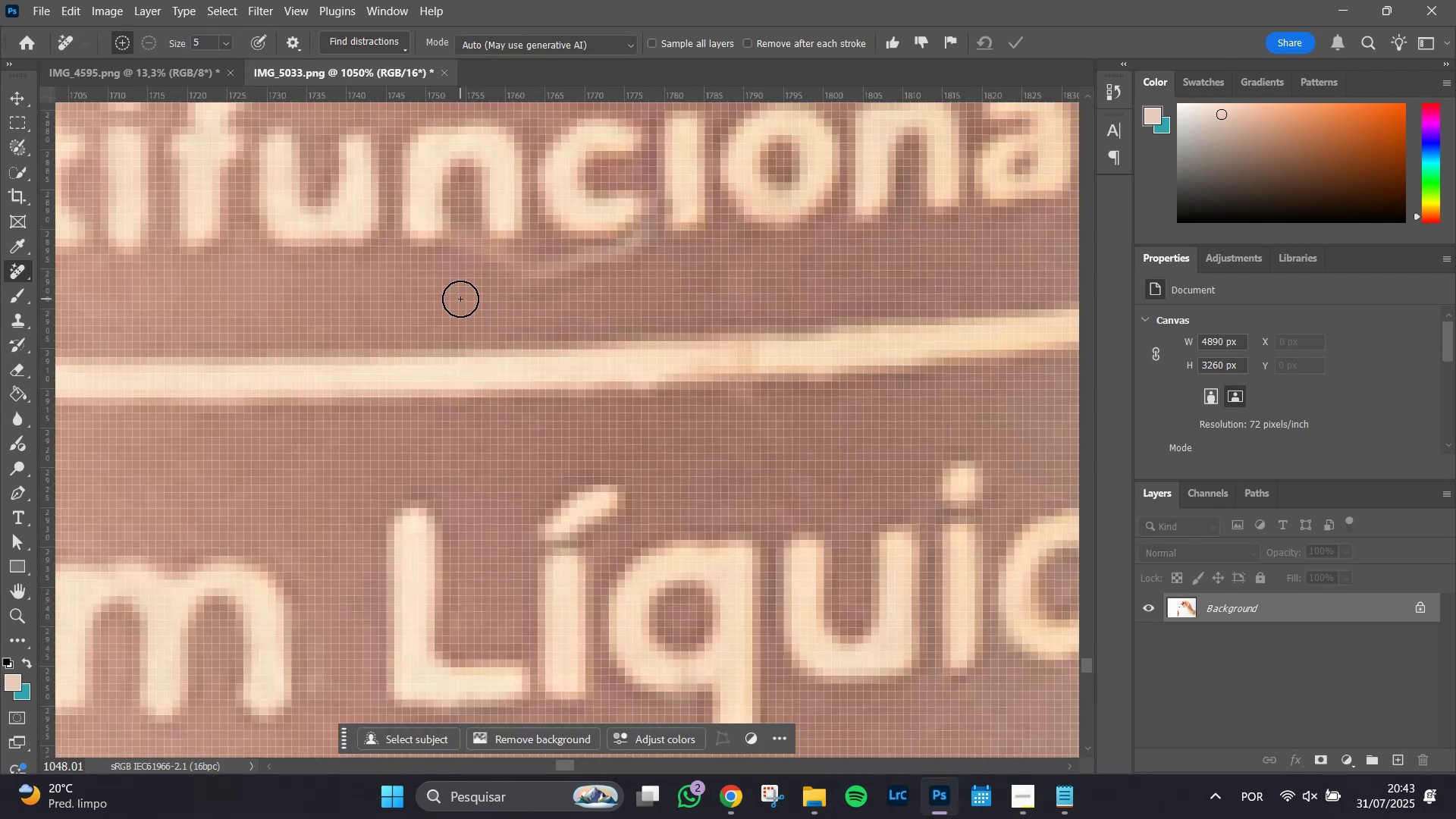 
key(S)
 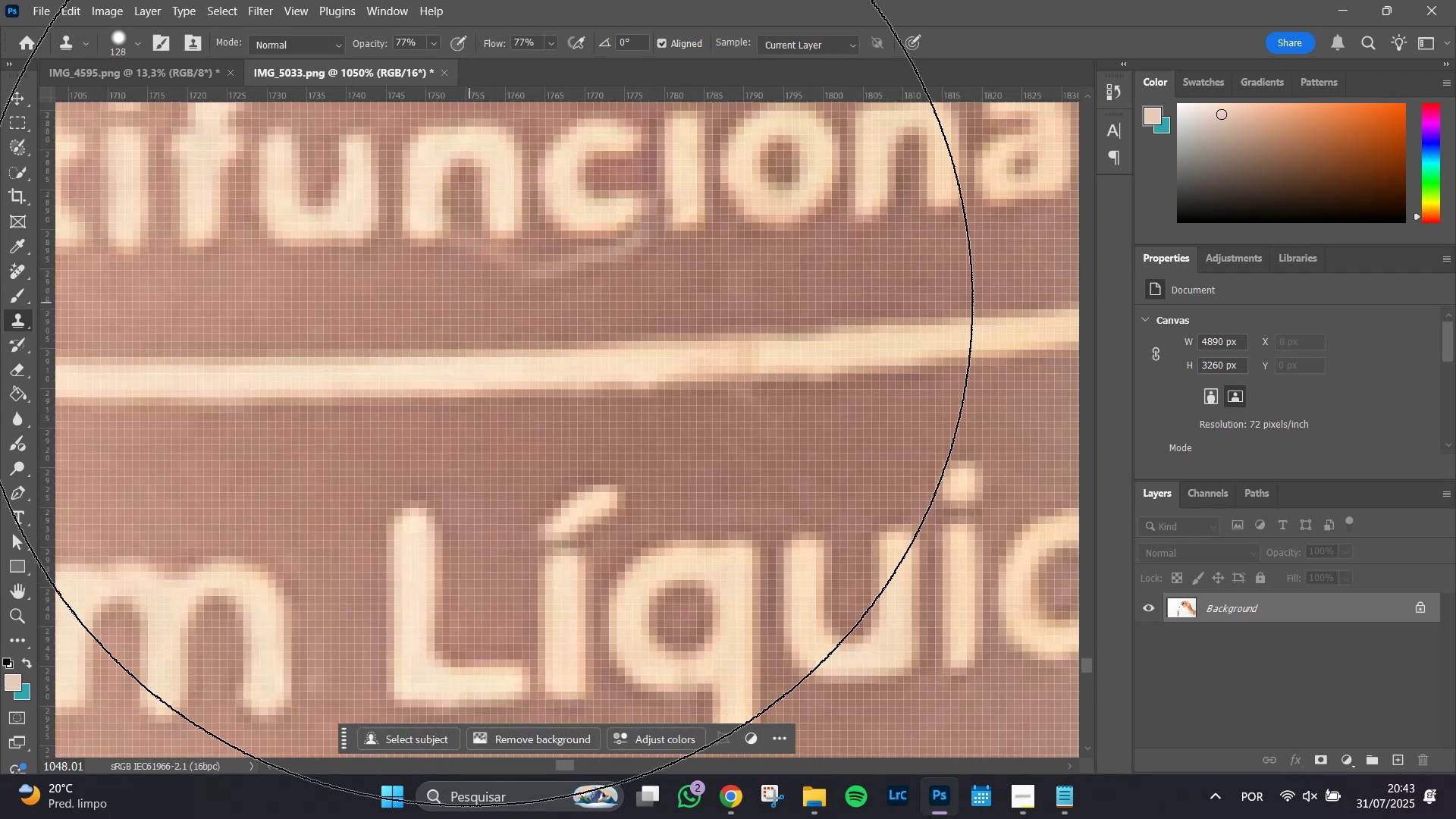 
hold_key(key=AltLeft, duration=1.51)
 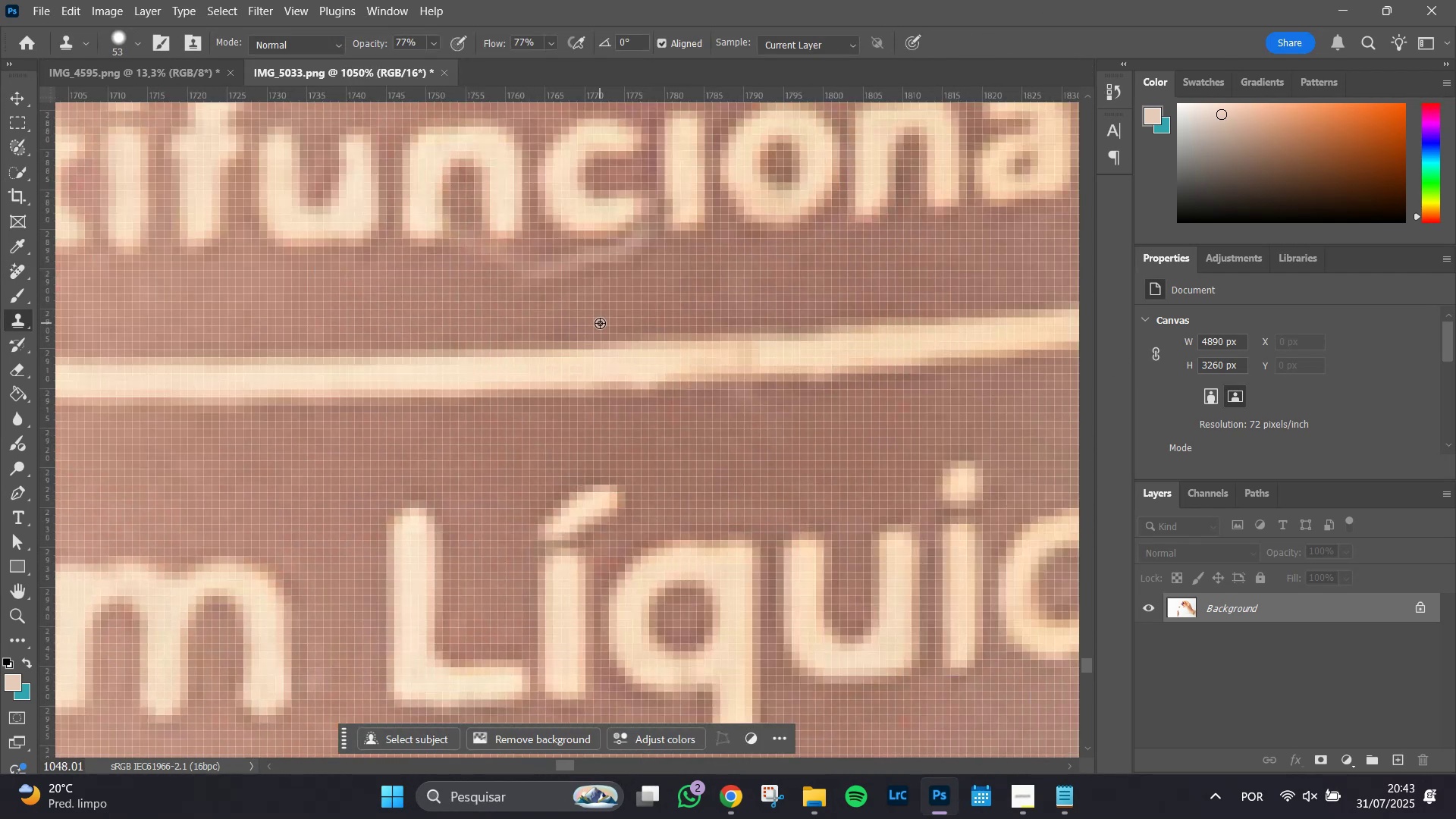 
hold_key(key=AltLeft, duration=1.51)
 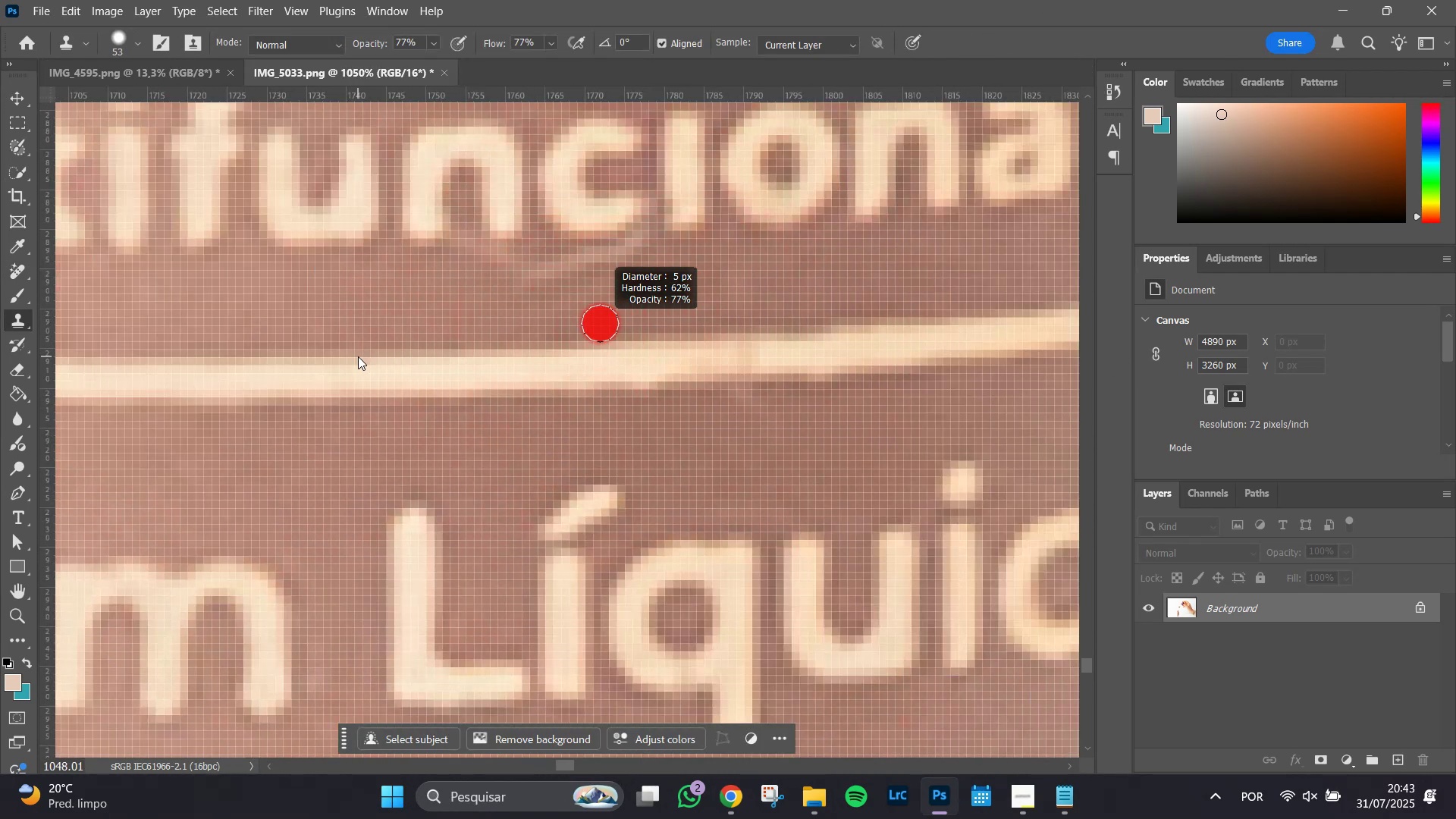 
hold_key(key=AltLeft, duration=1.51)
 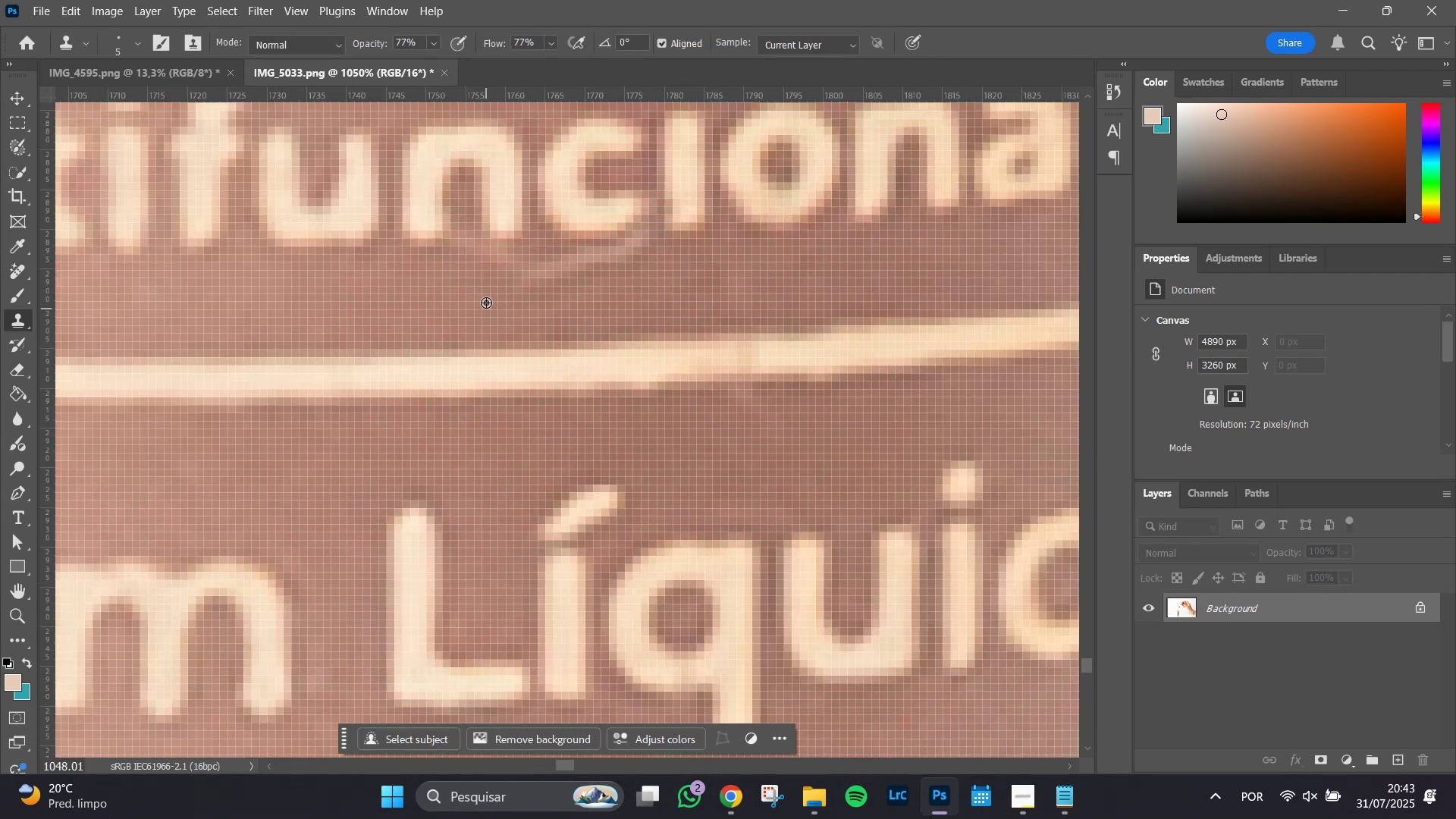 
hold_key(key=AltLeft, duration=0.54)
left_click([486, 309])
 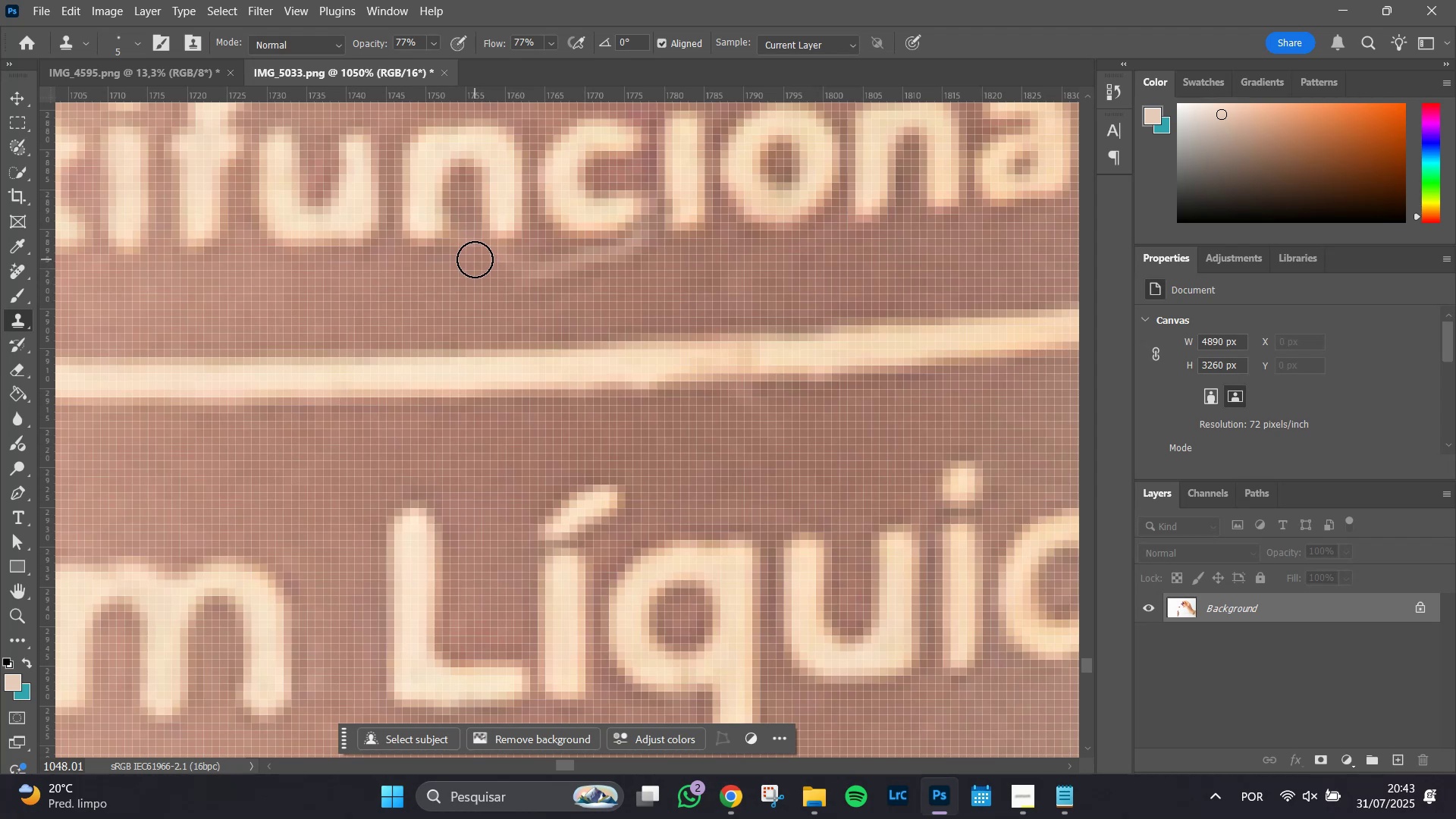 
left_click_drag(start_coordinate=[476, 258], to_coordinate=[522, 271])
 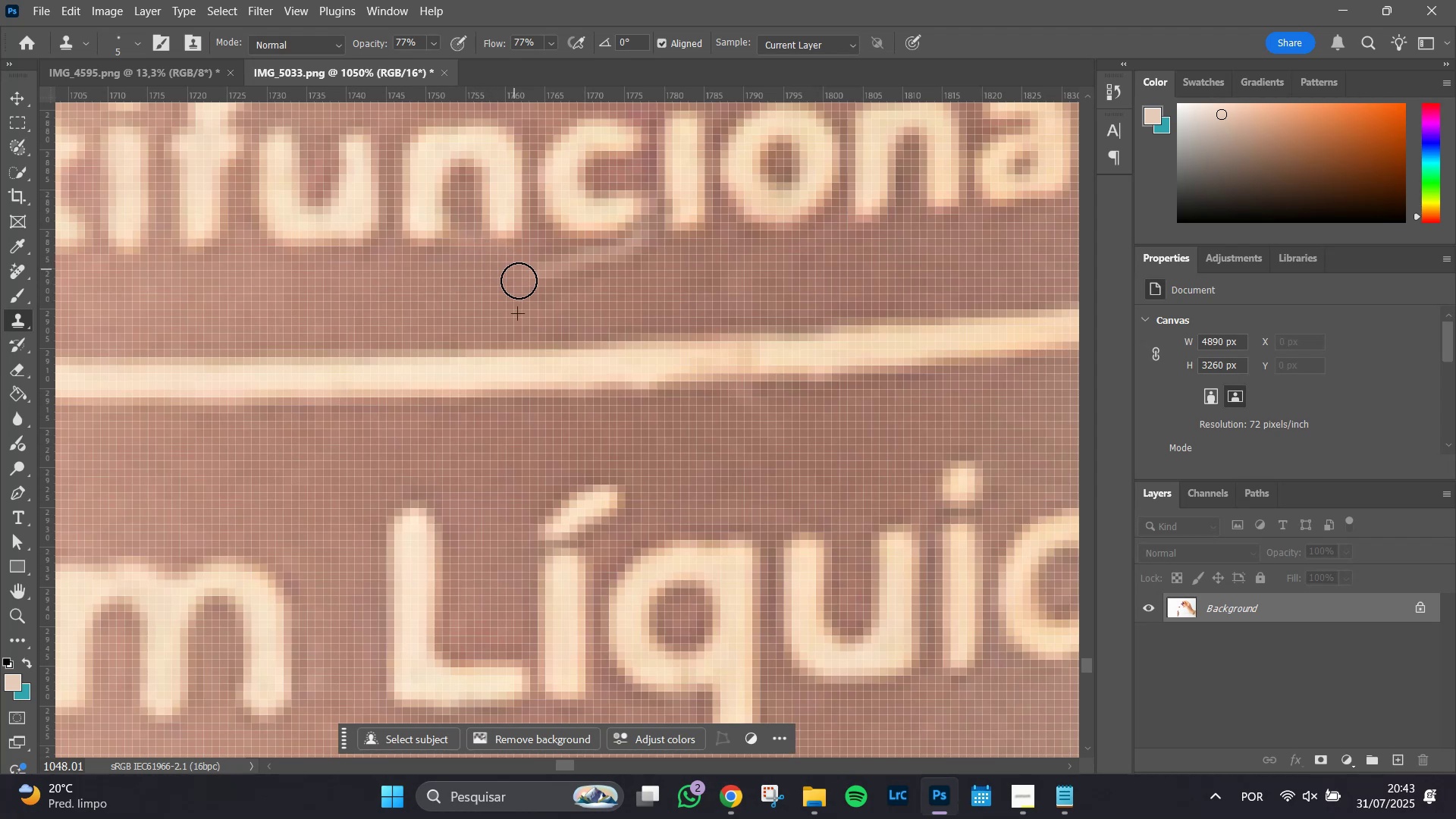 
hold_key(key=AltLeft, duration=0.67)
left_click([516, 306])
 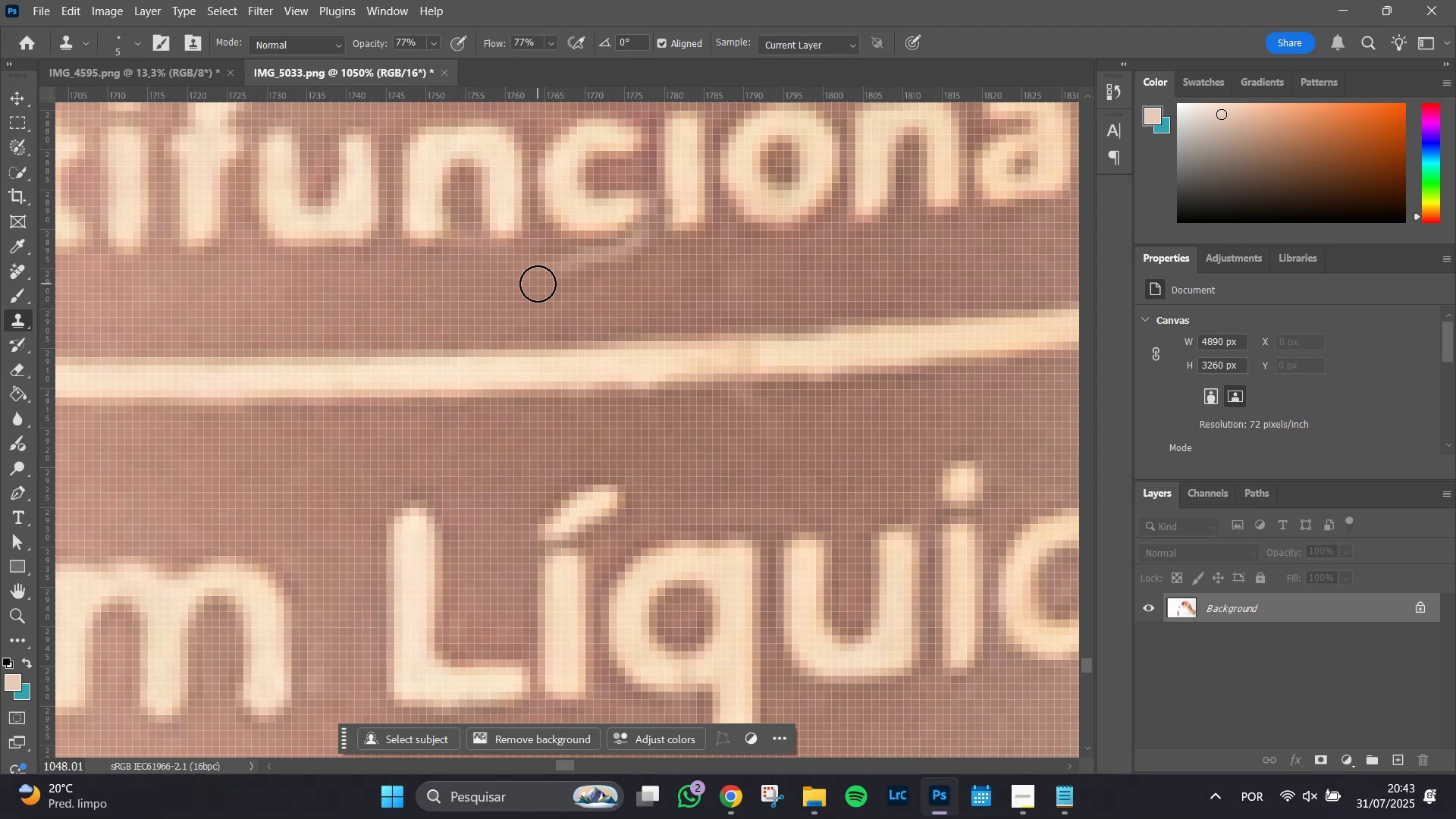 
left_click_drag(start_coordinate=[538, 283], to_coordinate=[576, 271])
 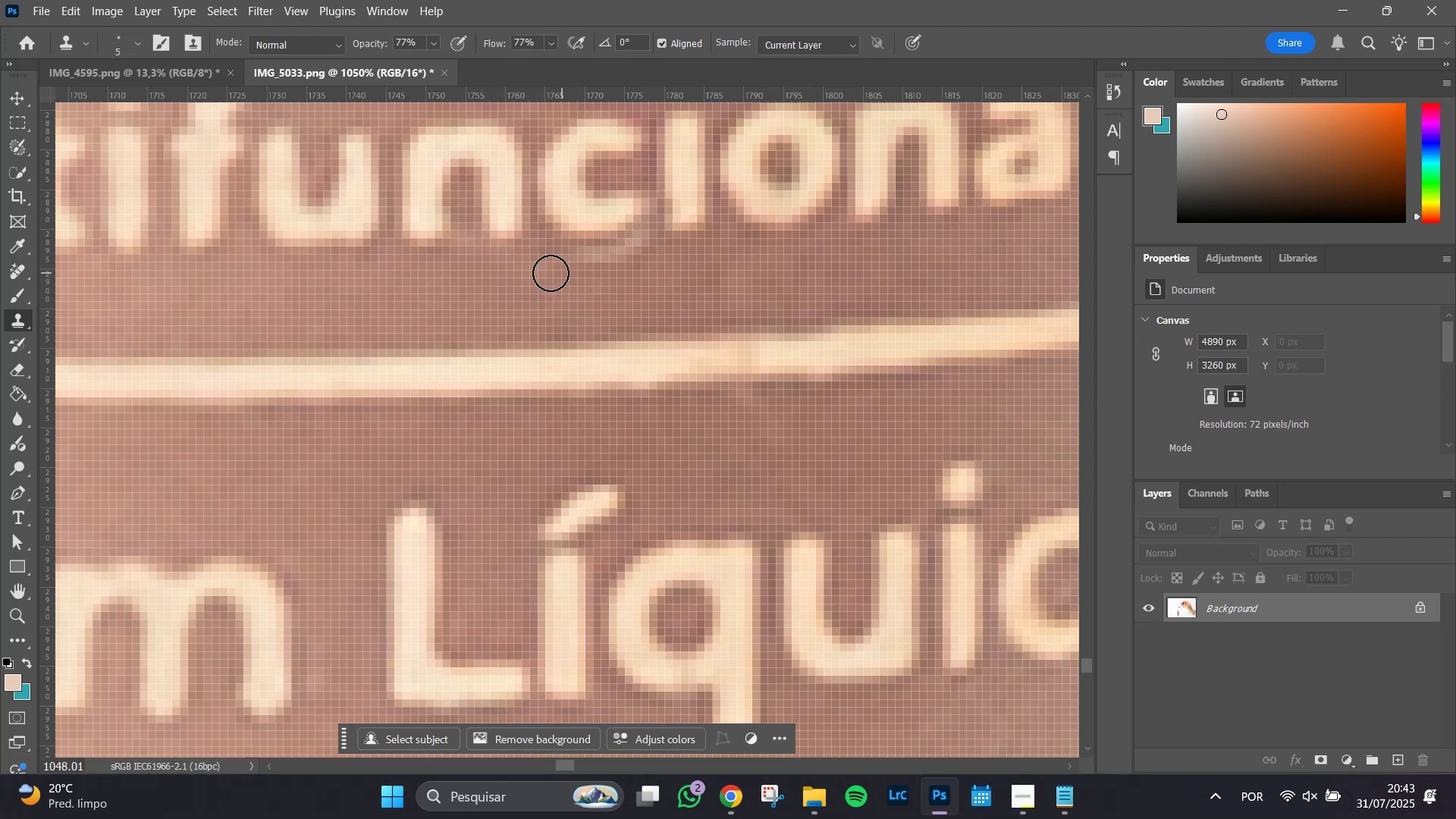 
hold_key(key=AltLeft, duration=0.58)
left_click([574, 306])
 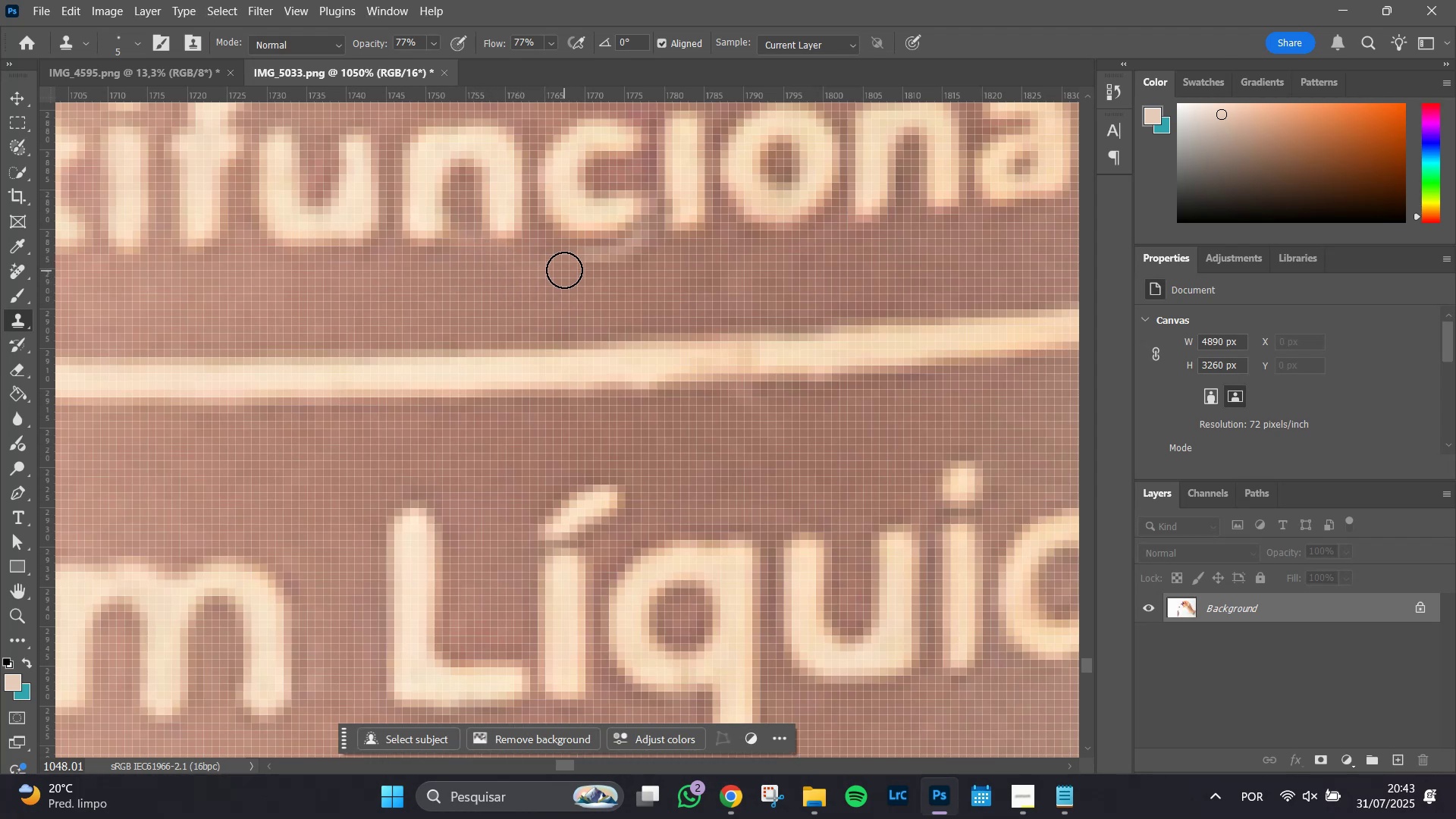 
left_click_drag(start_coordinate=[563, 266], to_coordinate=[635, 253])
 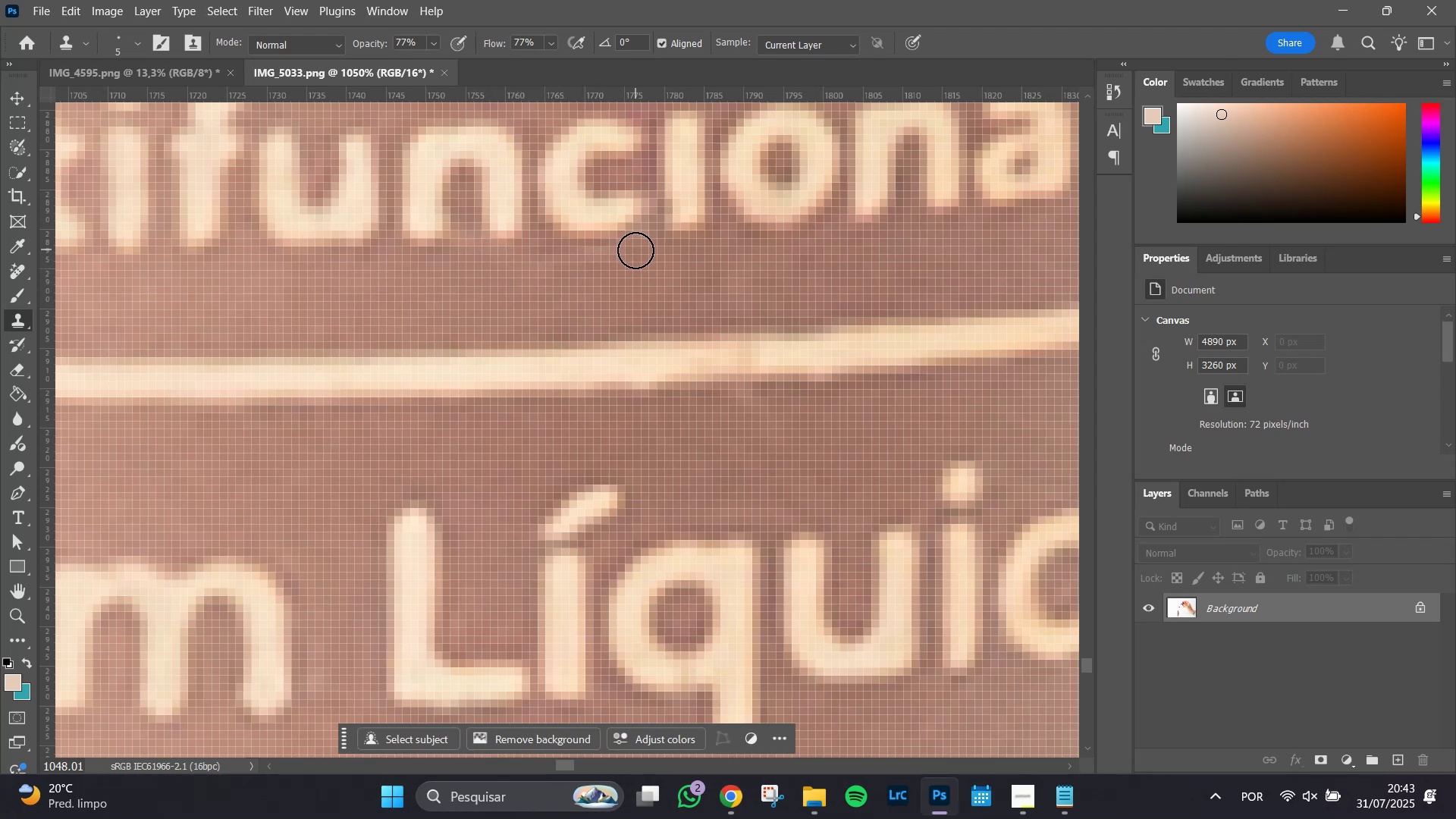 
left_click_drag(start_coordinate=[621, 260], to_coordinate=[578, 262])
 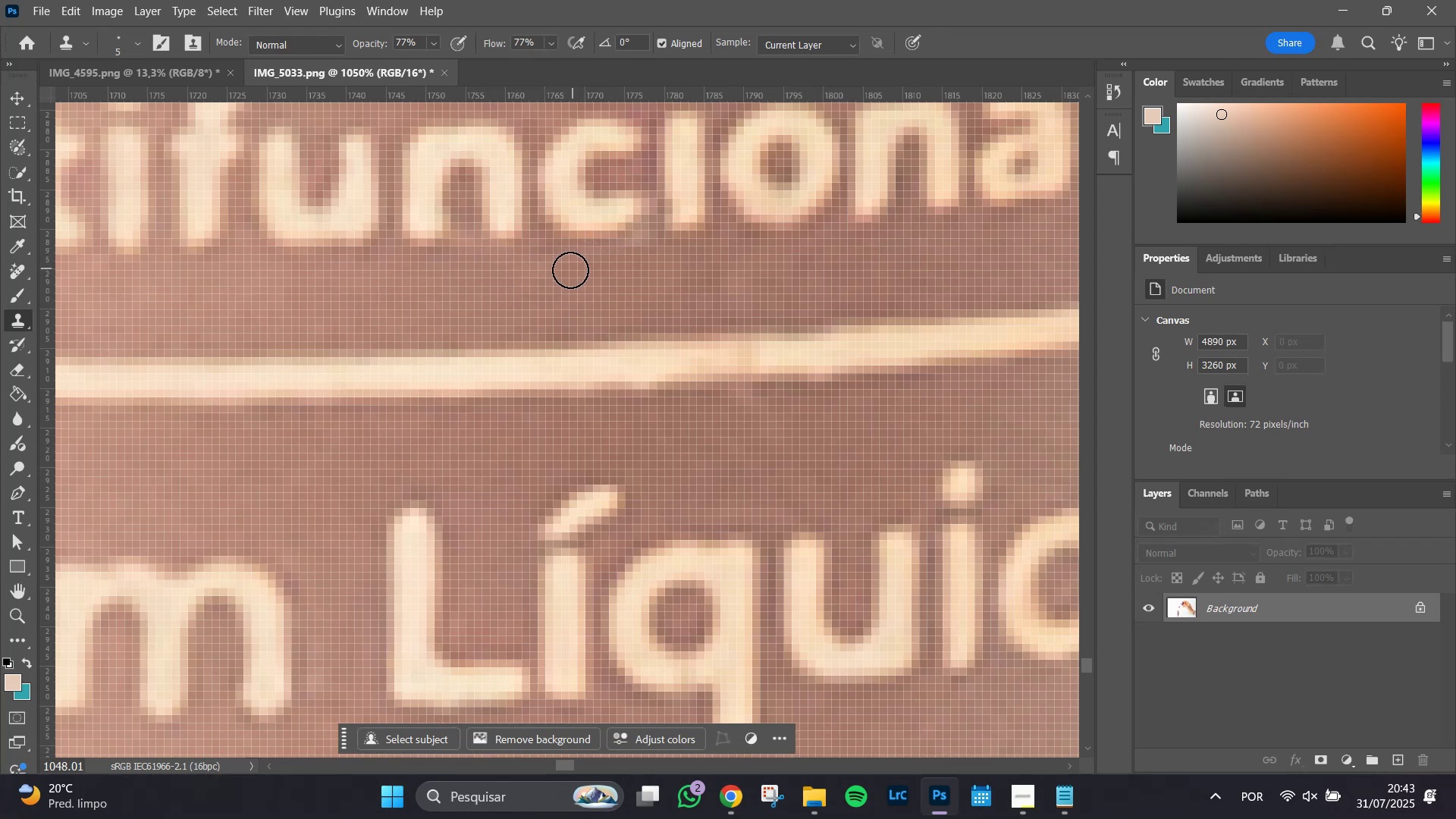 
left_click_drag(start_coordinate=[563, 271], to_coordinate=[552, 275])
 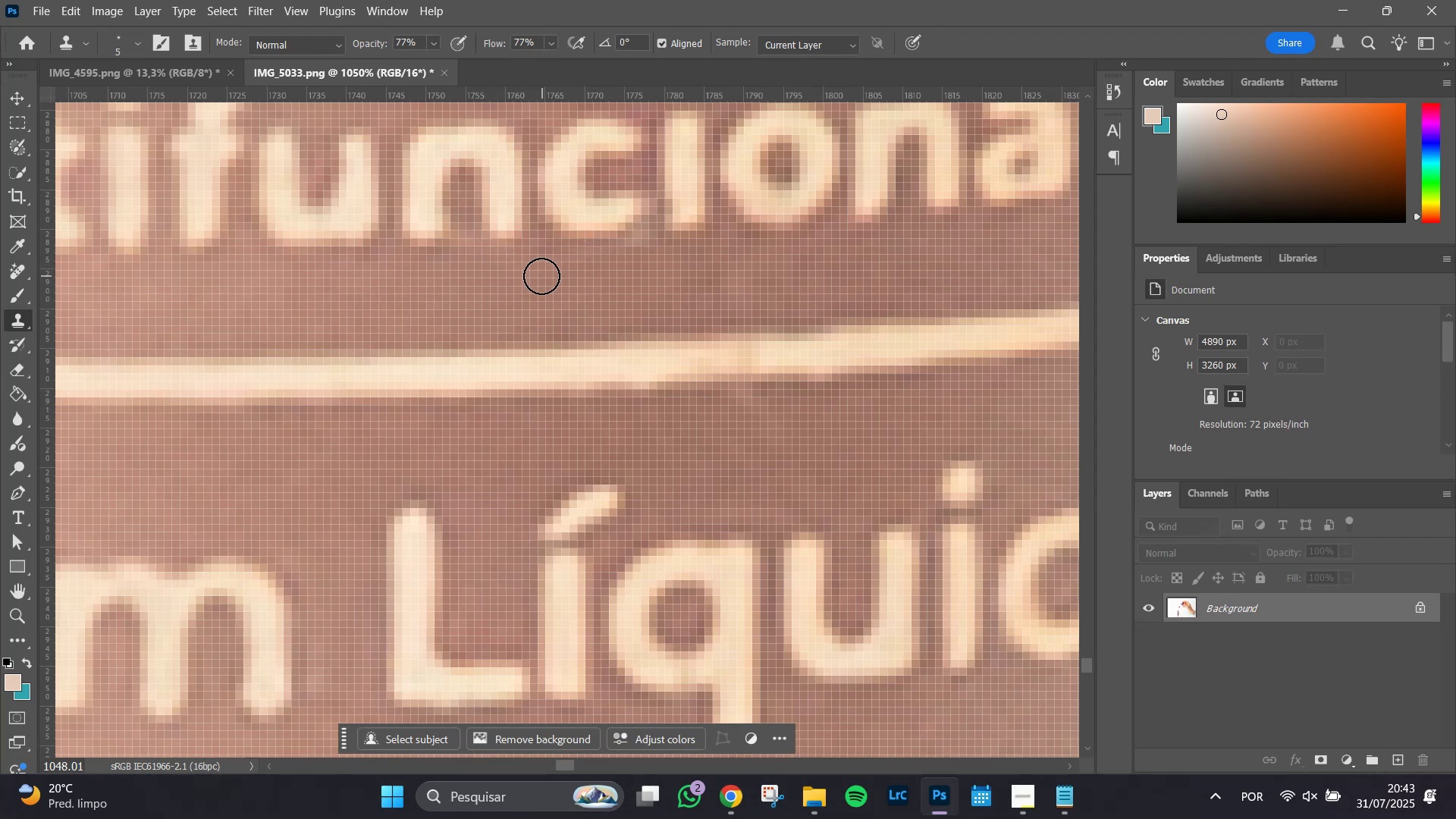 
left_click_drag(start_coordinate=[538, 276], to_coordinate=[532, 276])
 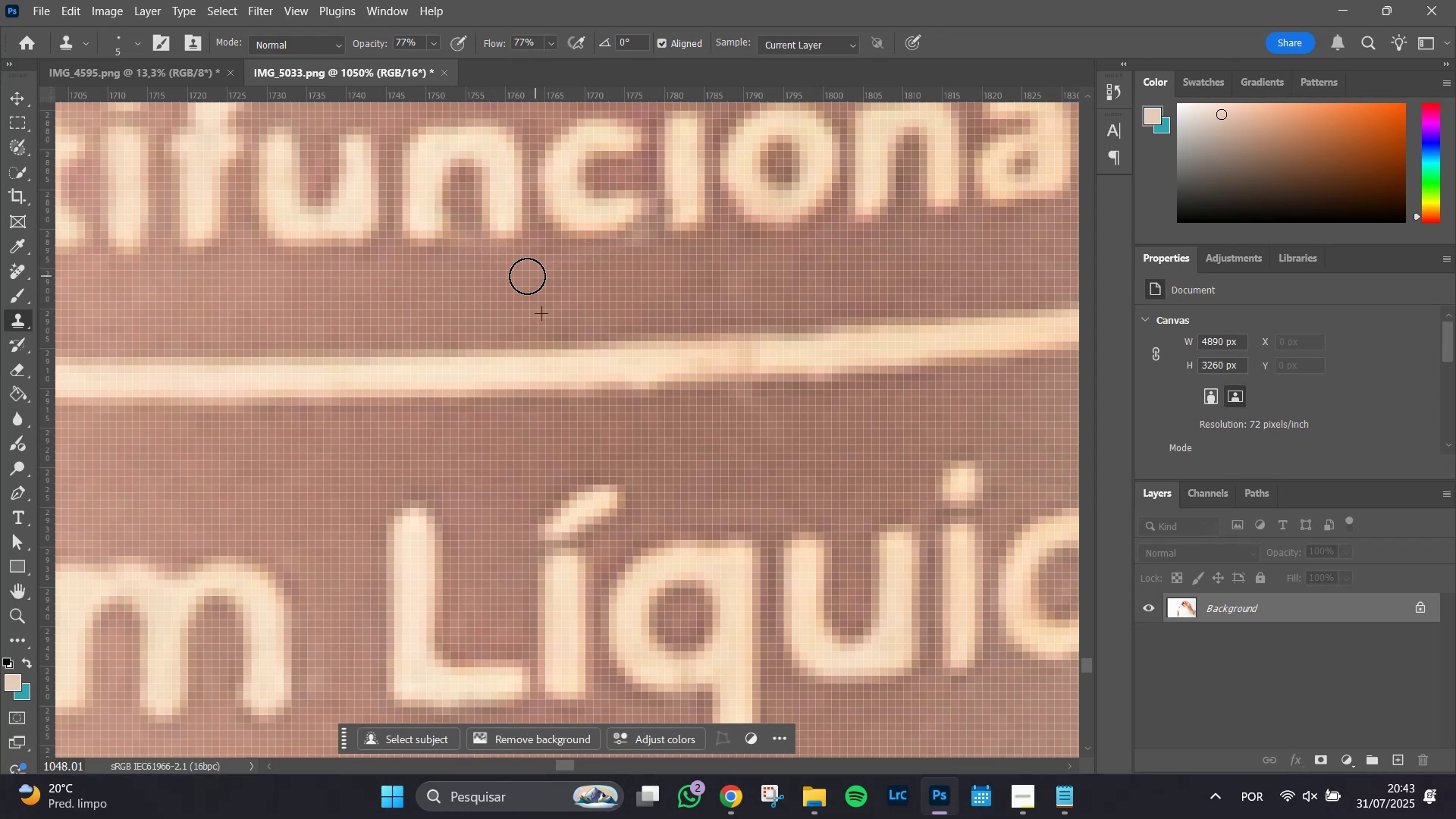 
left_click_drag(start_coordinate=[522, 275], to_coordinate=[513, 270])
 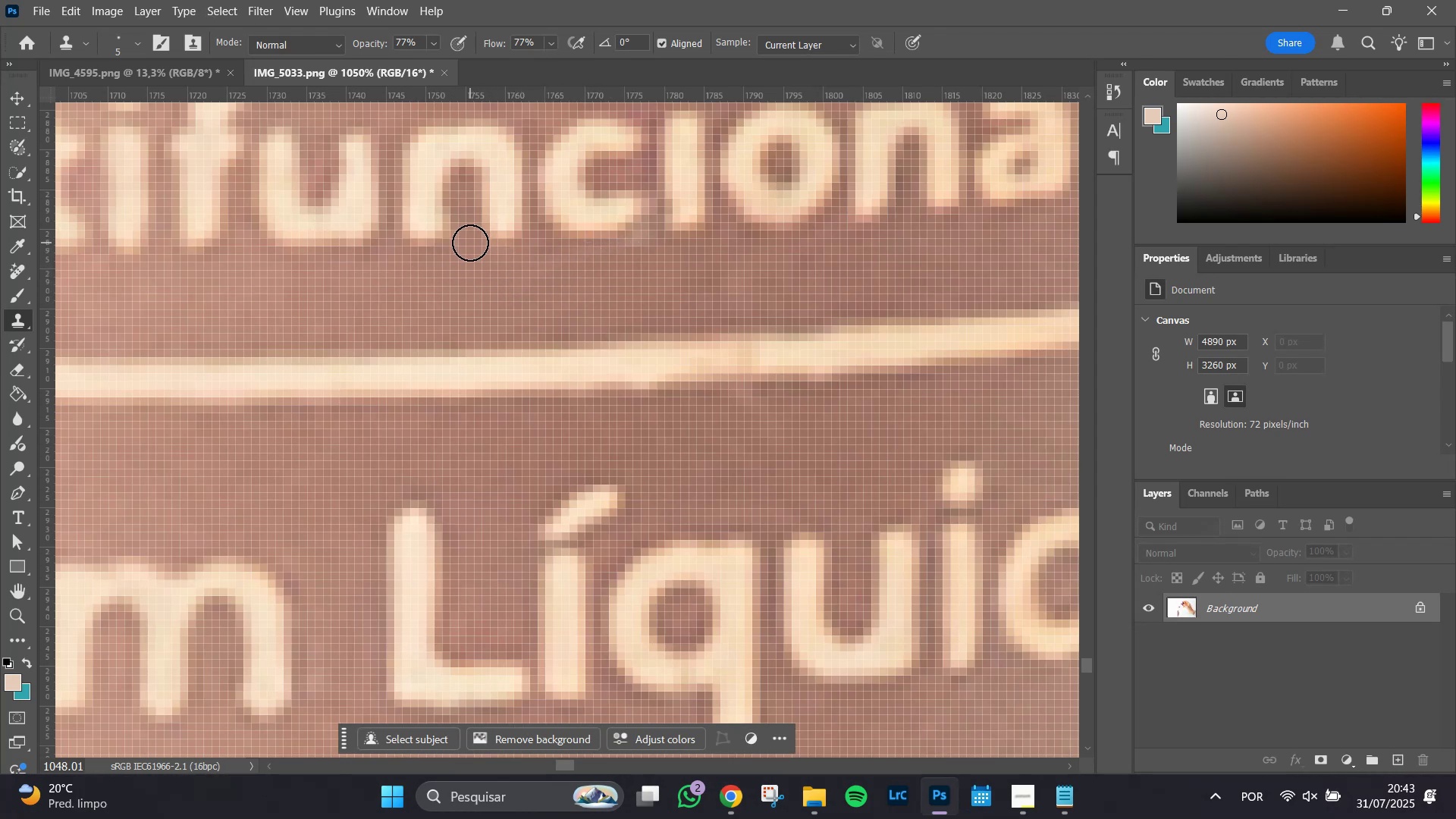 
left_click([467, 243])
 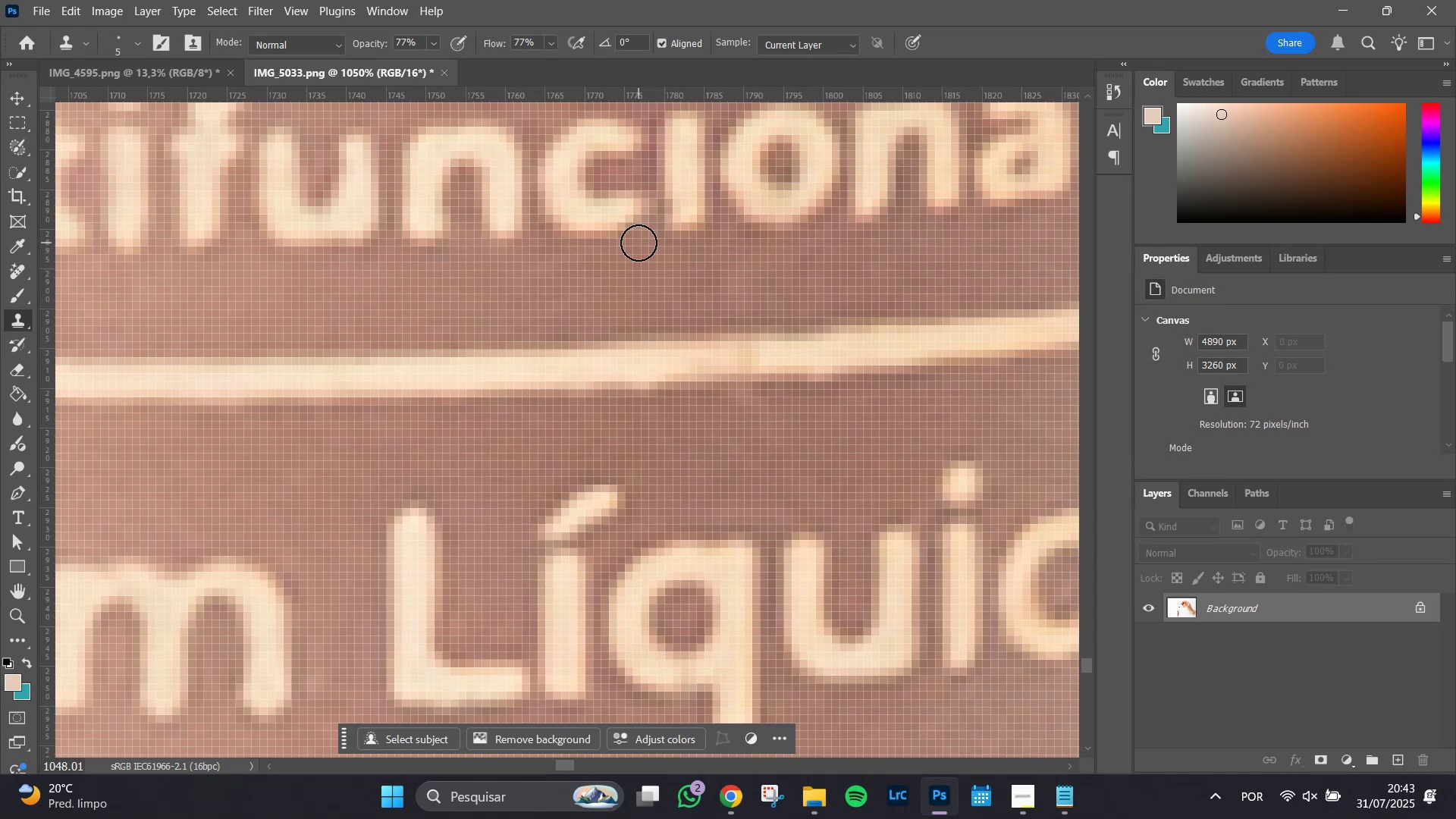 
left_click([639, 243])
 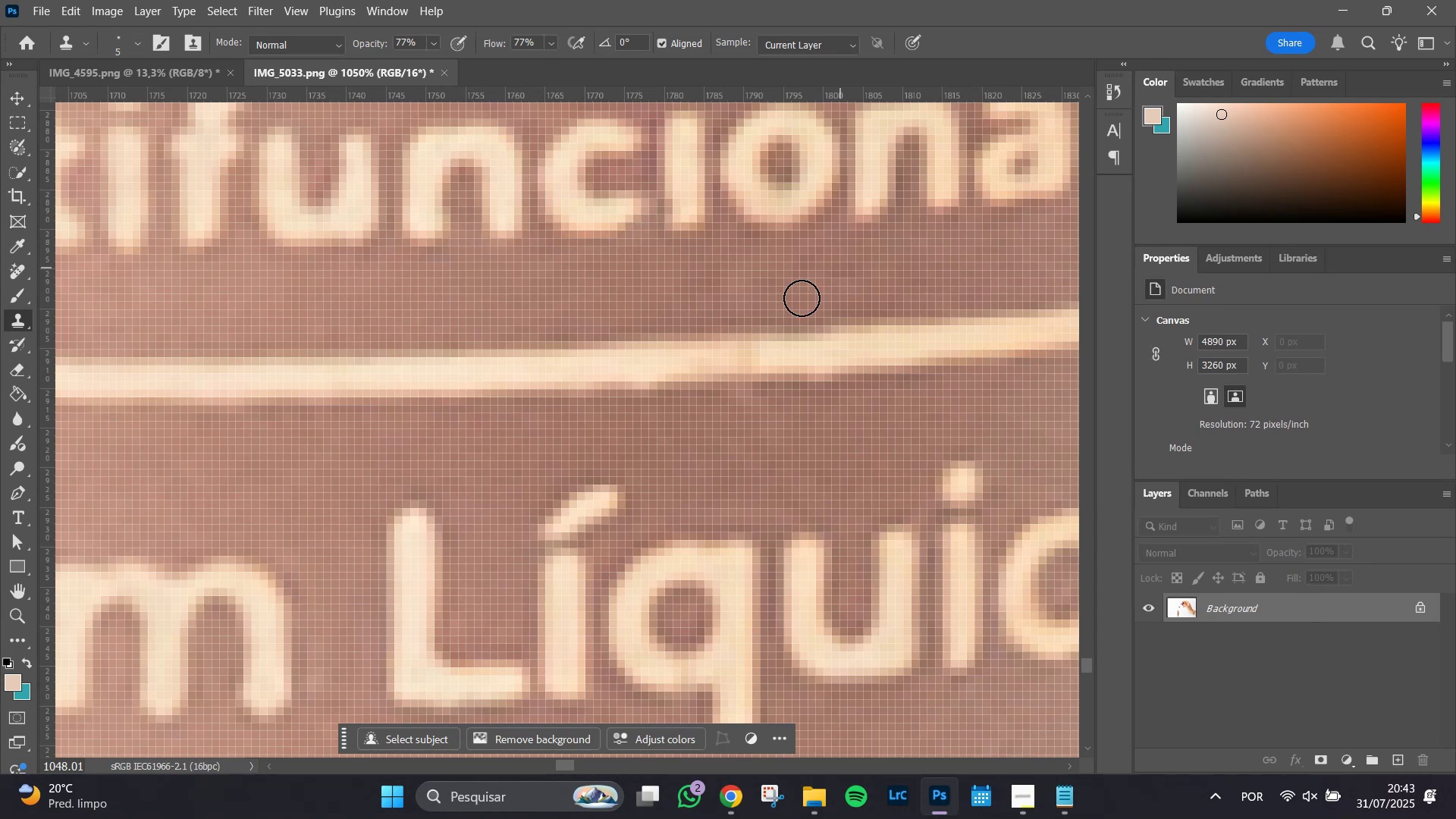 
hold_key(key=AltLeft, duration=1.51)
scroll: coordinate [743, 308], scroll_direction: down, amount: 17.0
 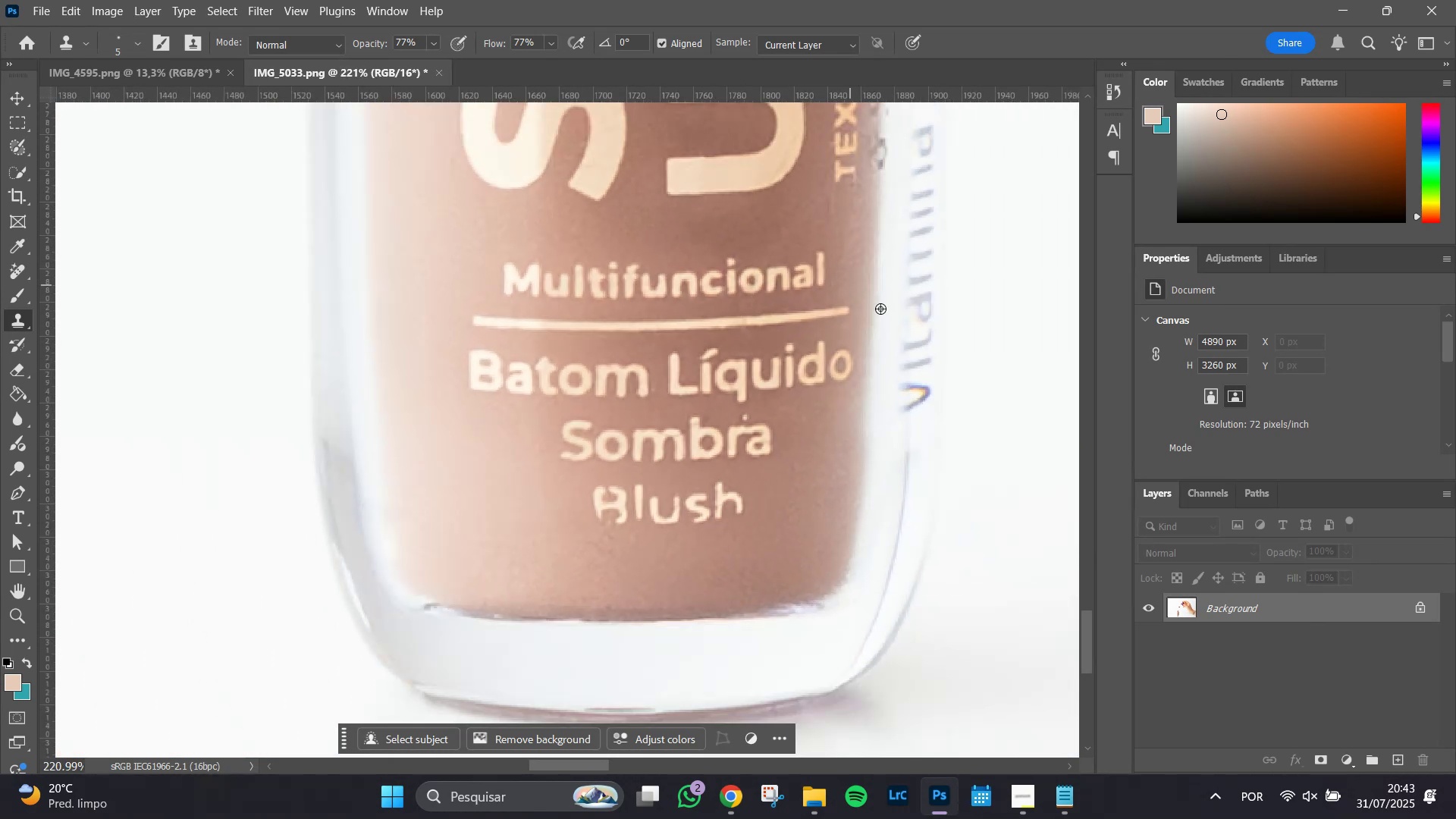 
hold_key(key=AltLeft, duration=0.52)
scroll: coordinate [887, 309], scroll_direction: down, amount: 3.0
 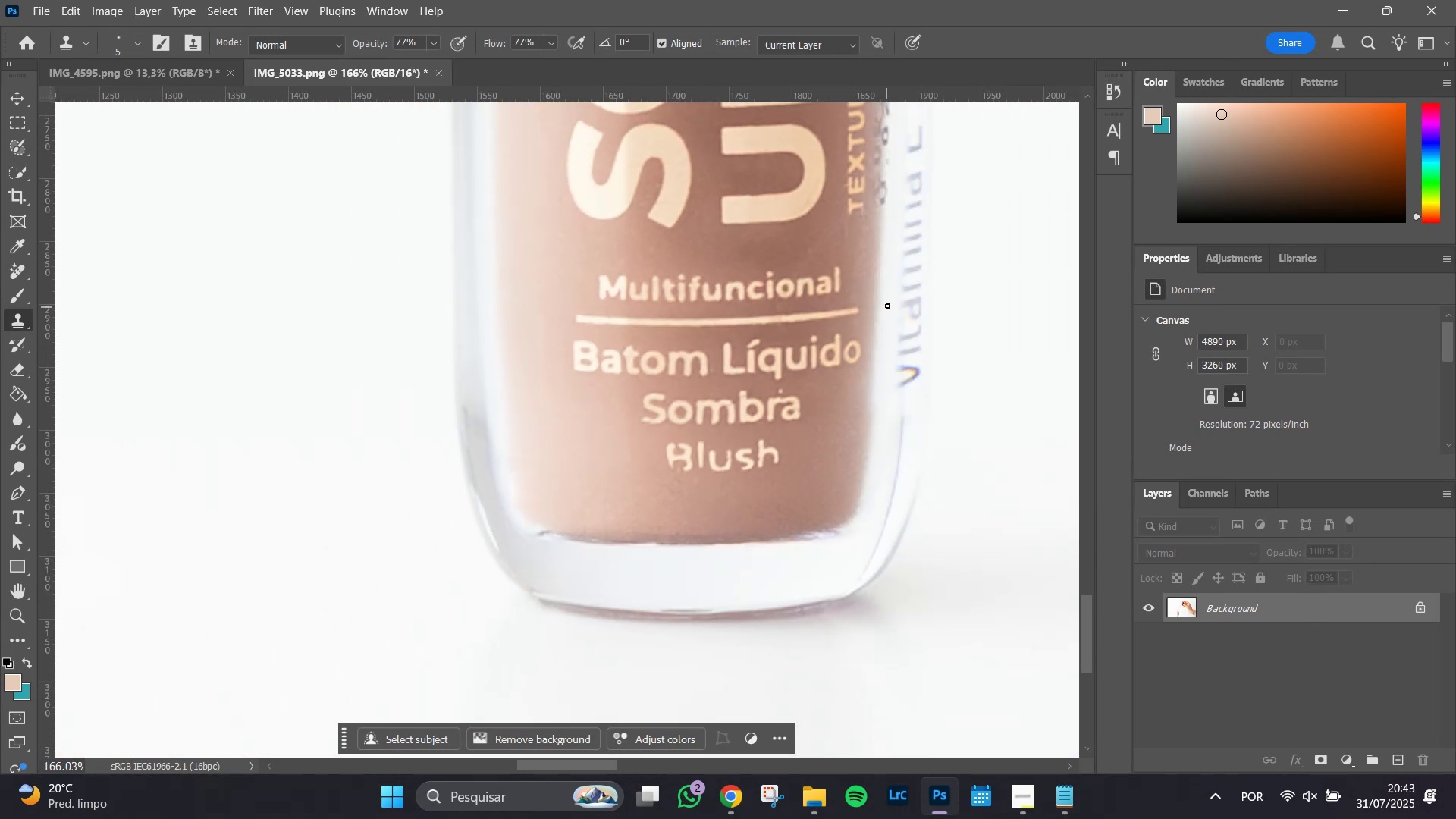 
hold_key(key=Space, duration=1.51)
 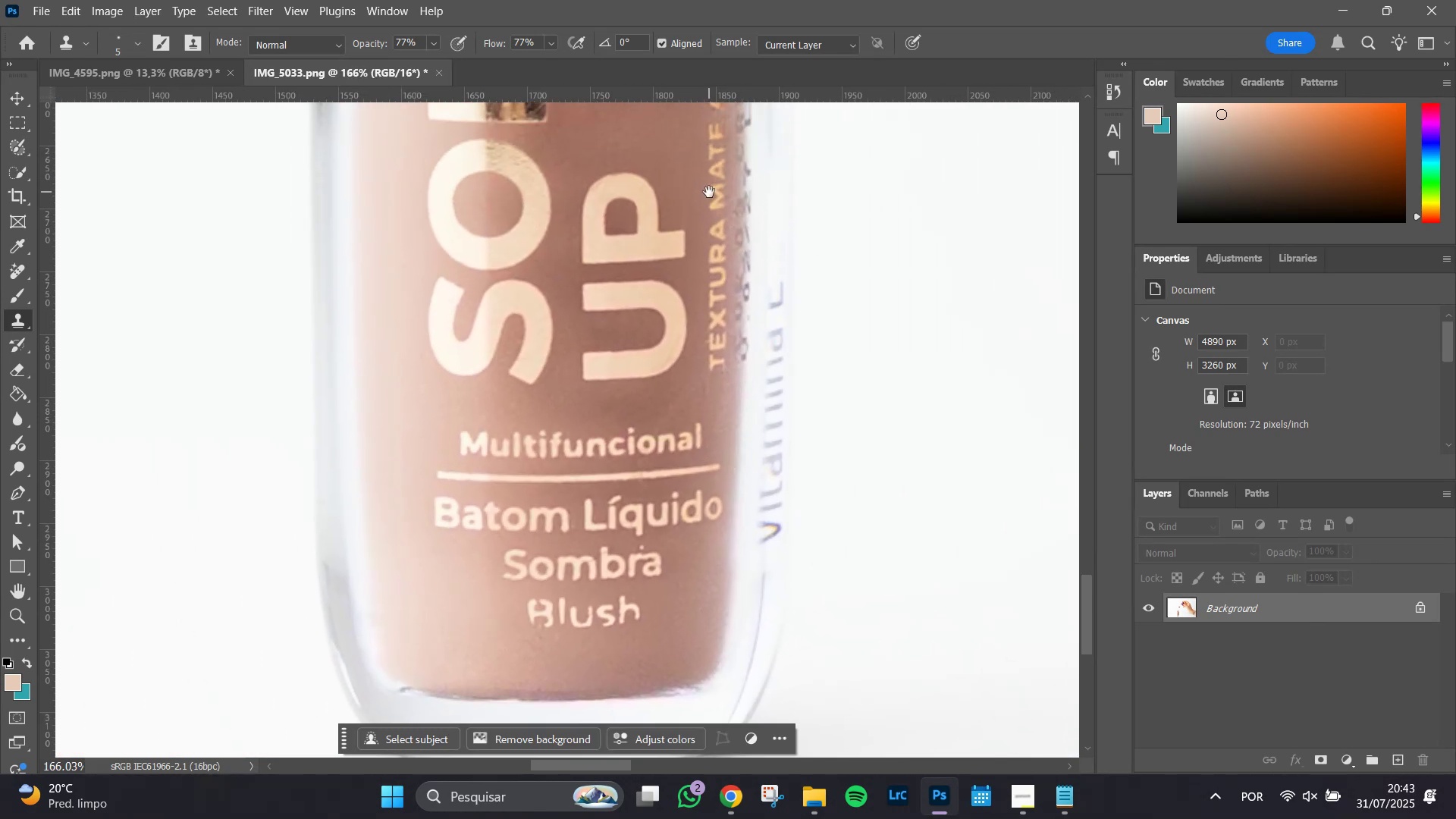 
left_click_drag(start_coordinate=[894, 266], to_coordinate=[755, 422])
 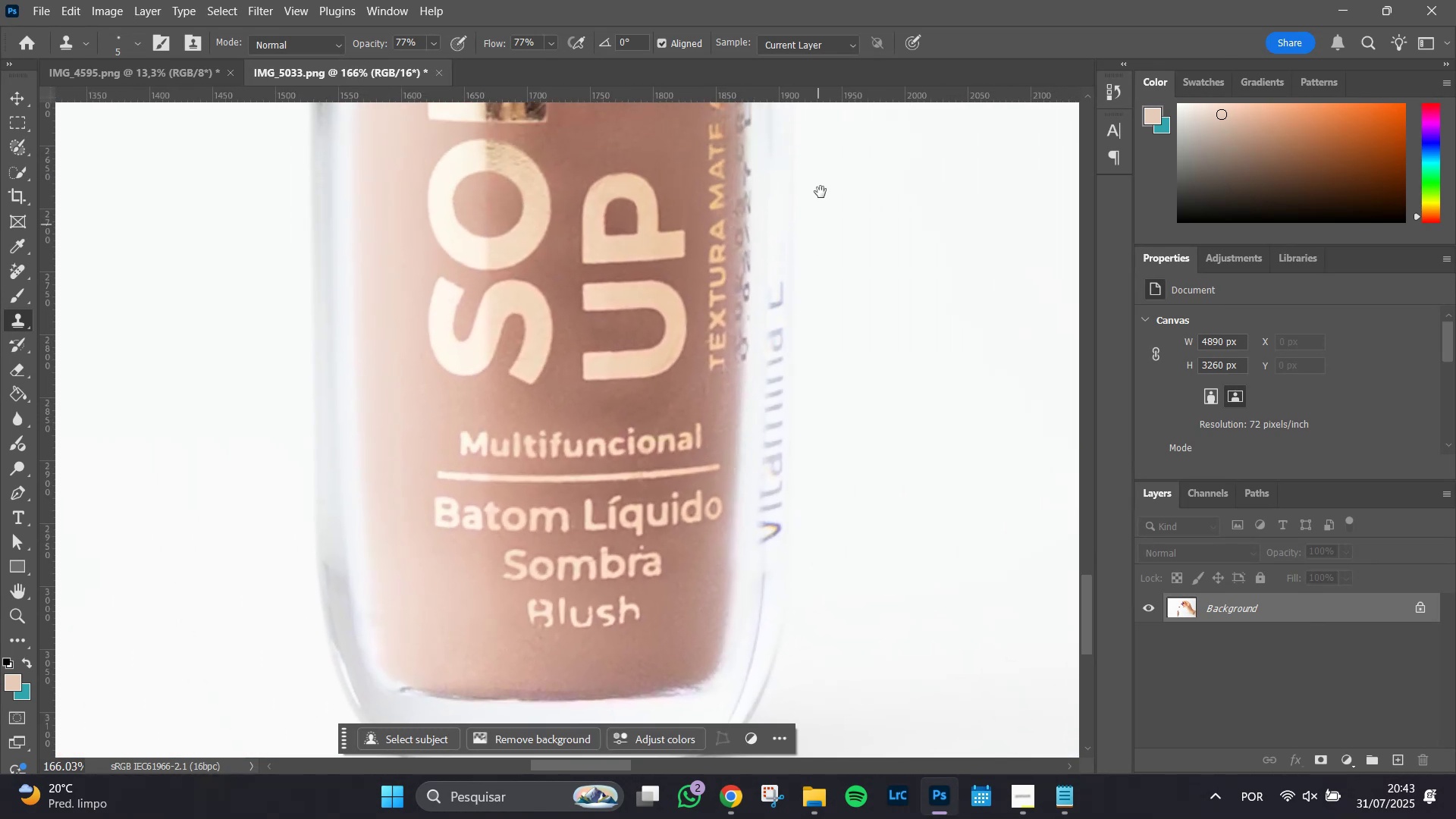 
hold_key(key=Space, duration=1.51)
 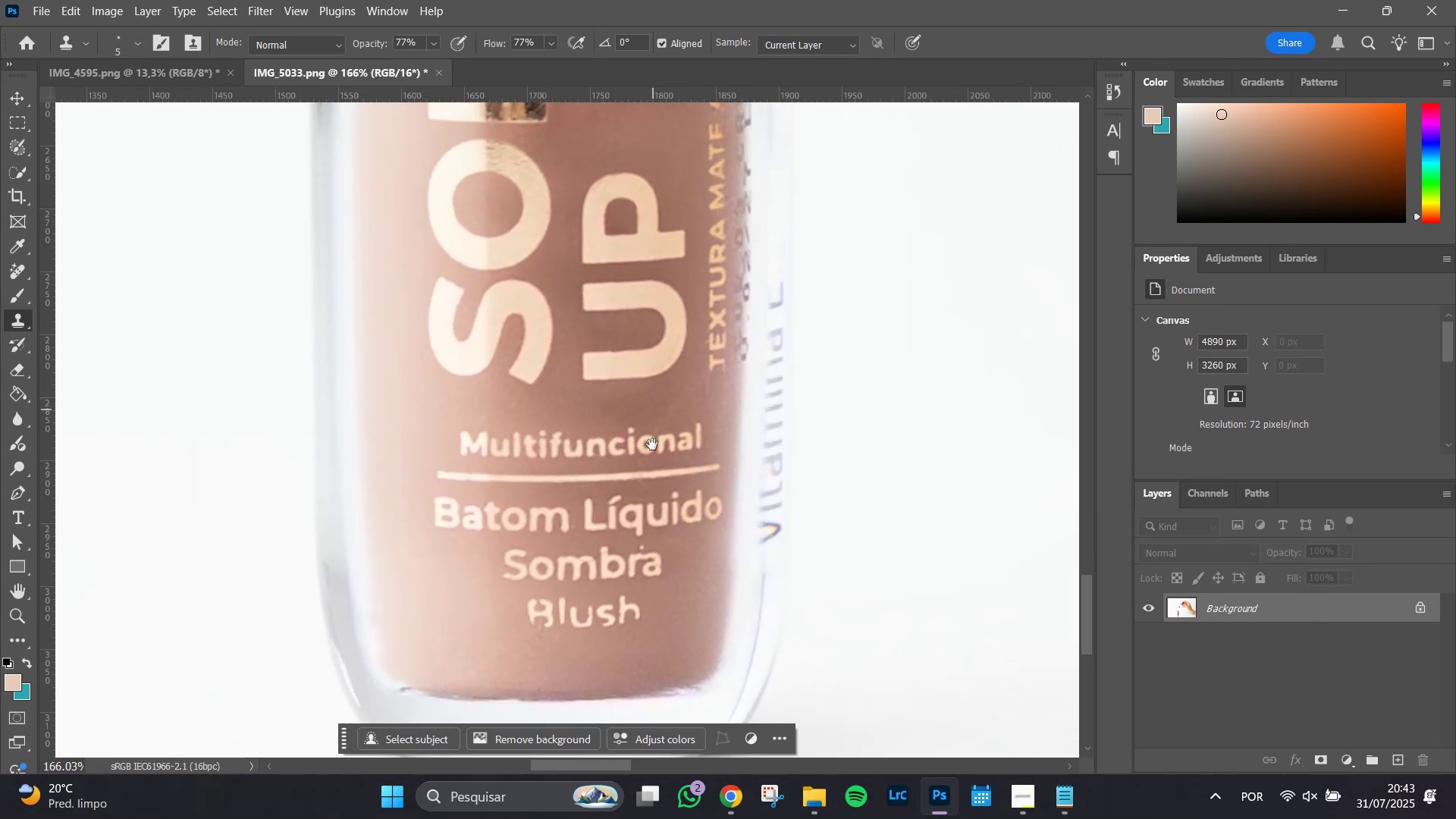 
hold_key(key=Space, duration=1.2)
 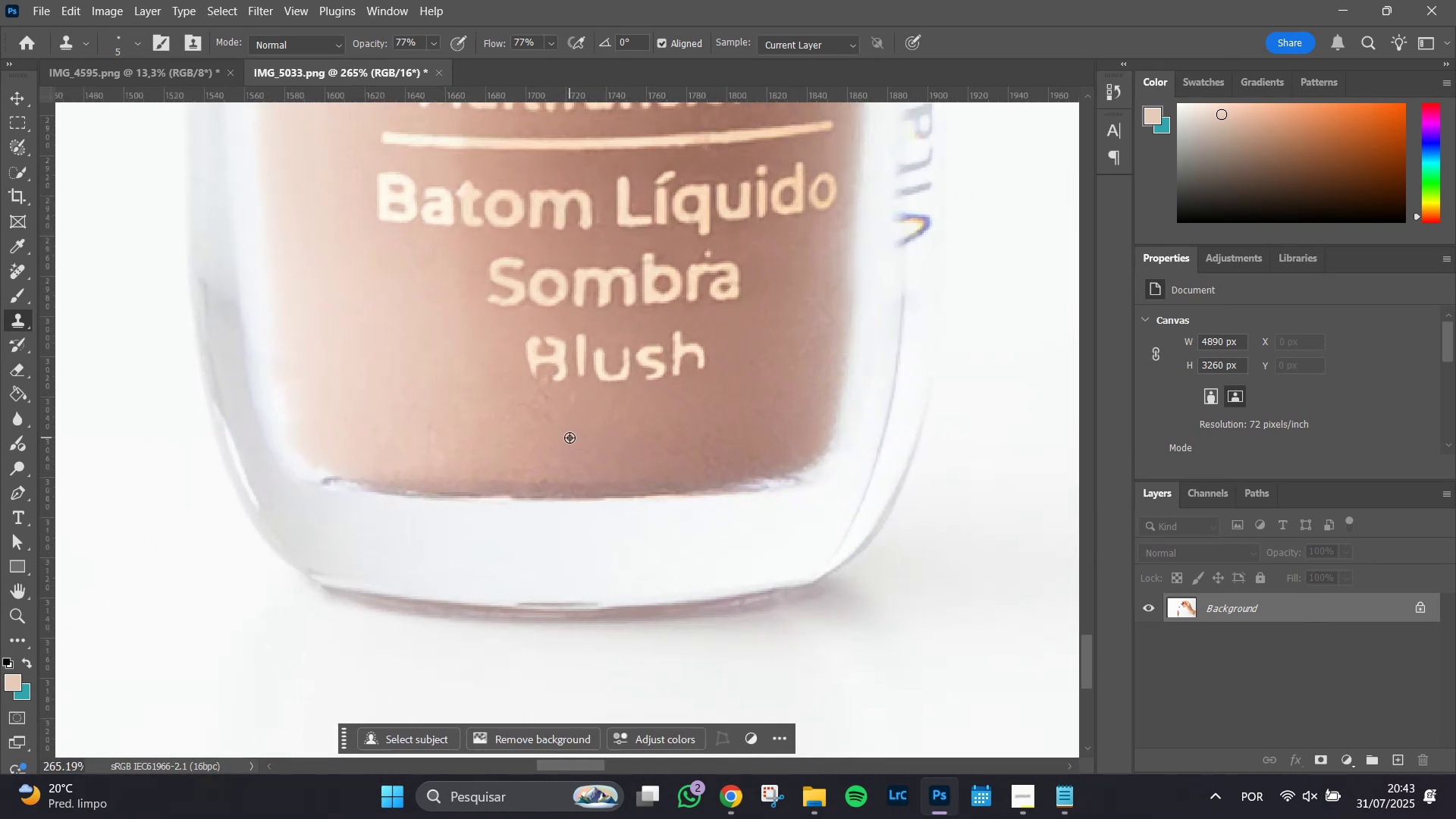 
left_click_drag(start_coordinate=[640, 507], to_coordinate=[655, 283])
 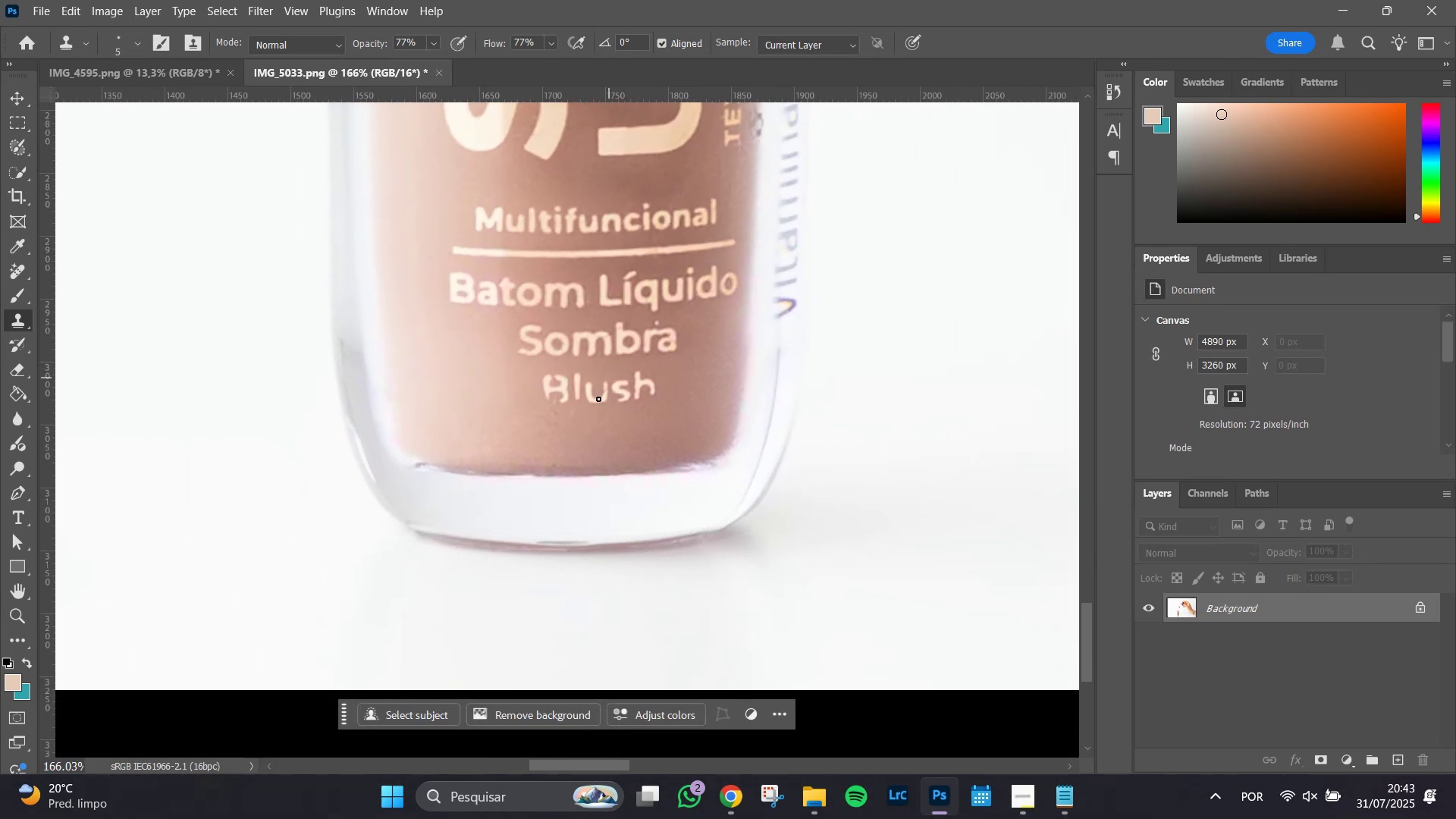 
hold_key(key=AltLeft, duration=0.91)
scroll: coordinate [570, 438], scroll_direction: up, amount: 11.0
 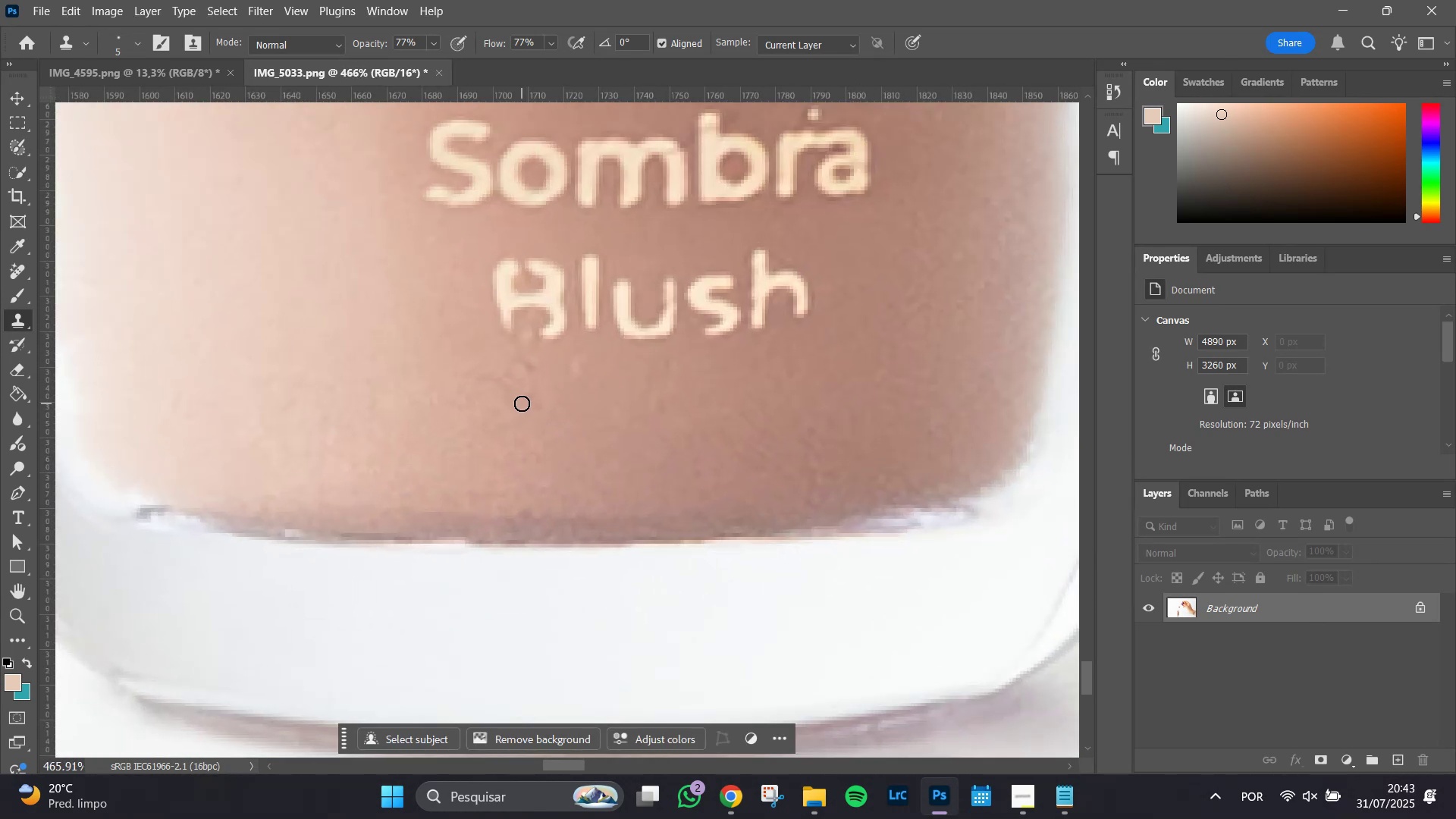 
hold_key(key=AltLeft, duration=0.59)
 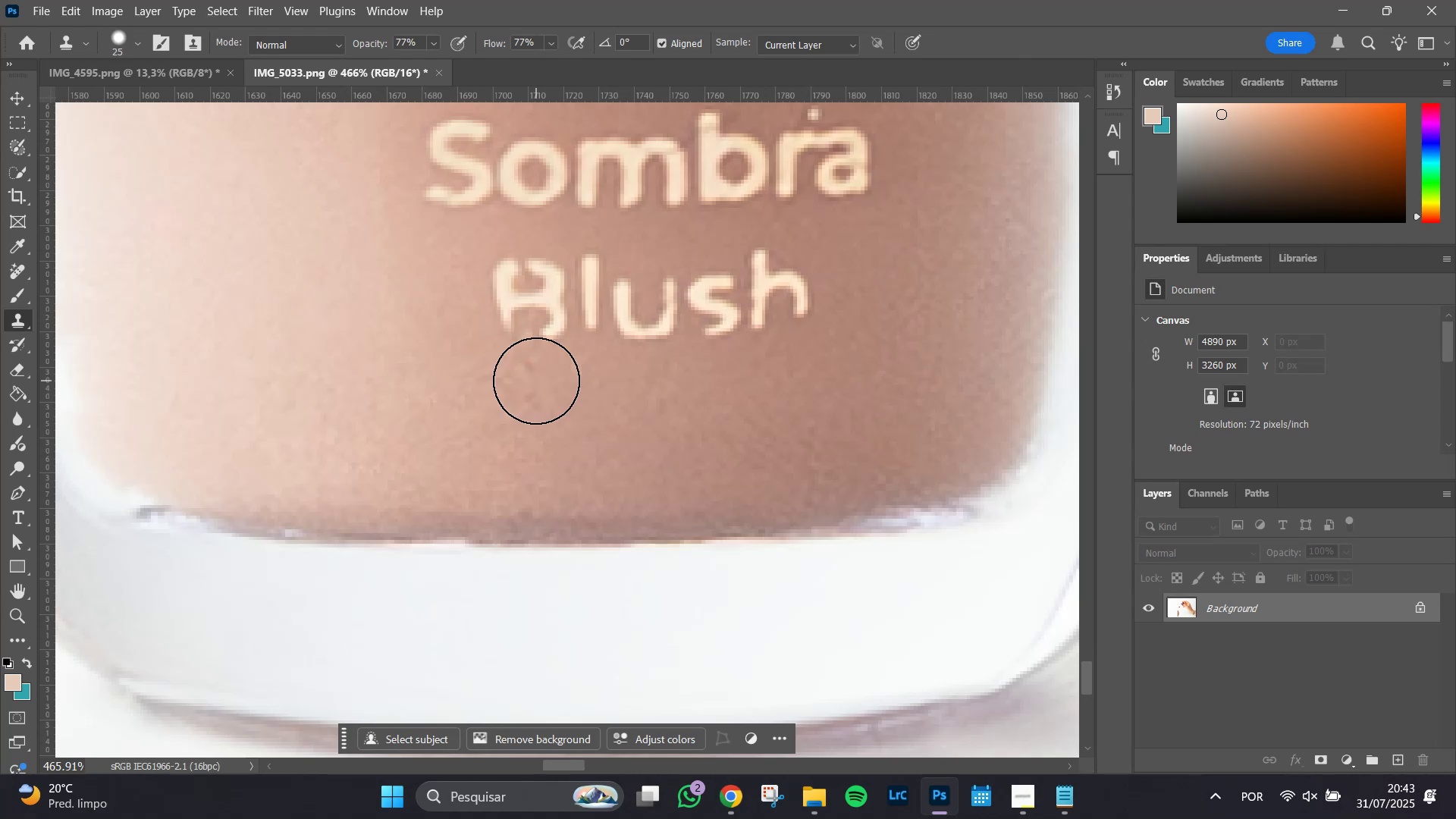 
key(J)
 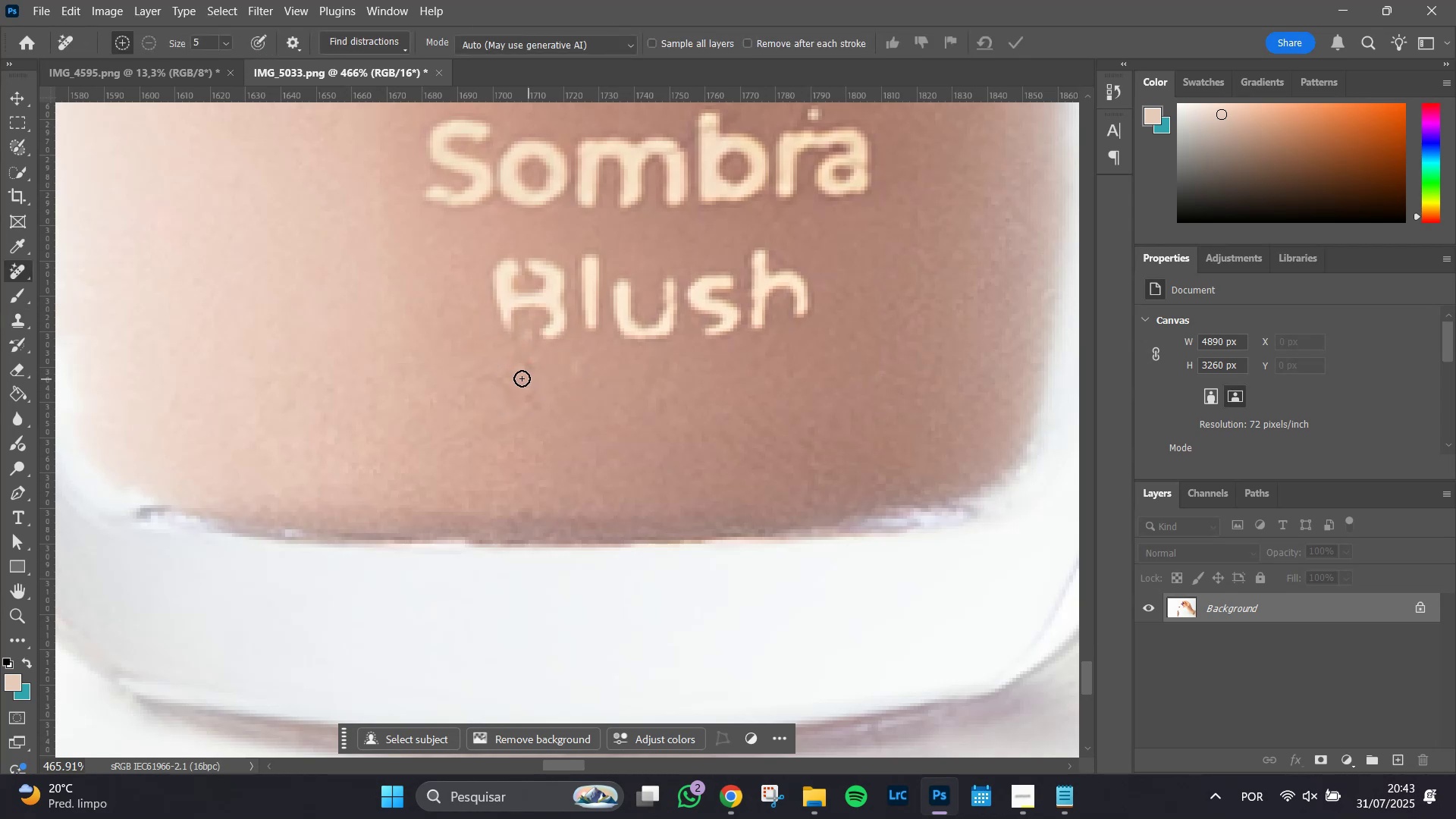 
hold_key(key=AltLeft, duration=0.54)
 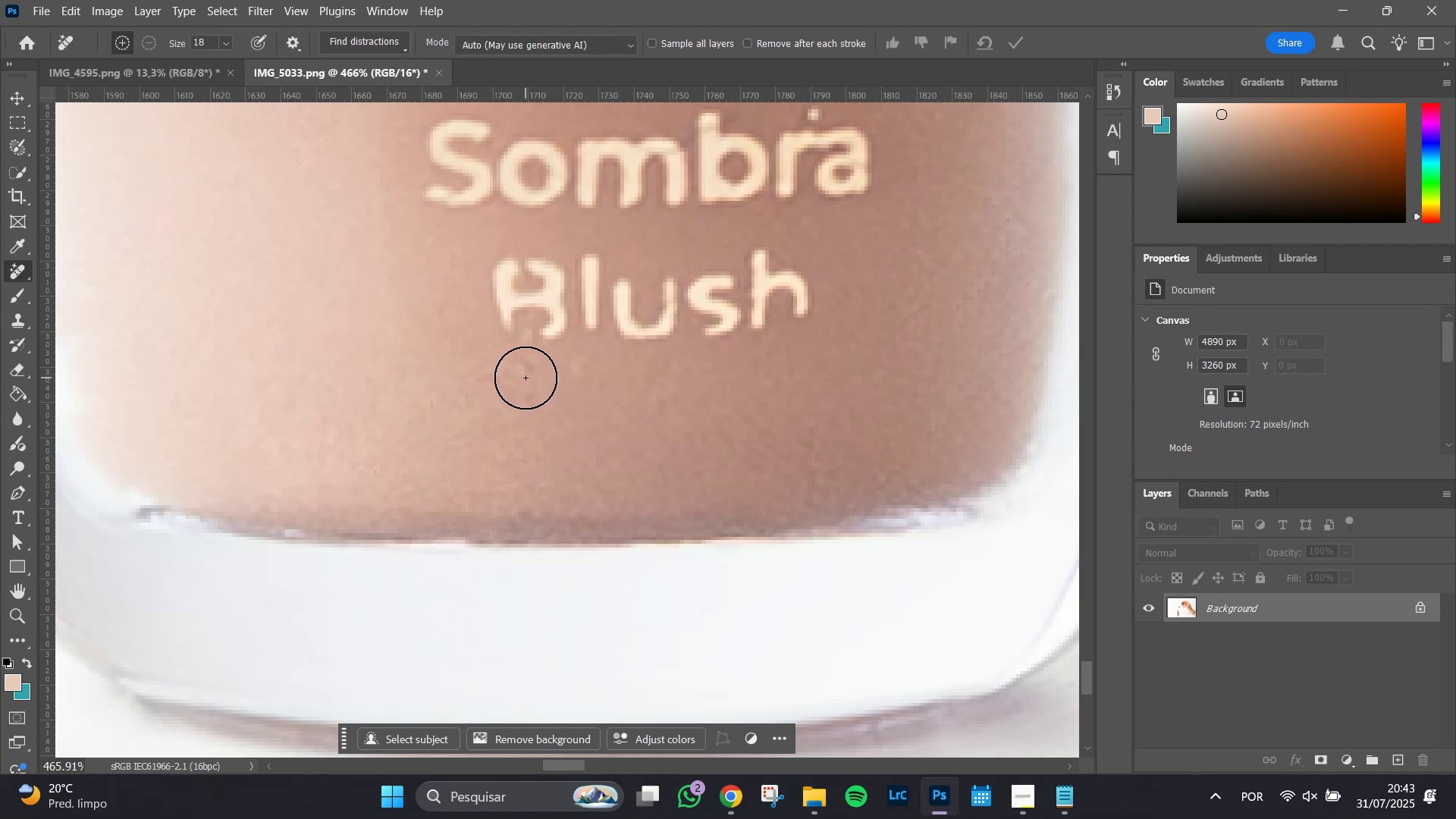 
left_click_drag(start_coordinate=[526, 378], to_coordinate=[479, 389])
 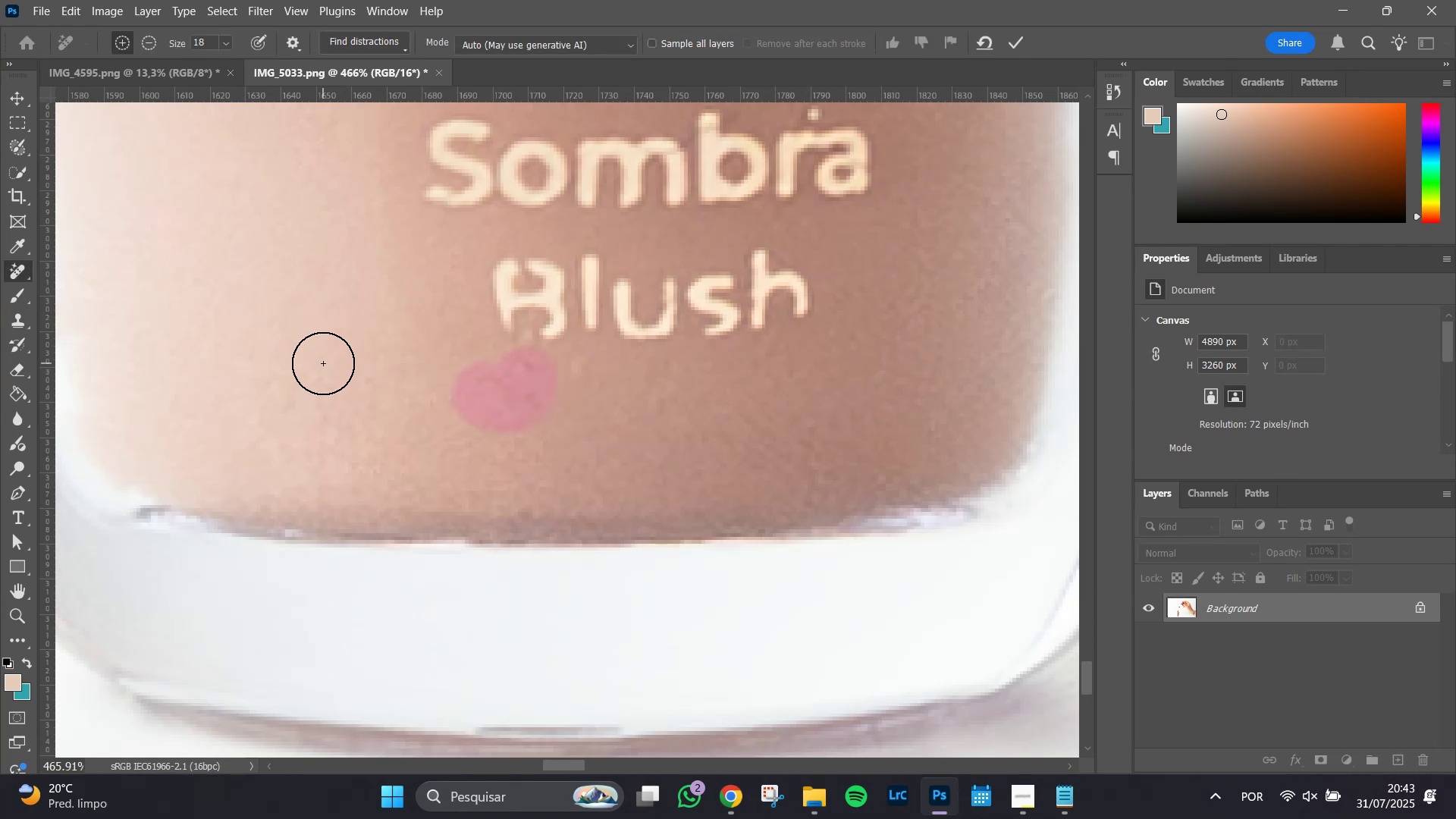 
key(Enter)
 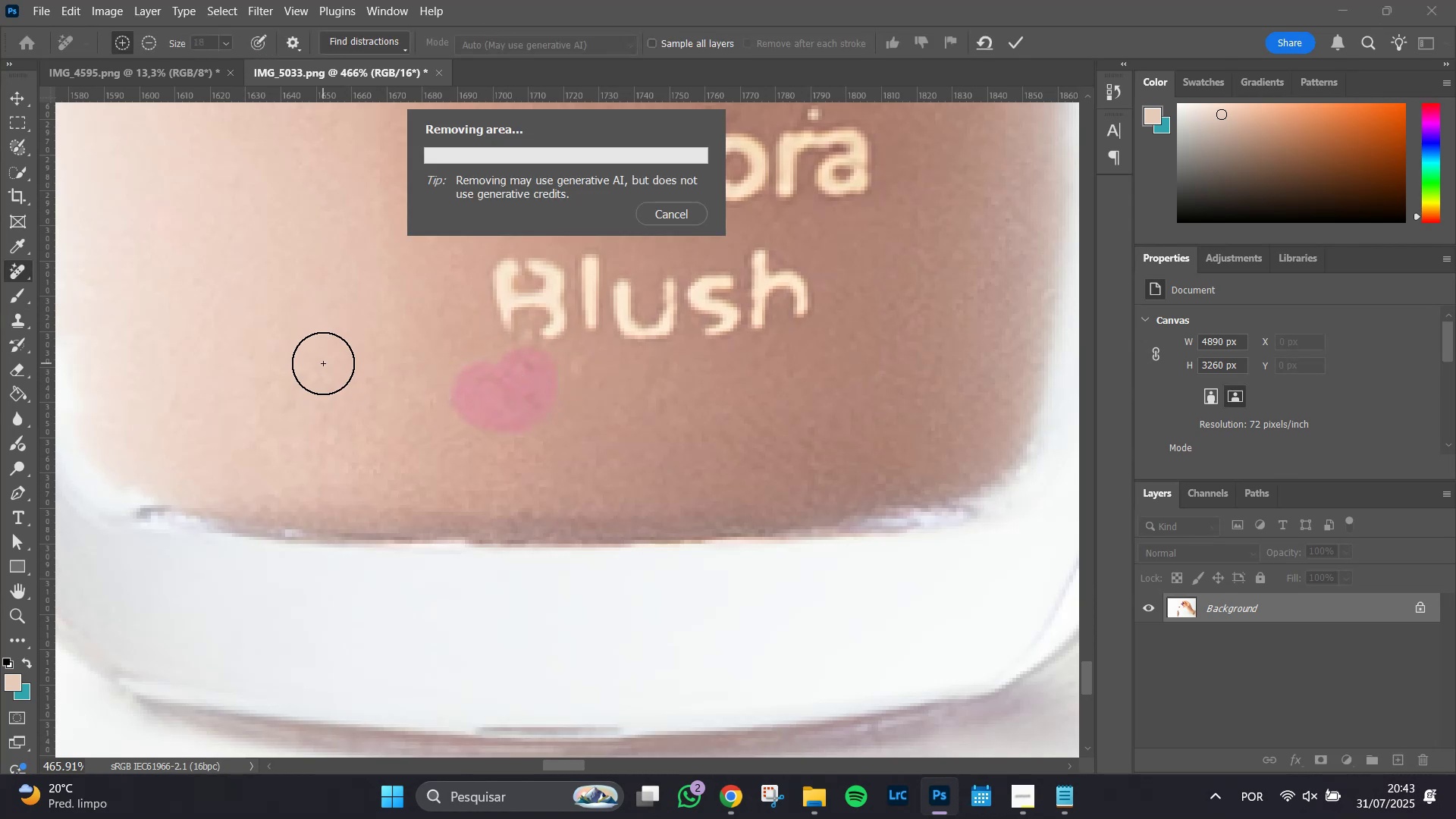 
wait(10.25)
 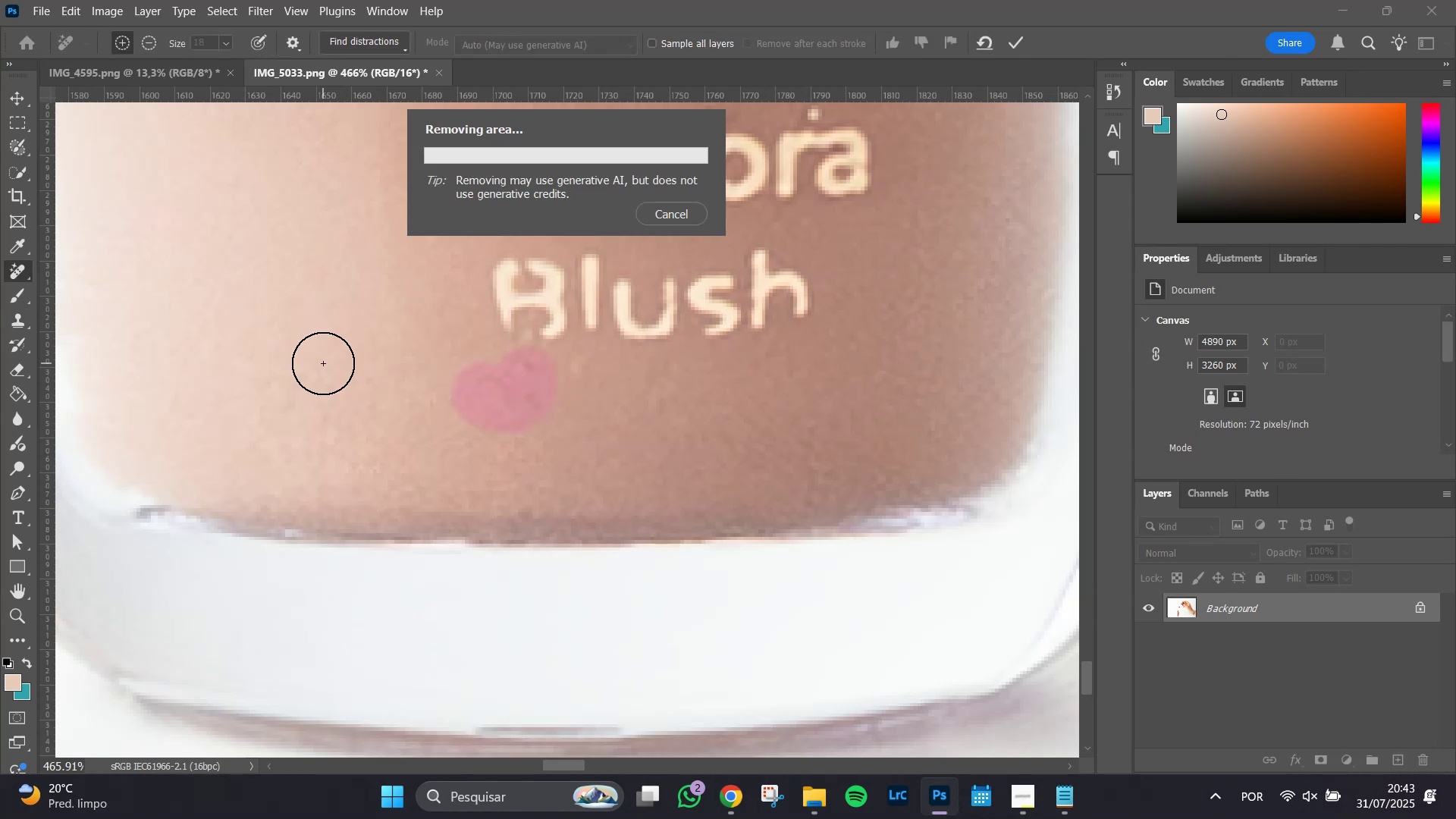 
hold_key(key=AltLeft, duration=0.96)
scroll: coordinate [874, 258], scroll_direction: down, amount: 8.0
 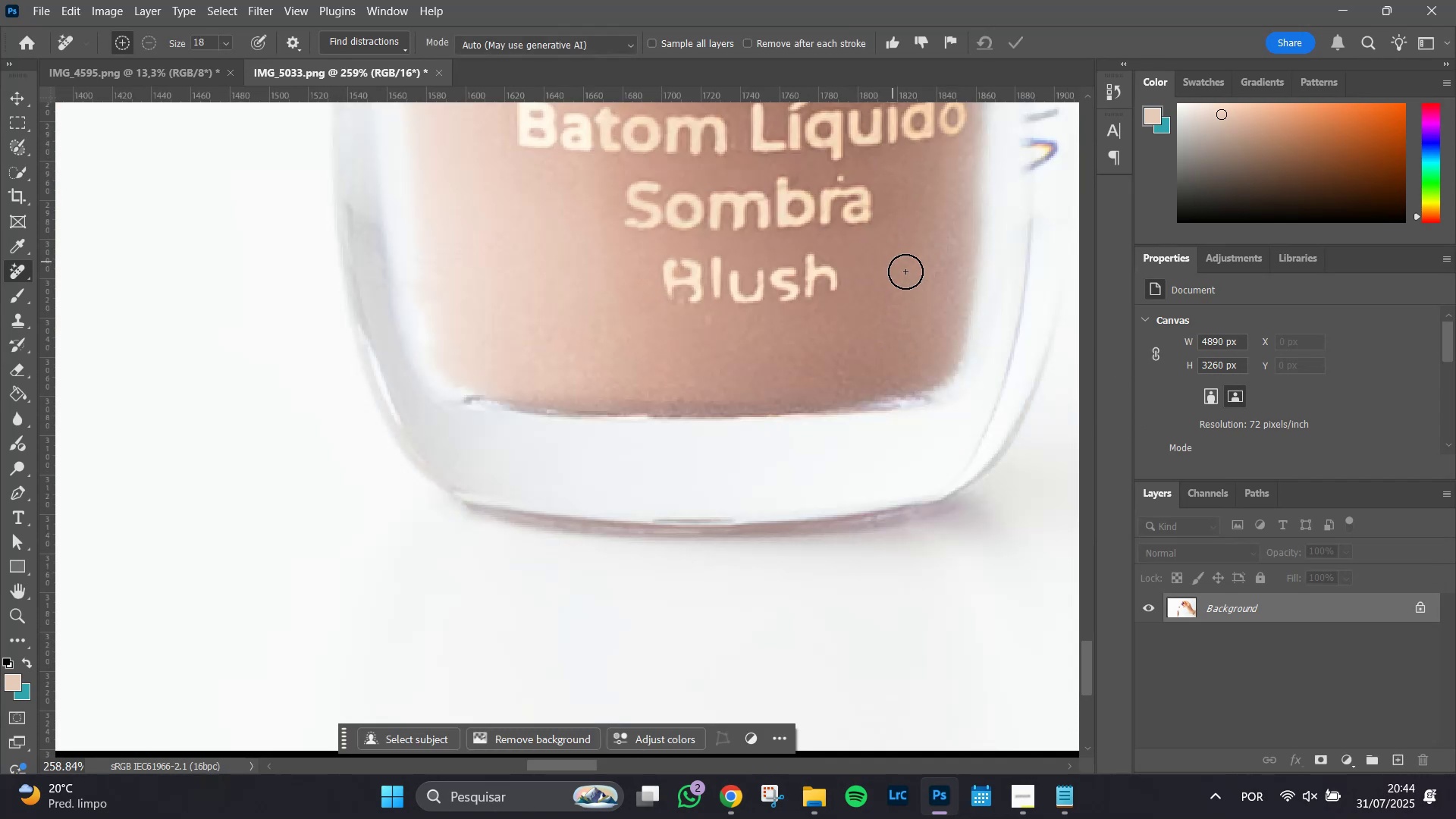 
hold_key(key=AltLeft, duration=0.66)
scroll: coordinate [906, 271], scroll_direction: down, amount: 3.0
 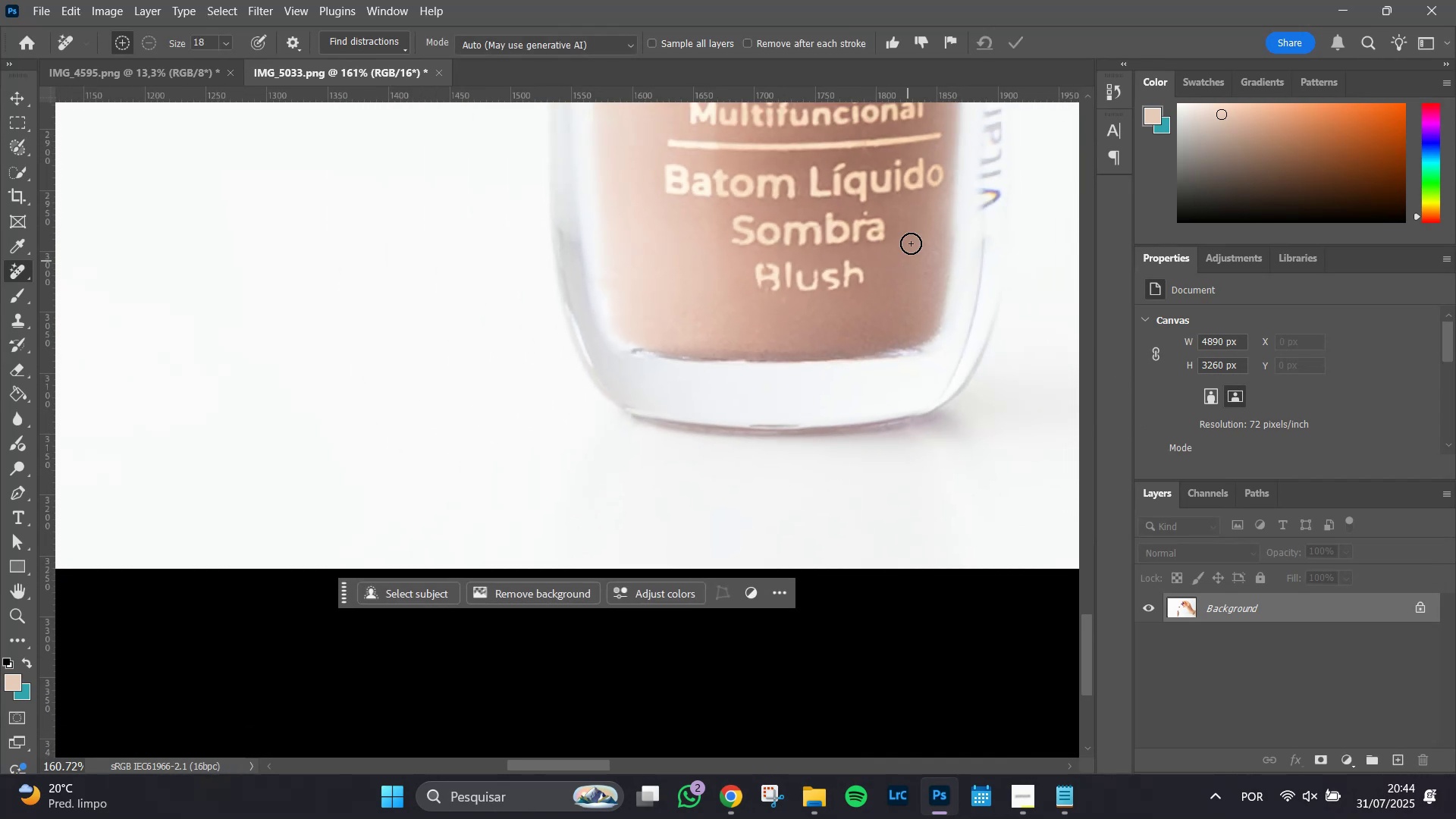 
hold_key(key=Space, duration=1.51)
 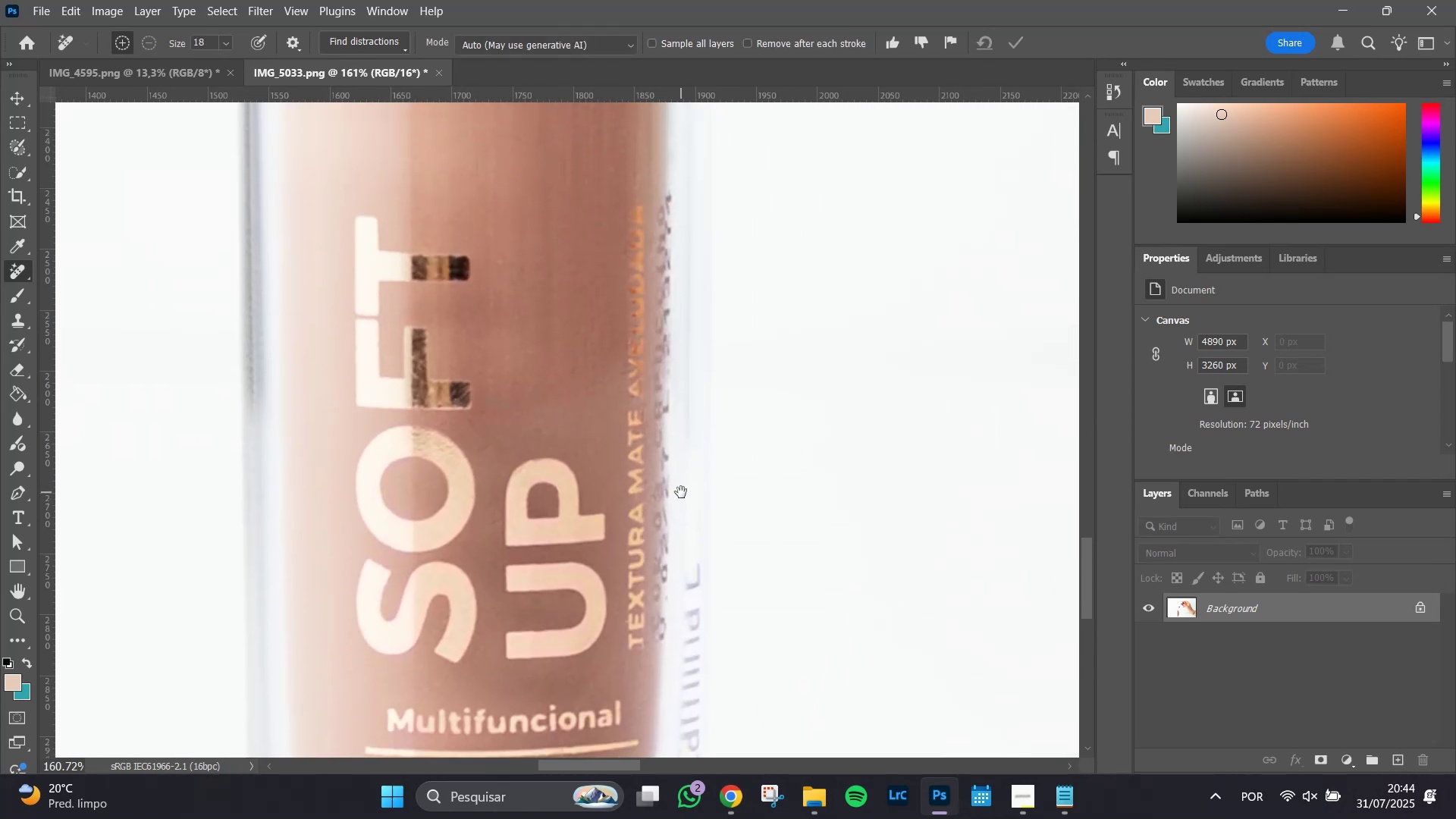 
left_click_drag(start_coordinate=[927, 180], to_coordinate=[625, 489])
 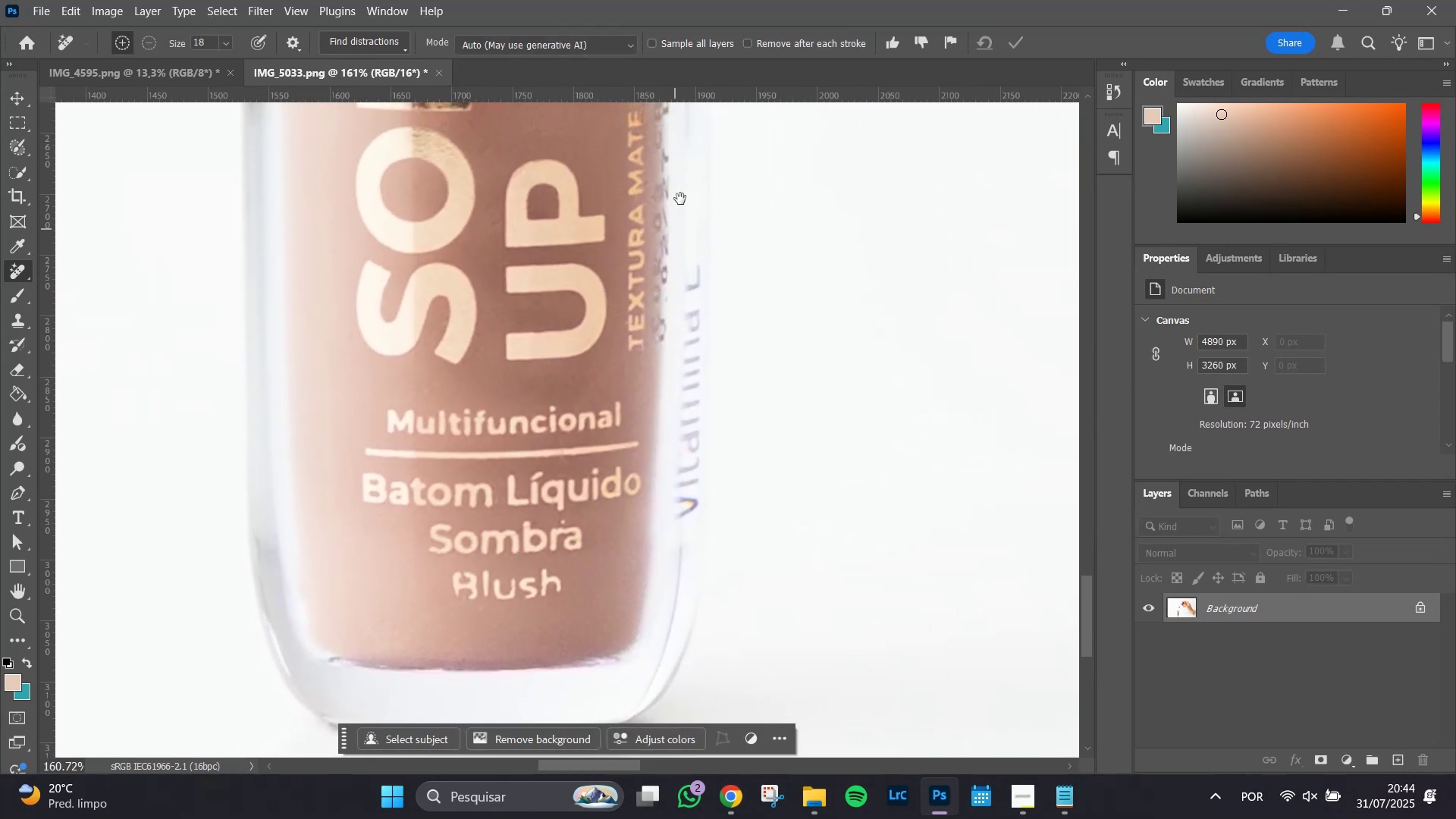 
left_click_drag(start_coordinate=[682, 193], to_coordinate=[681, 492])
 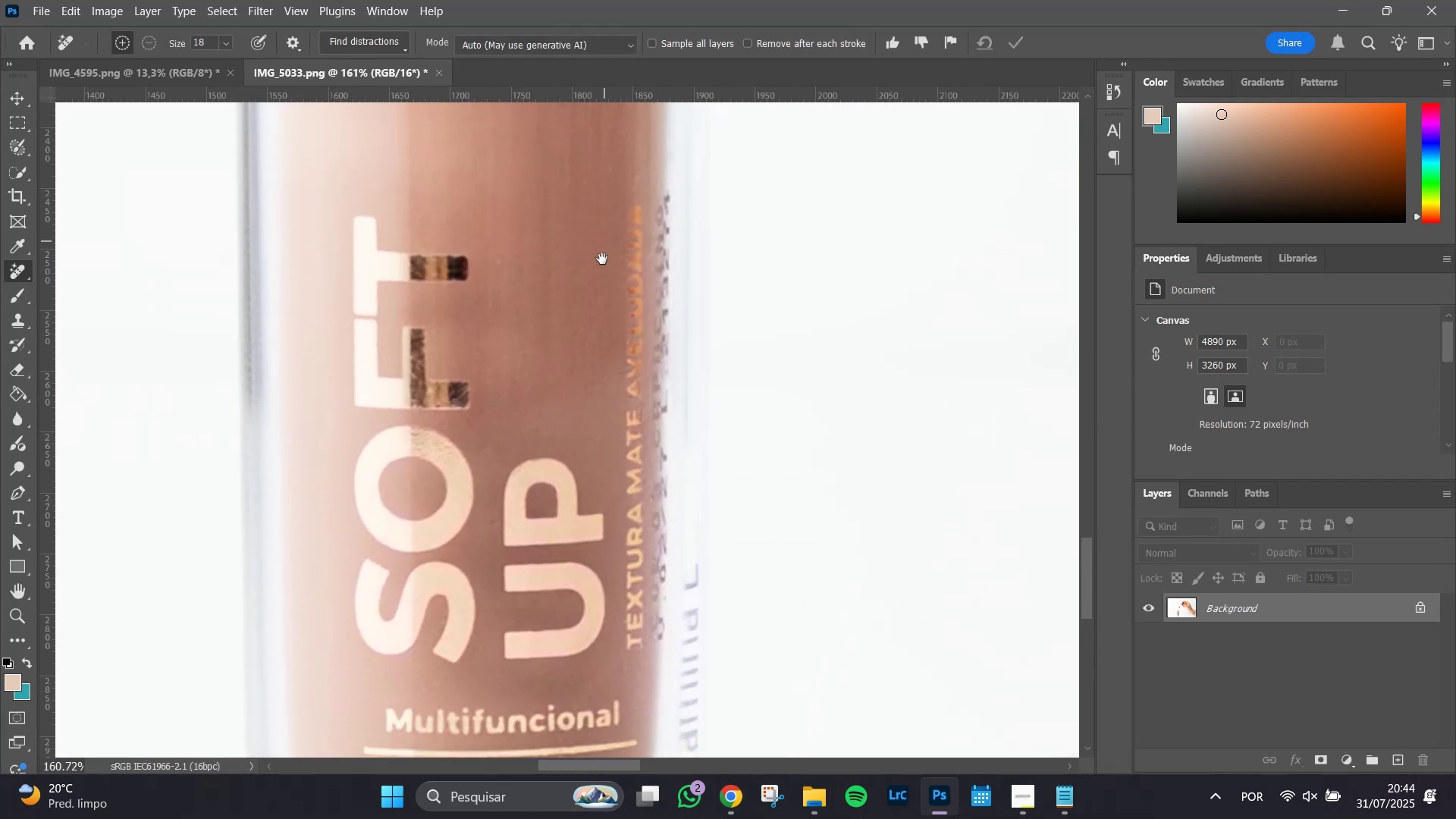 
hold_key(key=Space, duration=1.51)
 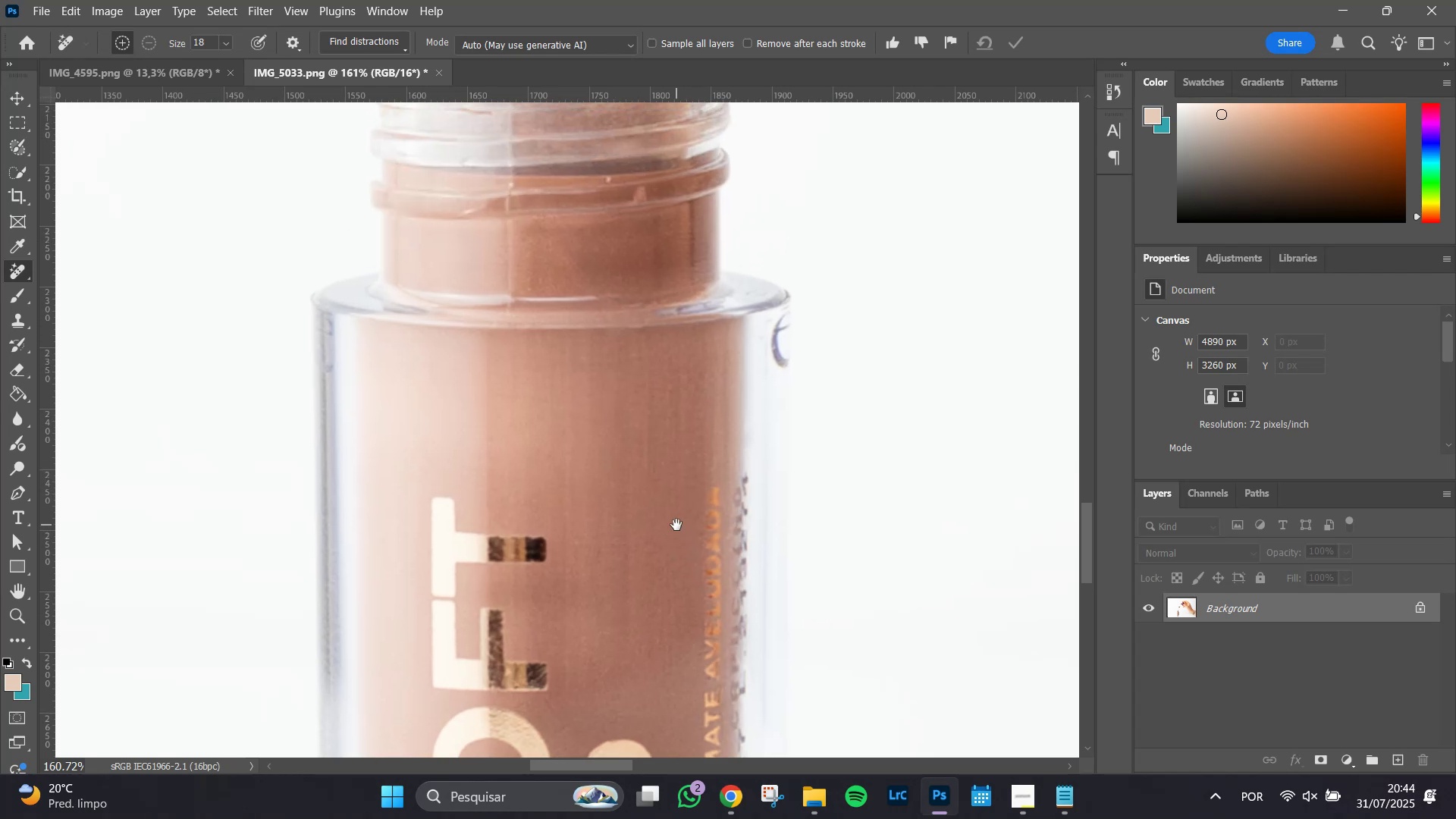 
left_click_drag(start_coordinate=[605, 240], to_coordinate=[676, 525])
 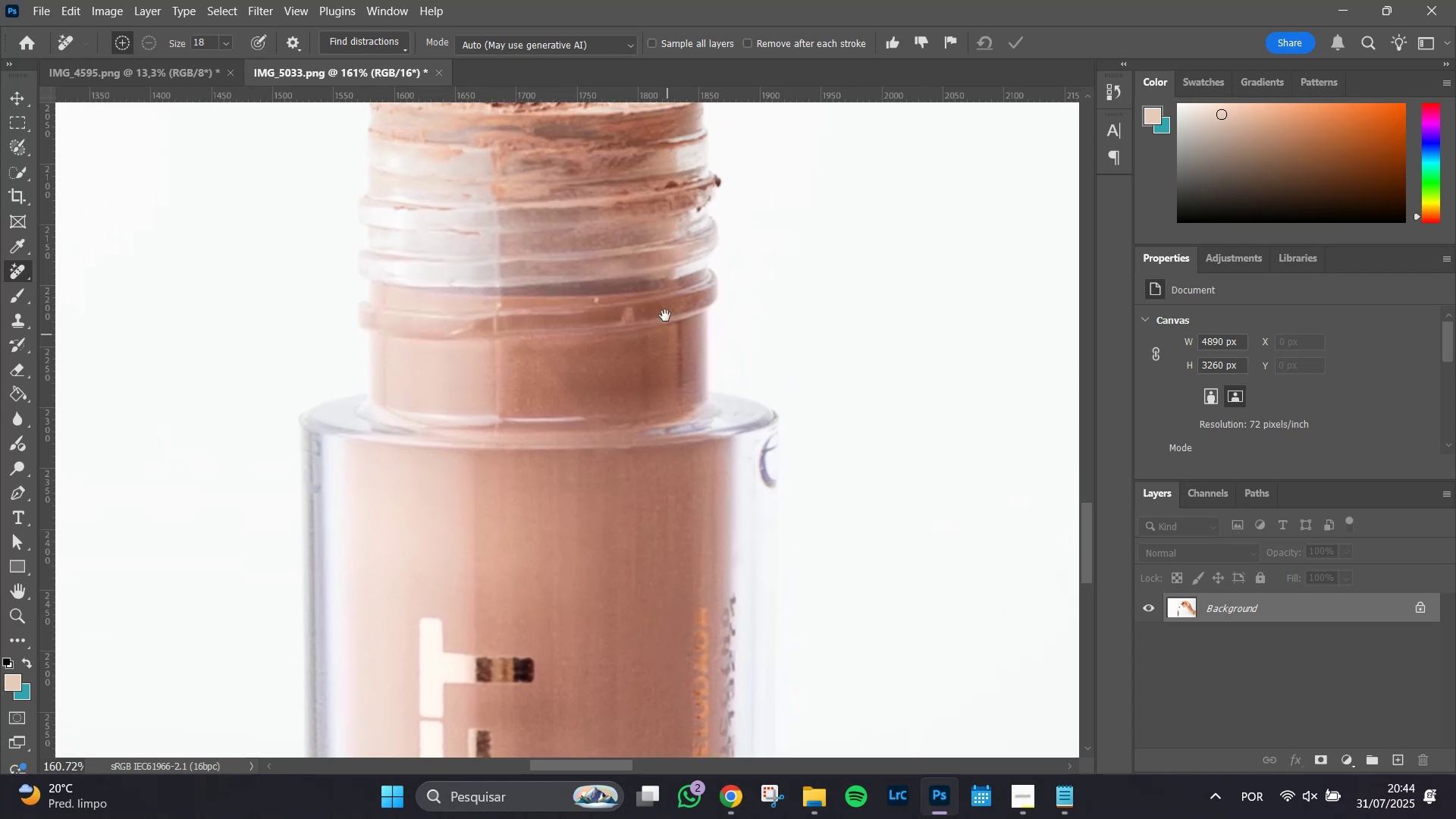 
hold_key(key=Space, duration=1.51)
 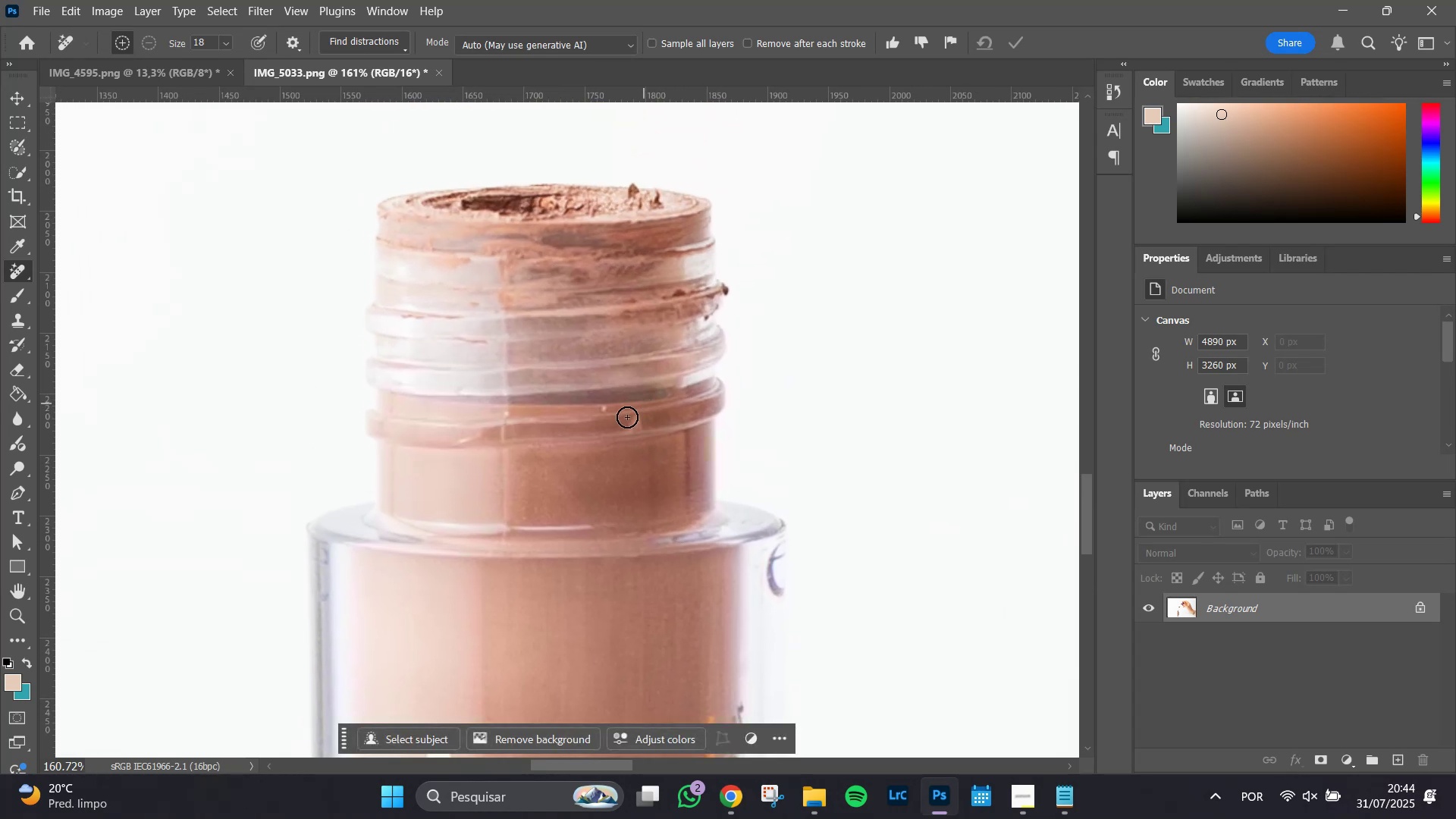 
left_click_drag(start_coordinate=[636, 337], to_coordinate=[646, 402])
 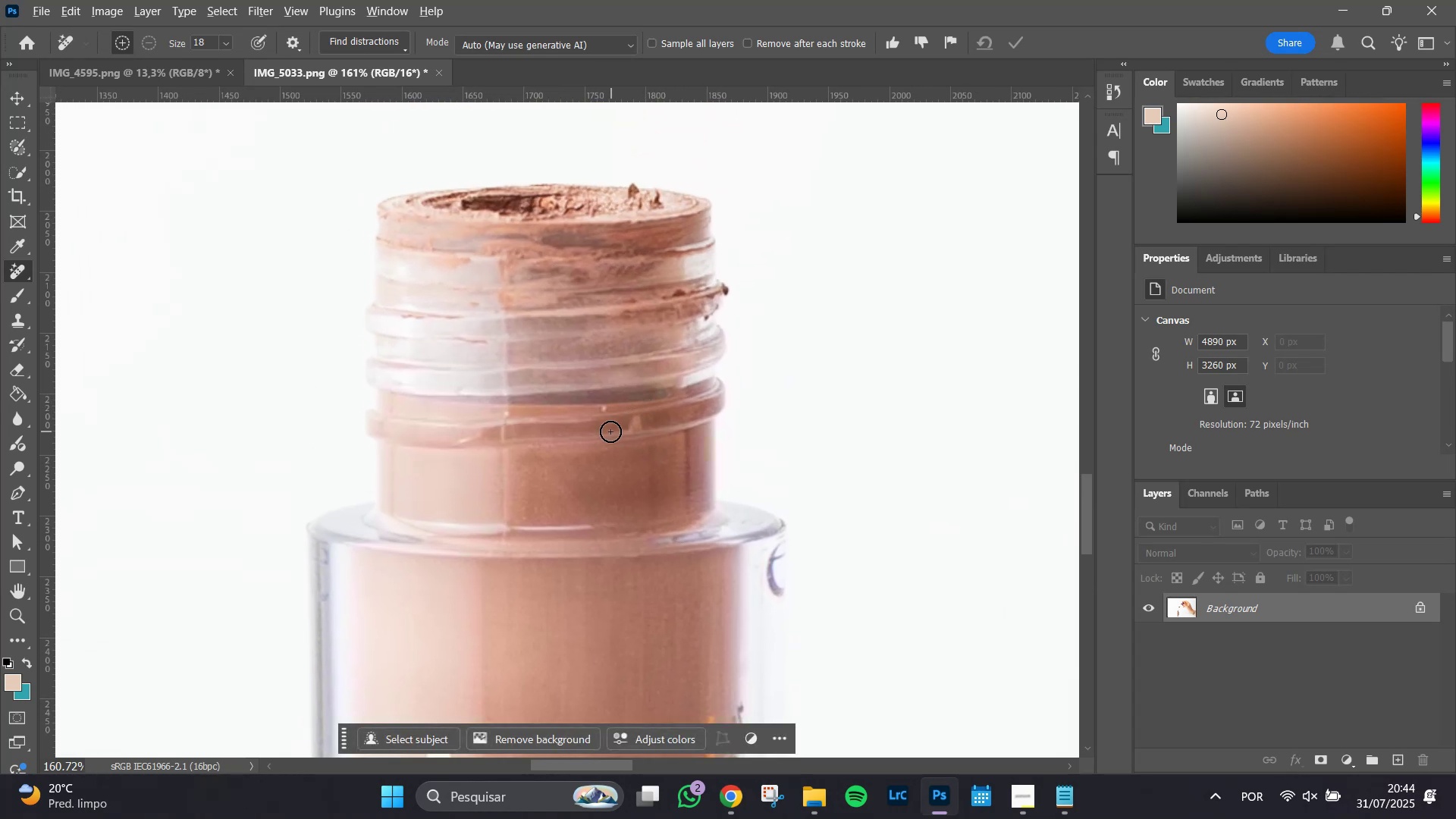 
hold_key(key=Space, duration=0.36)
 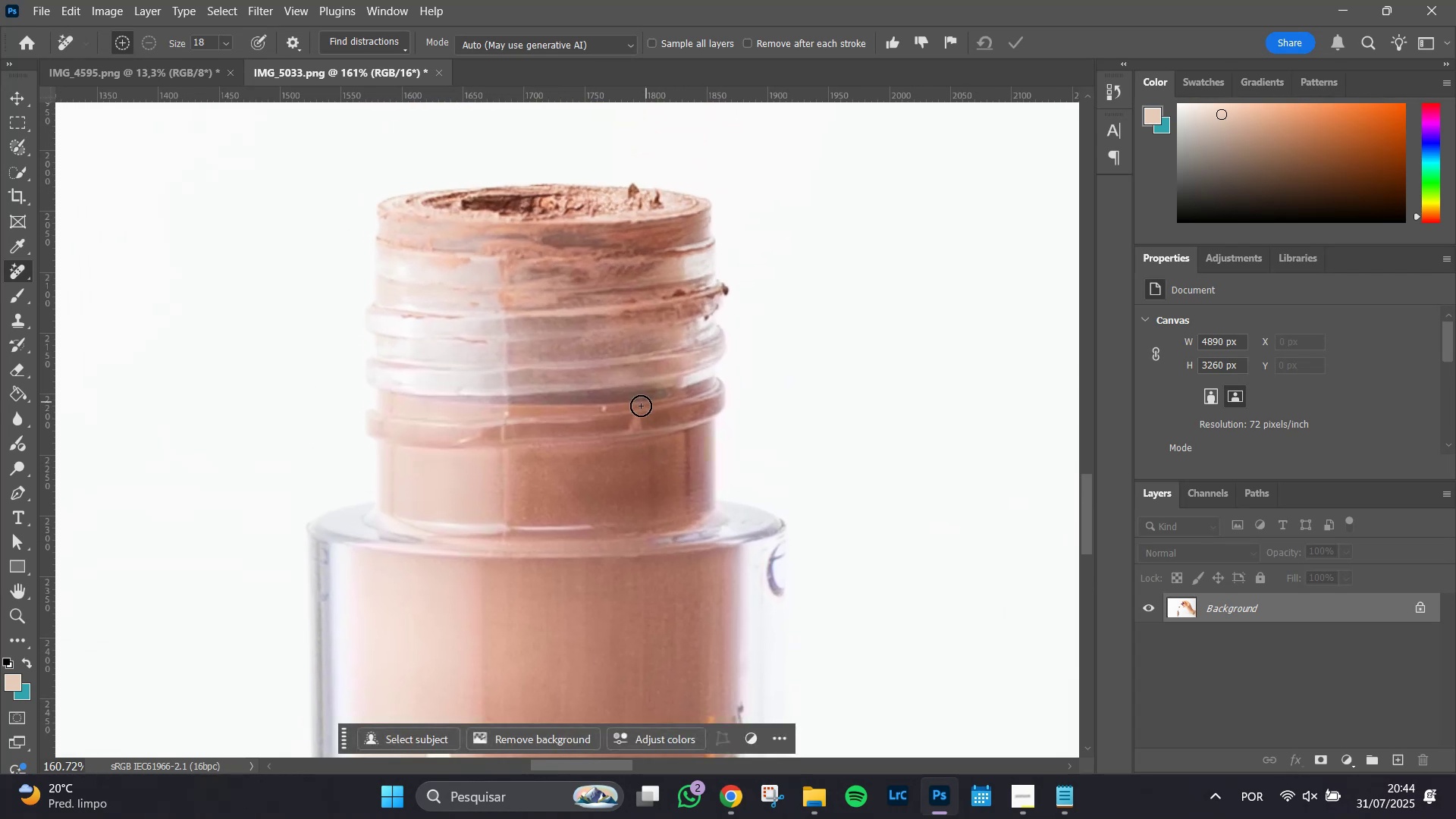 
hold_key(key=AltLeft, duration=1.51)
scroll: coordinate [610, 431], scroll_direction: up, amount: 8.0
 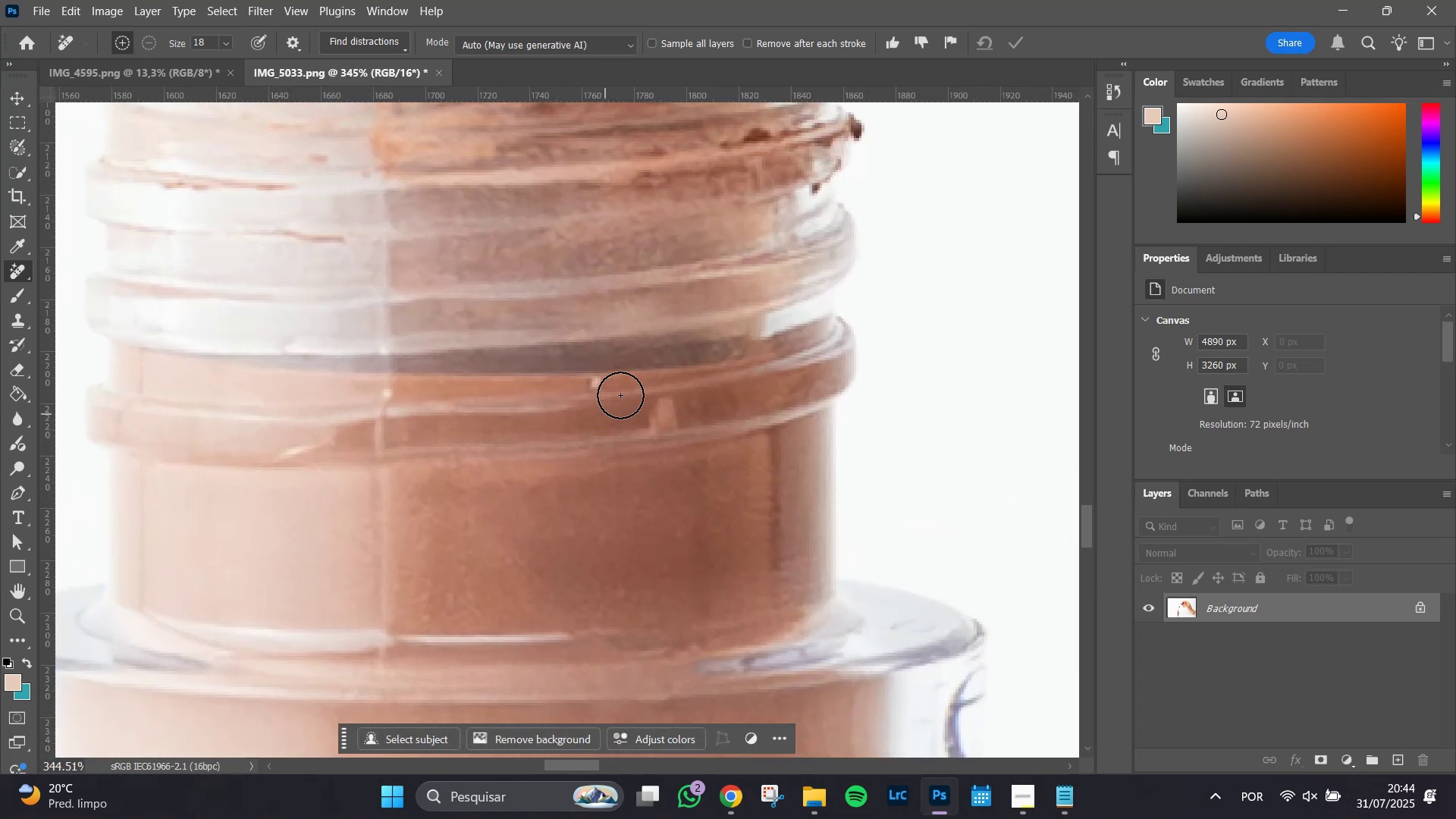 
hold_key(key=AltLeft, duration=0.86)
 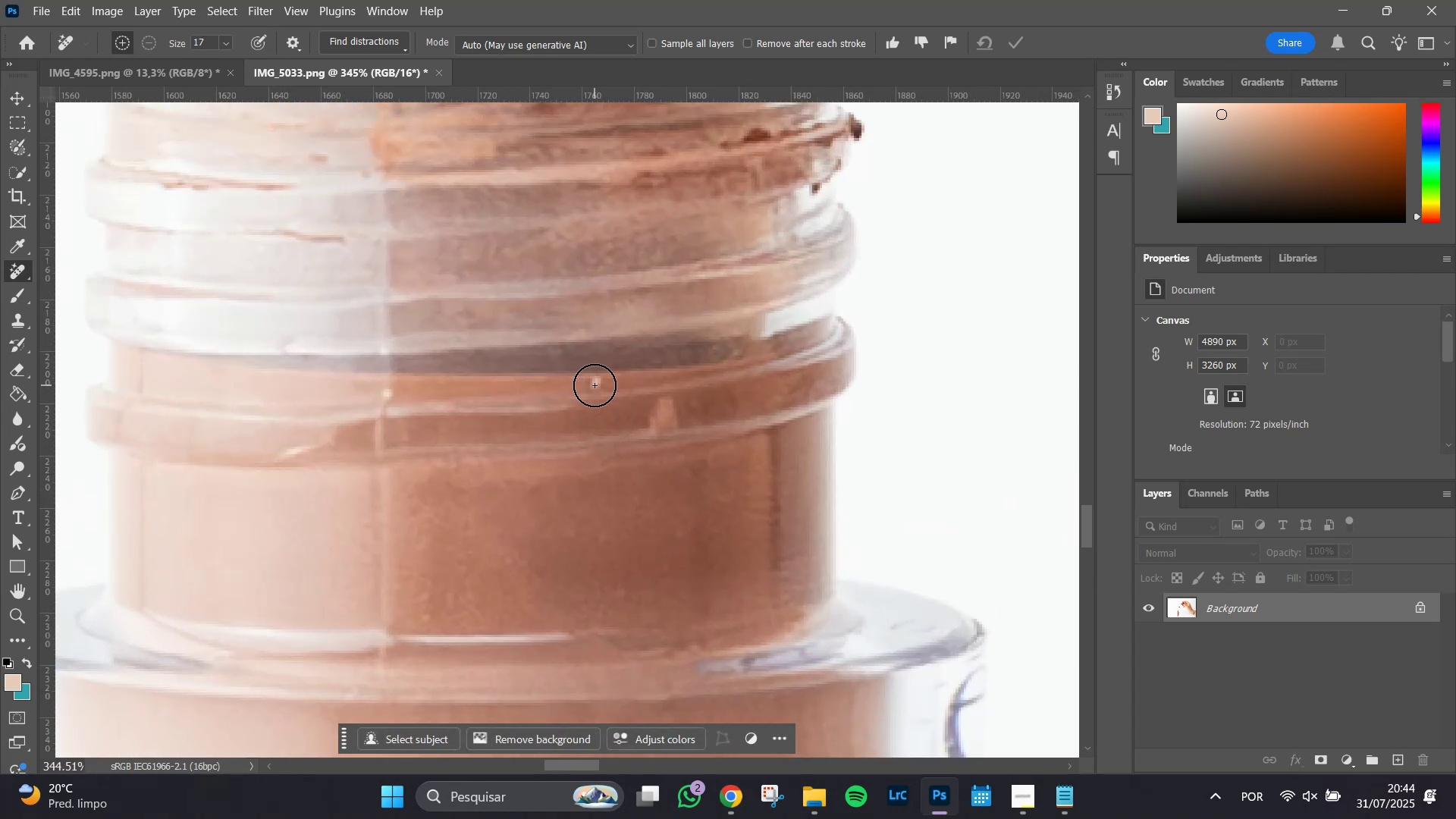 
left_click([595, 385])
 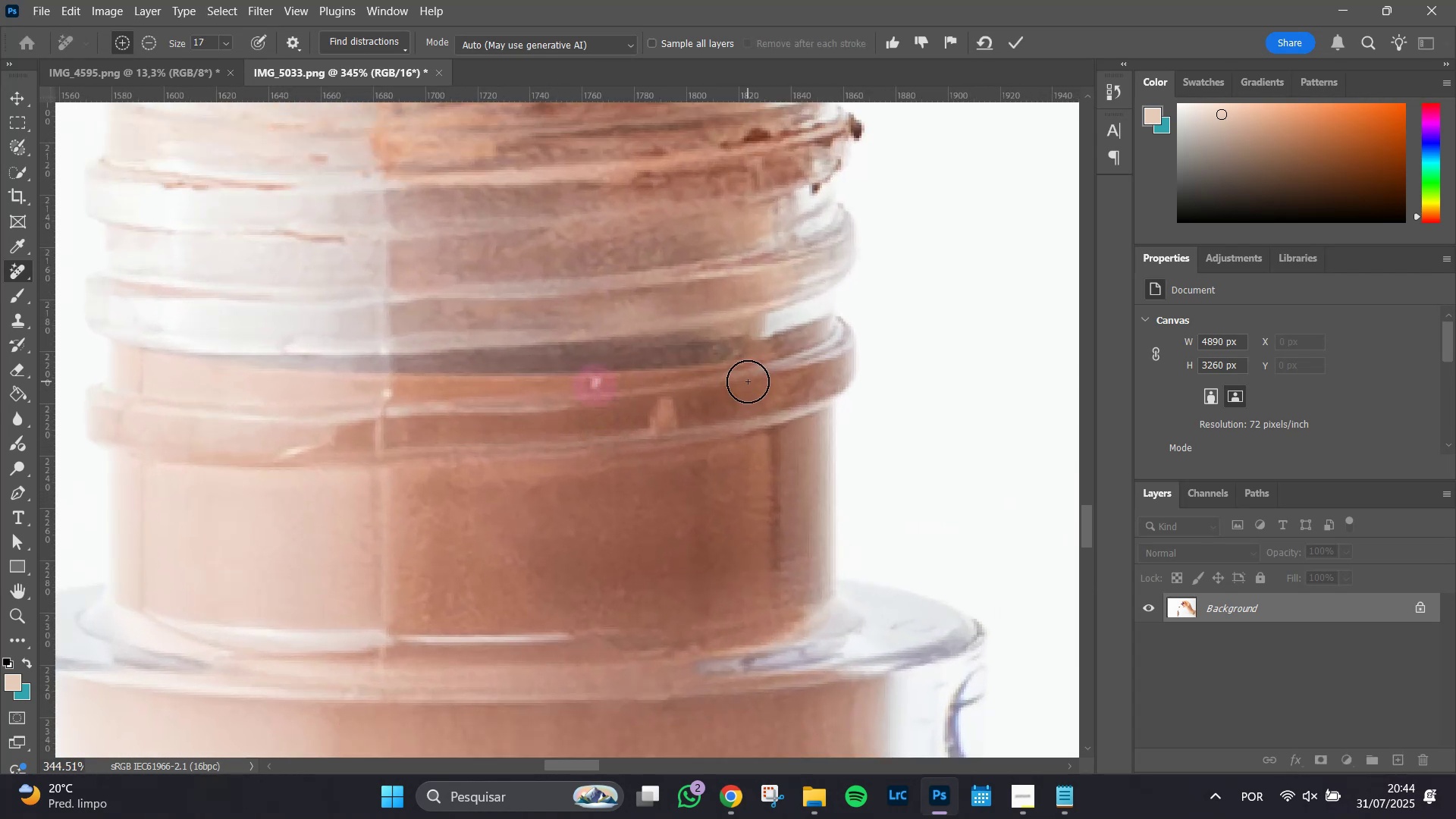 
key(Enter)
 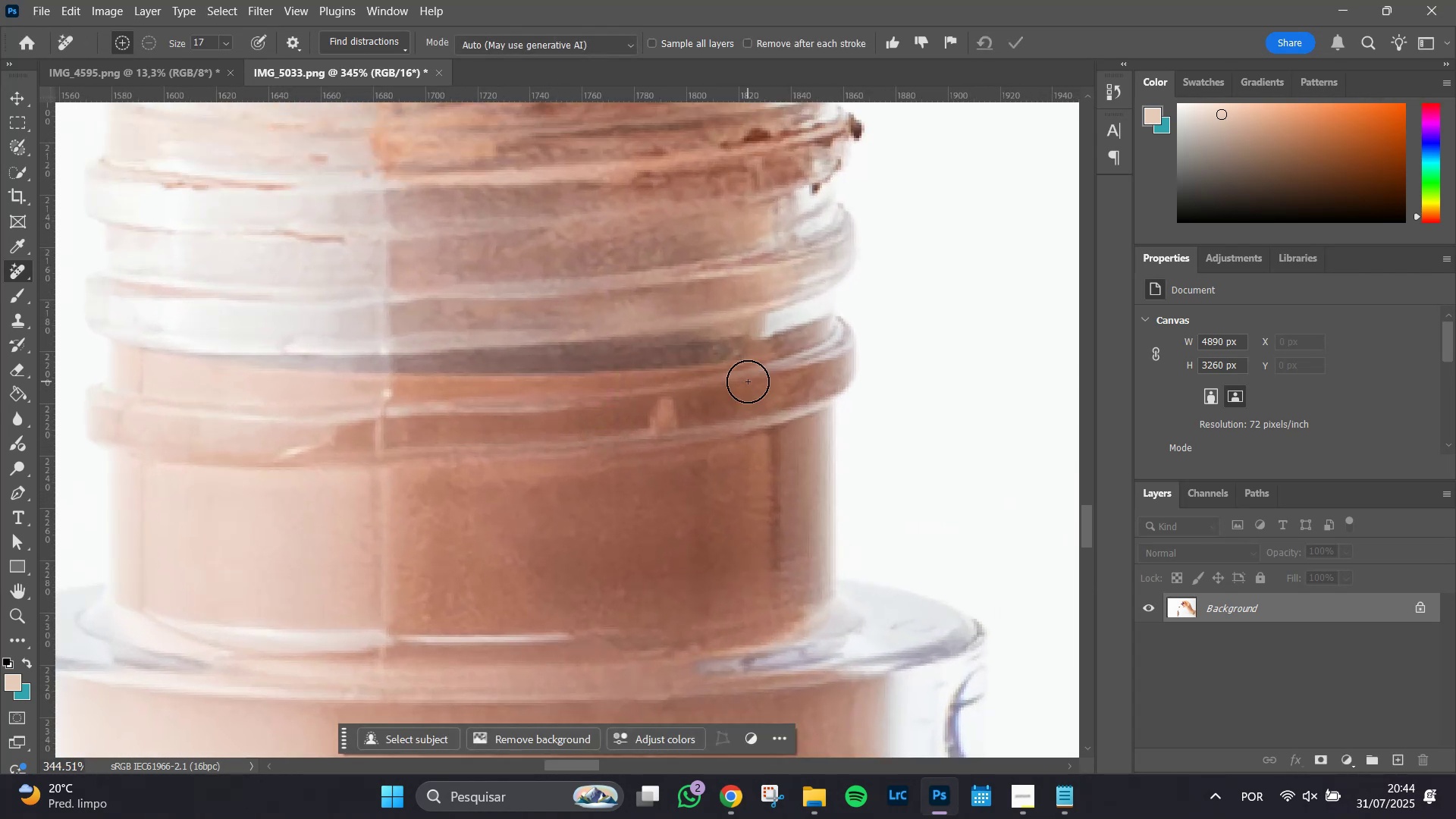 
hold_key(key=Space, duration=1.41)
 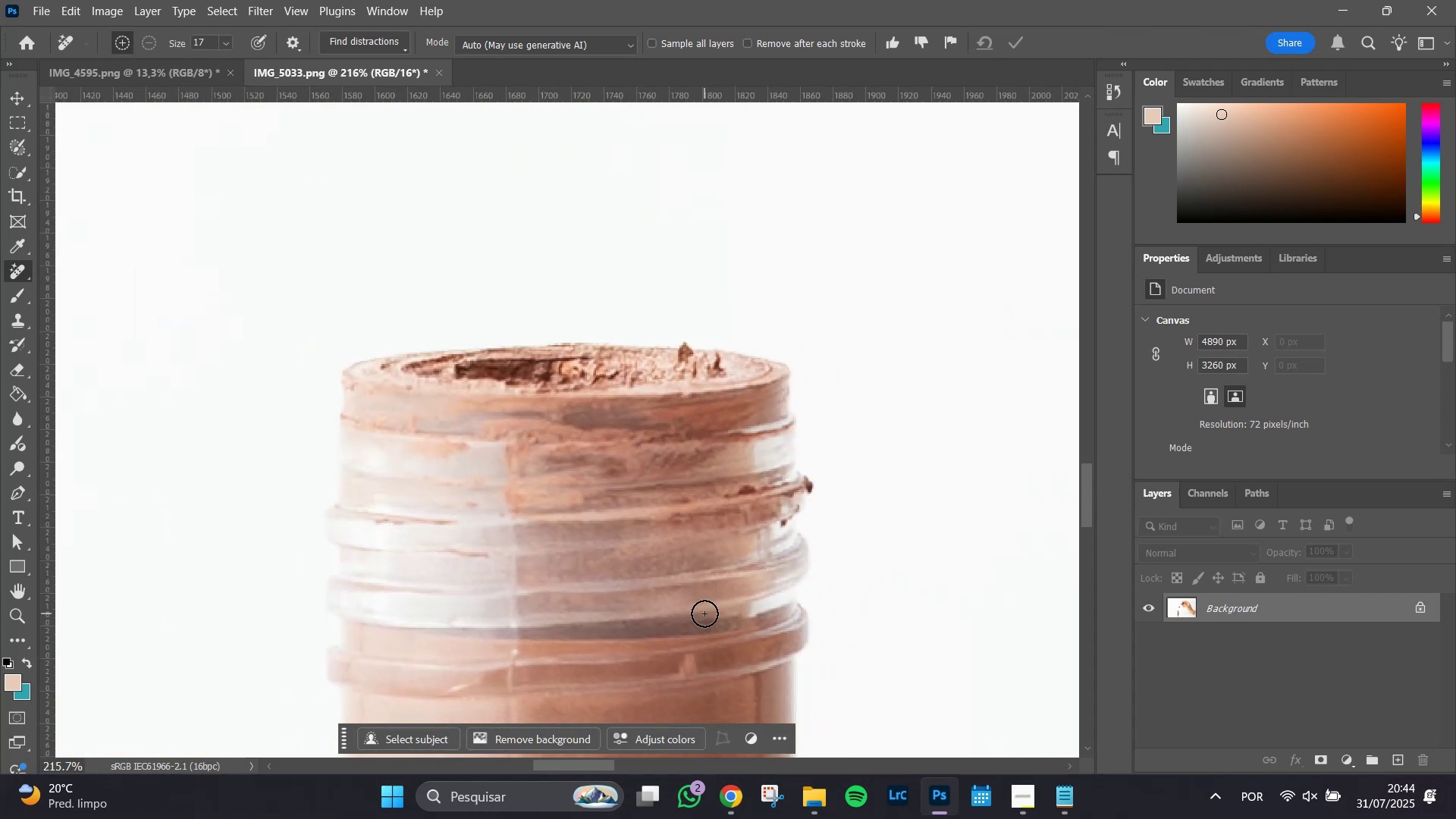 
left_click_drag(start_coordinate=[699, 353], to_coordinate=[711, 628])
 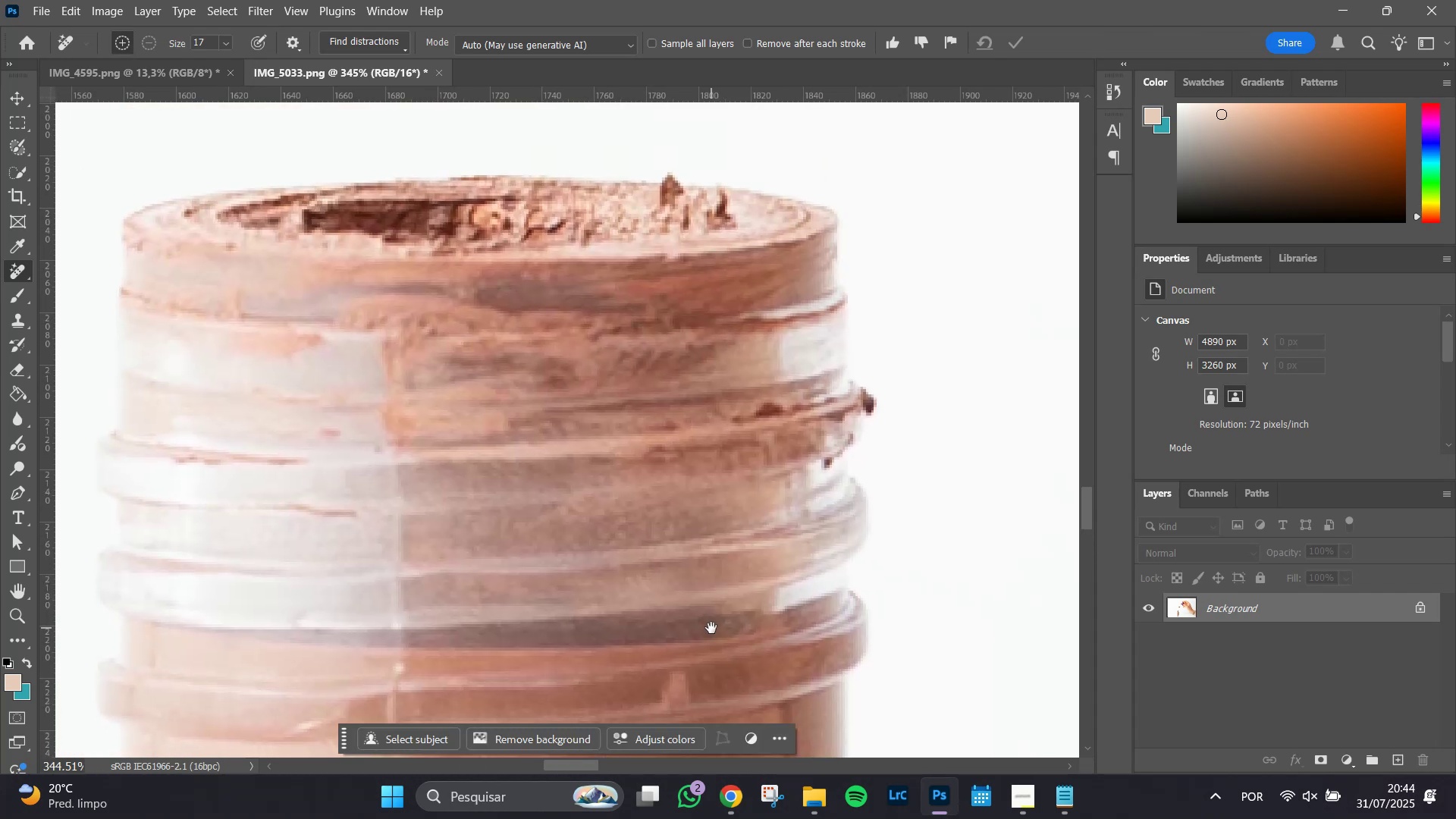 
scroll: coordinate [704, 606], scroll_direction: down, amount: 14.0
 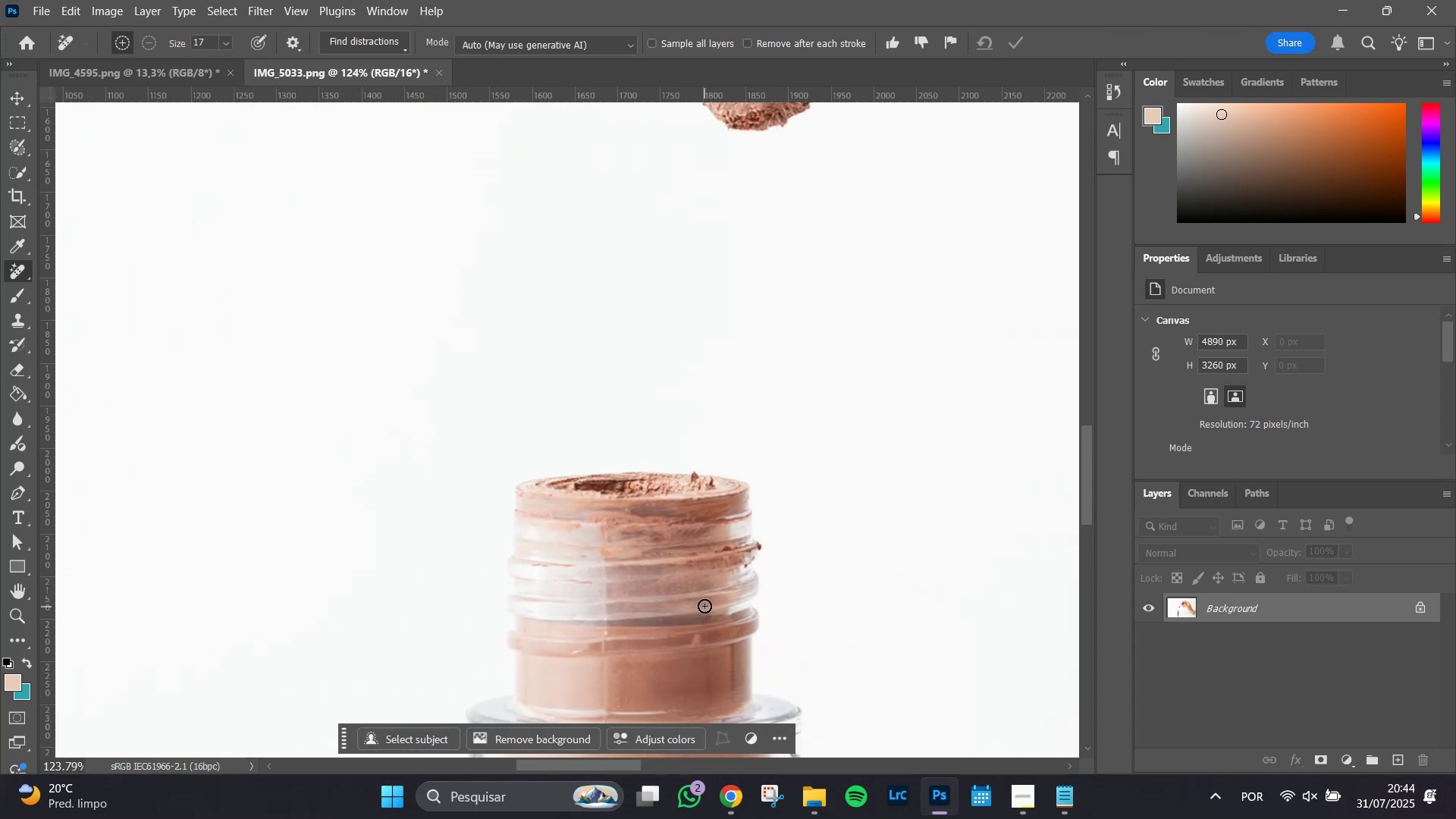 
key(Alt+1)
 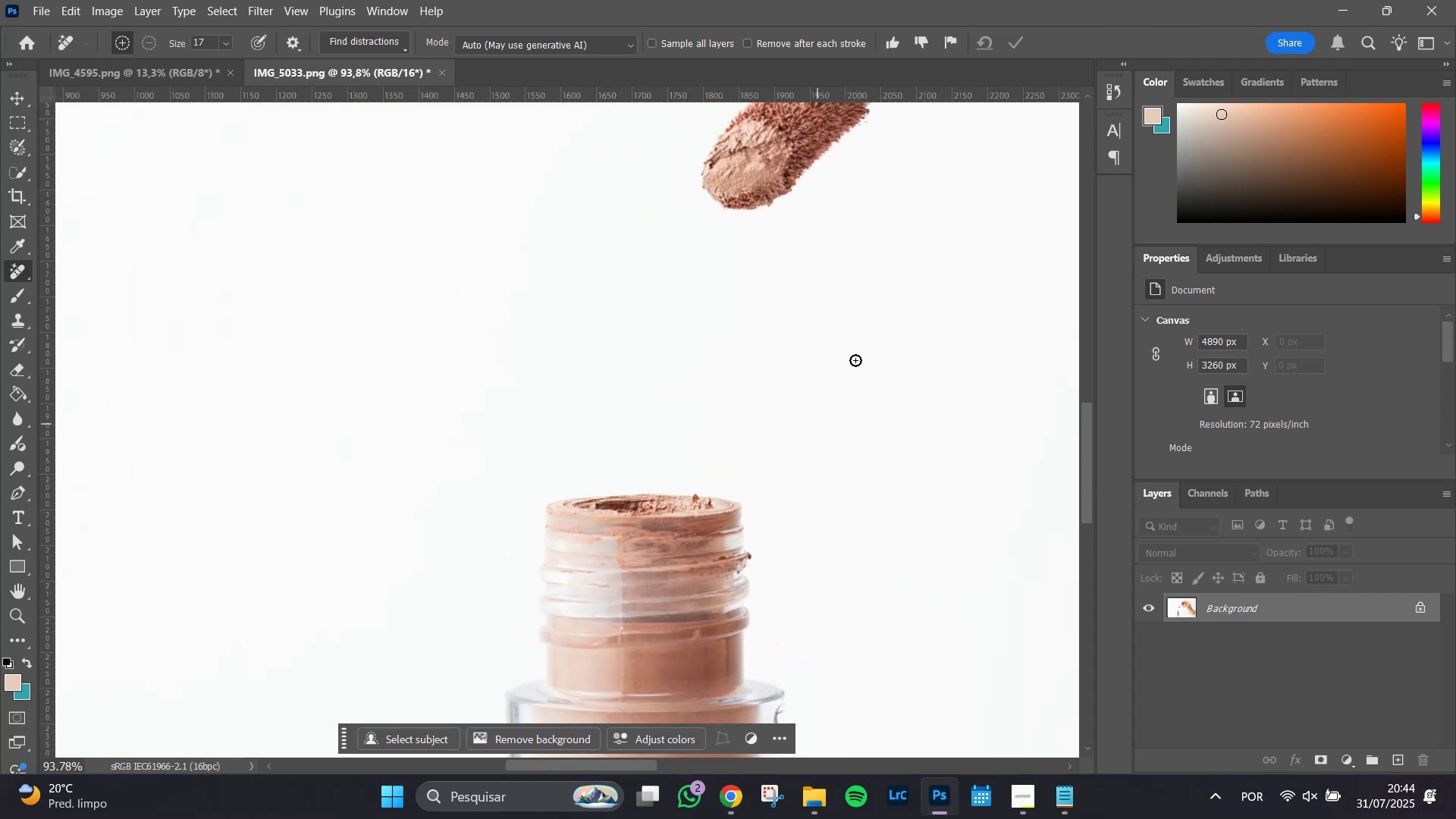 
hold_key(key=Space, duration=1.51)
 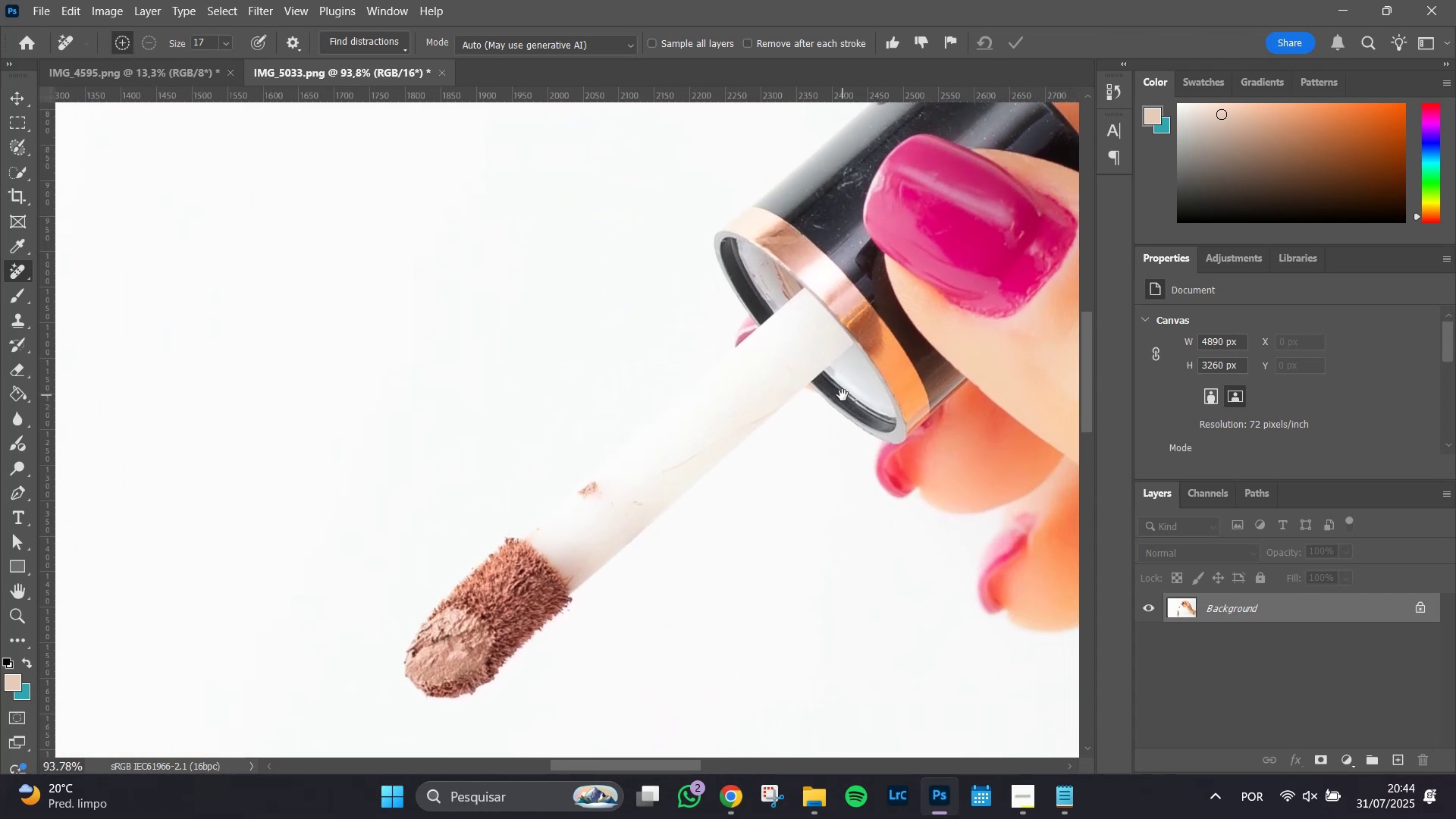 
left_click_drag(start_coordinate=[864, 312], to_coordinate=[645, 653])
 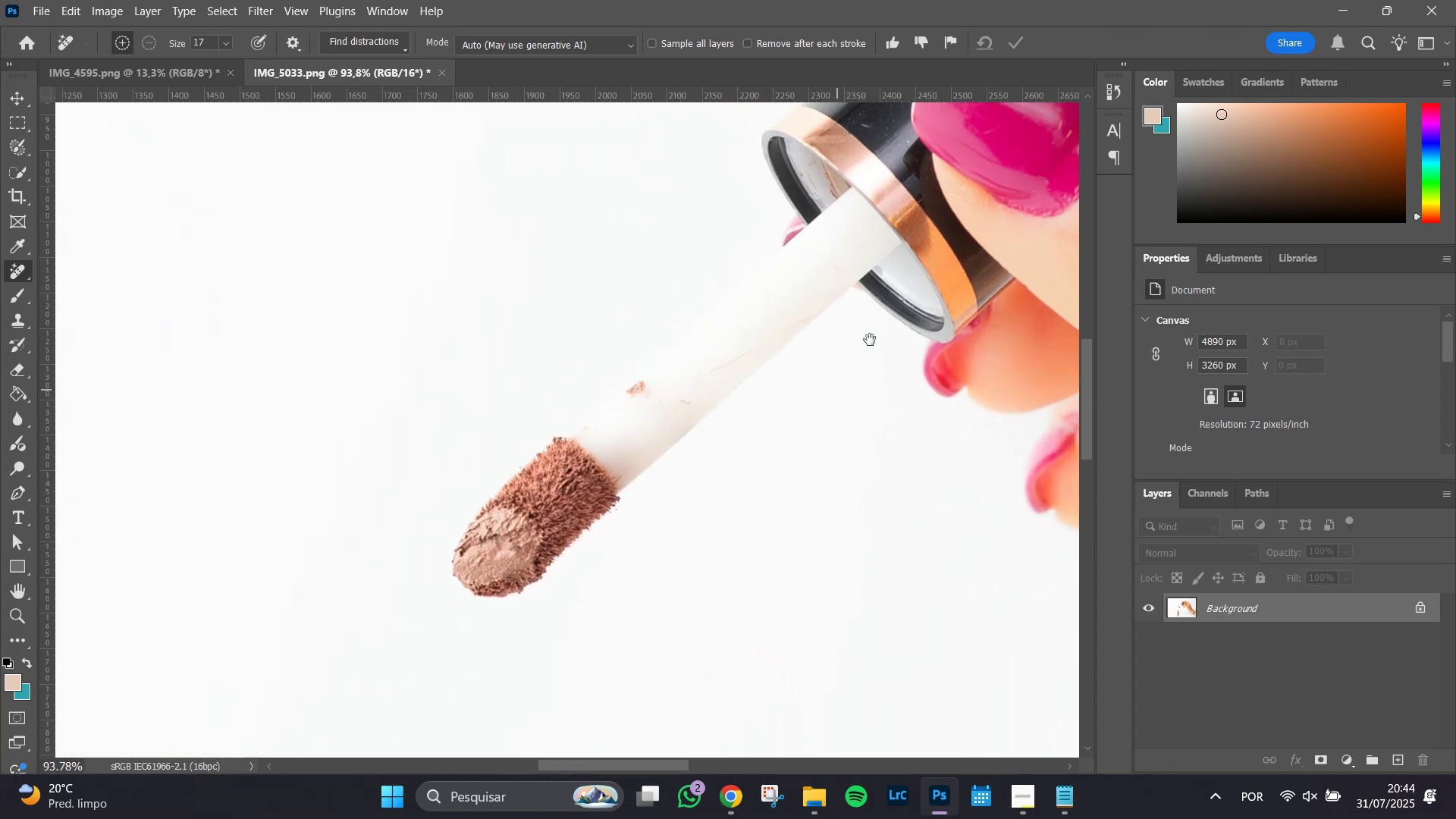 
left_click_drag(start_coordinate=[874, 319], to_coordinate=[843, 395])
 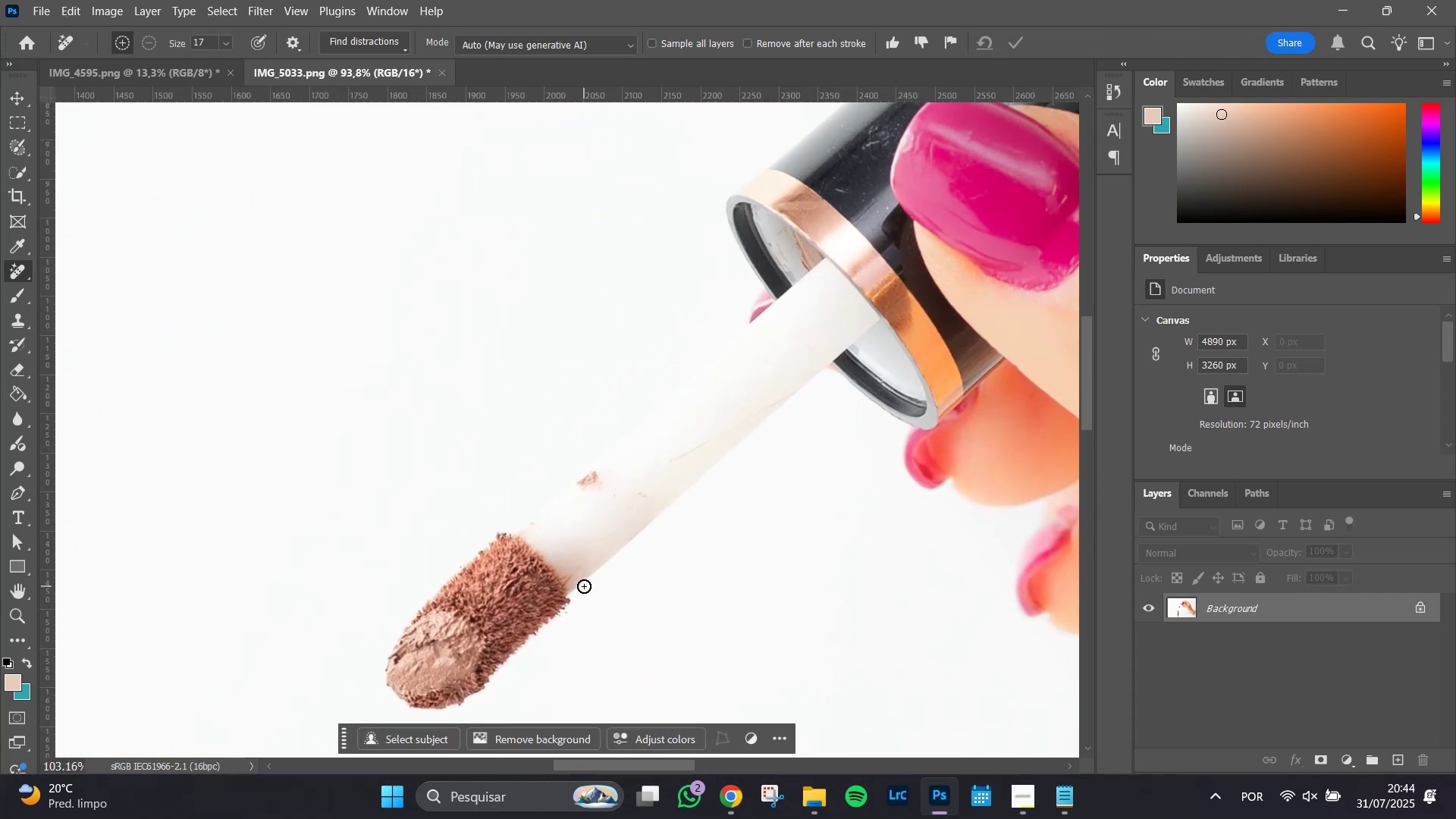 
hold_key(key=Space, duration=0.6)
 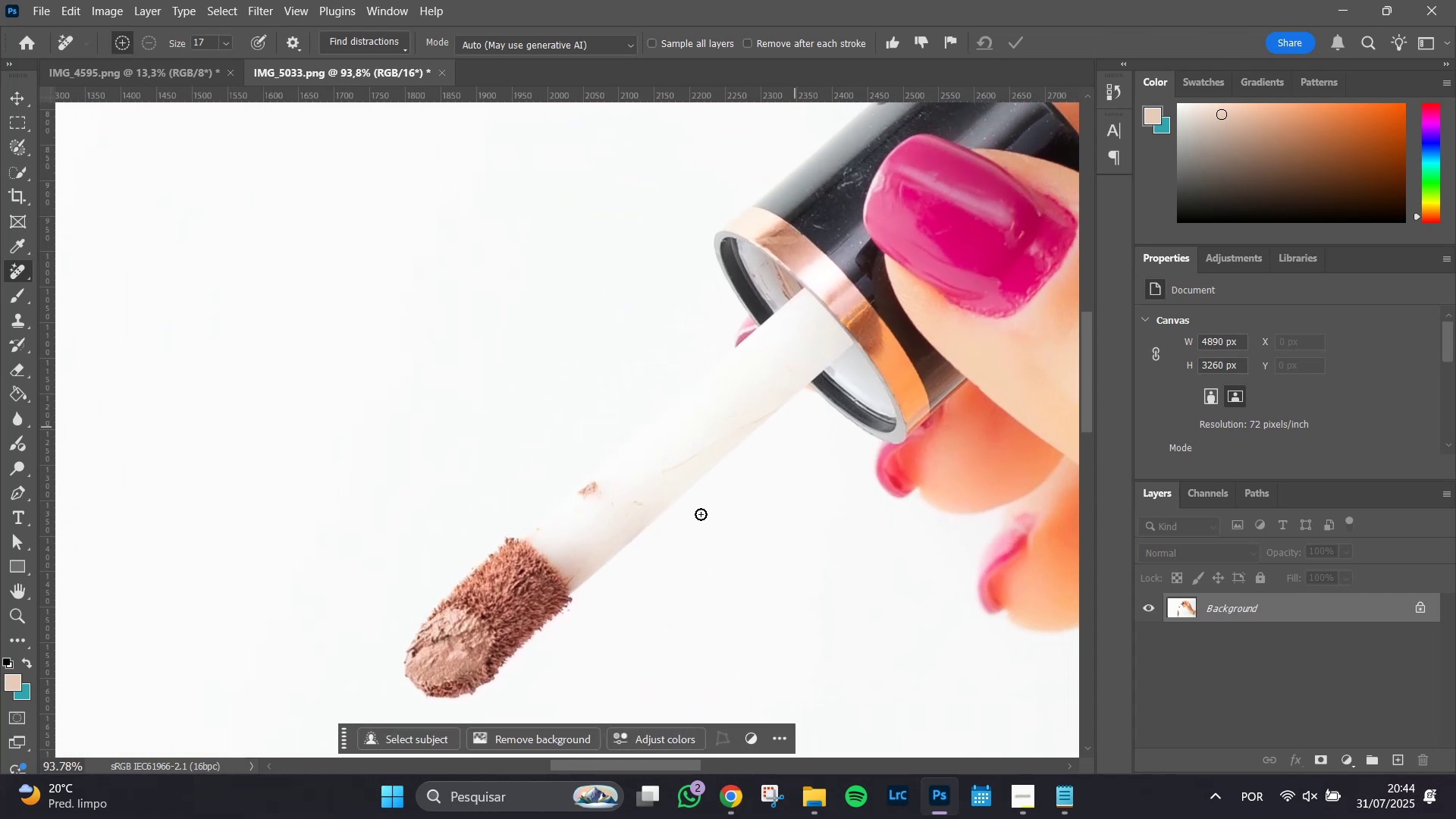 
hold_key(key=AltLeft, duration=1.51)
scroll: coordinate [578, 582], scroll_direction: up, amount: 7.0
 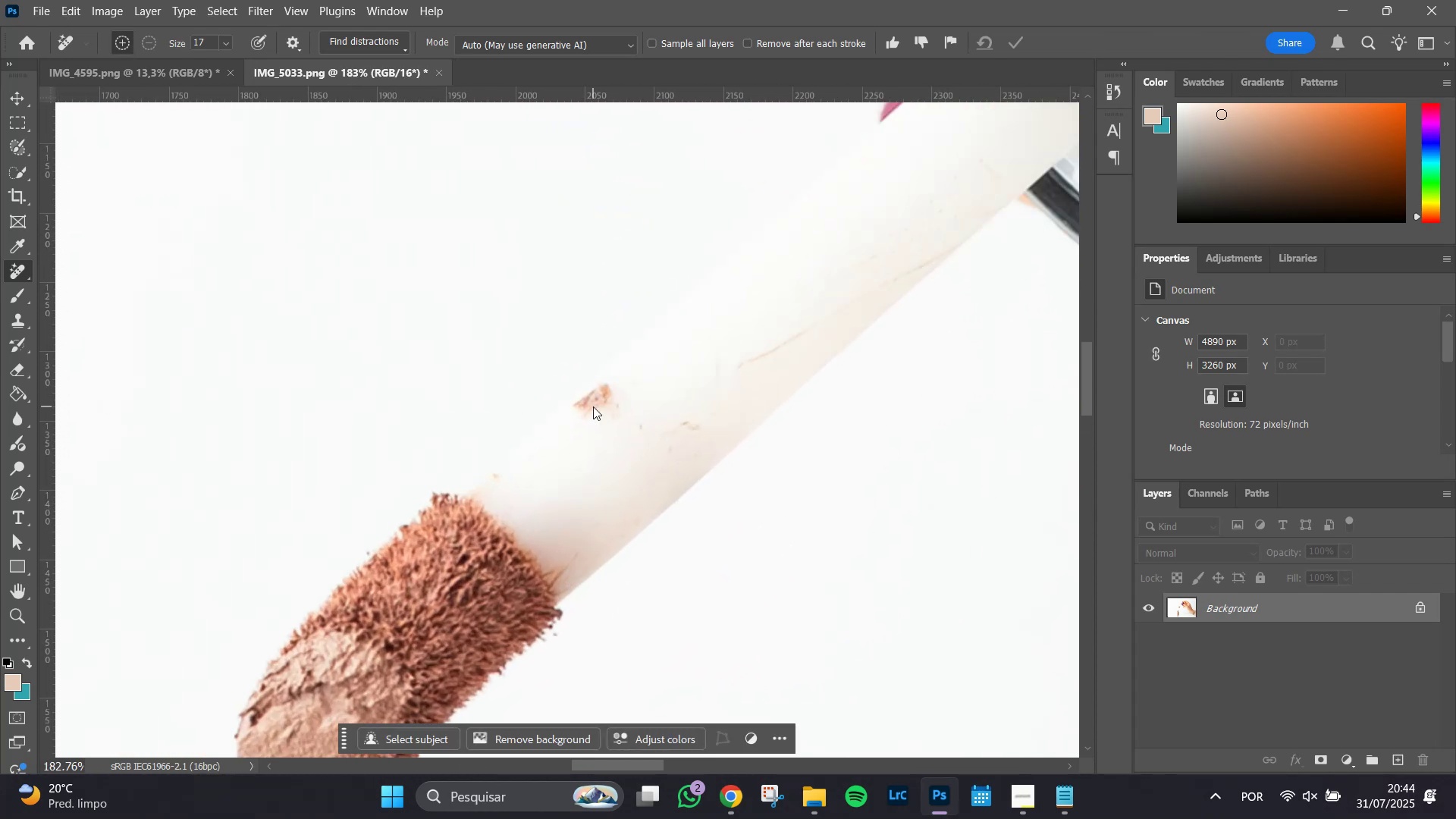 
hold_key(key=AltLeft, duration=0.41)
 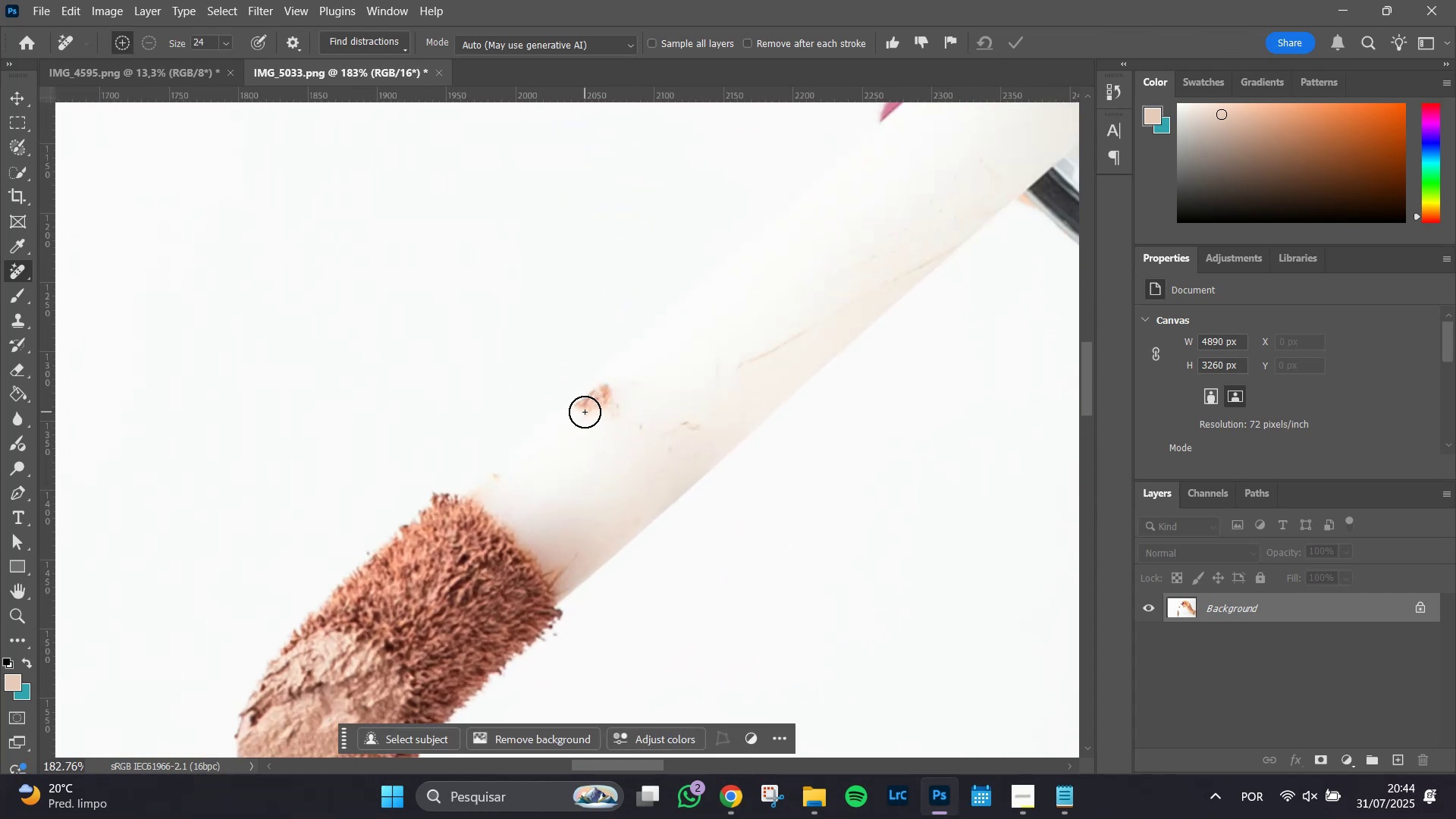 
left_click_drag(start_coordinate=[585, 411], to_coordinate=[593, 418])
 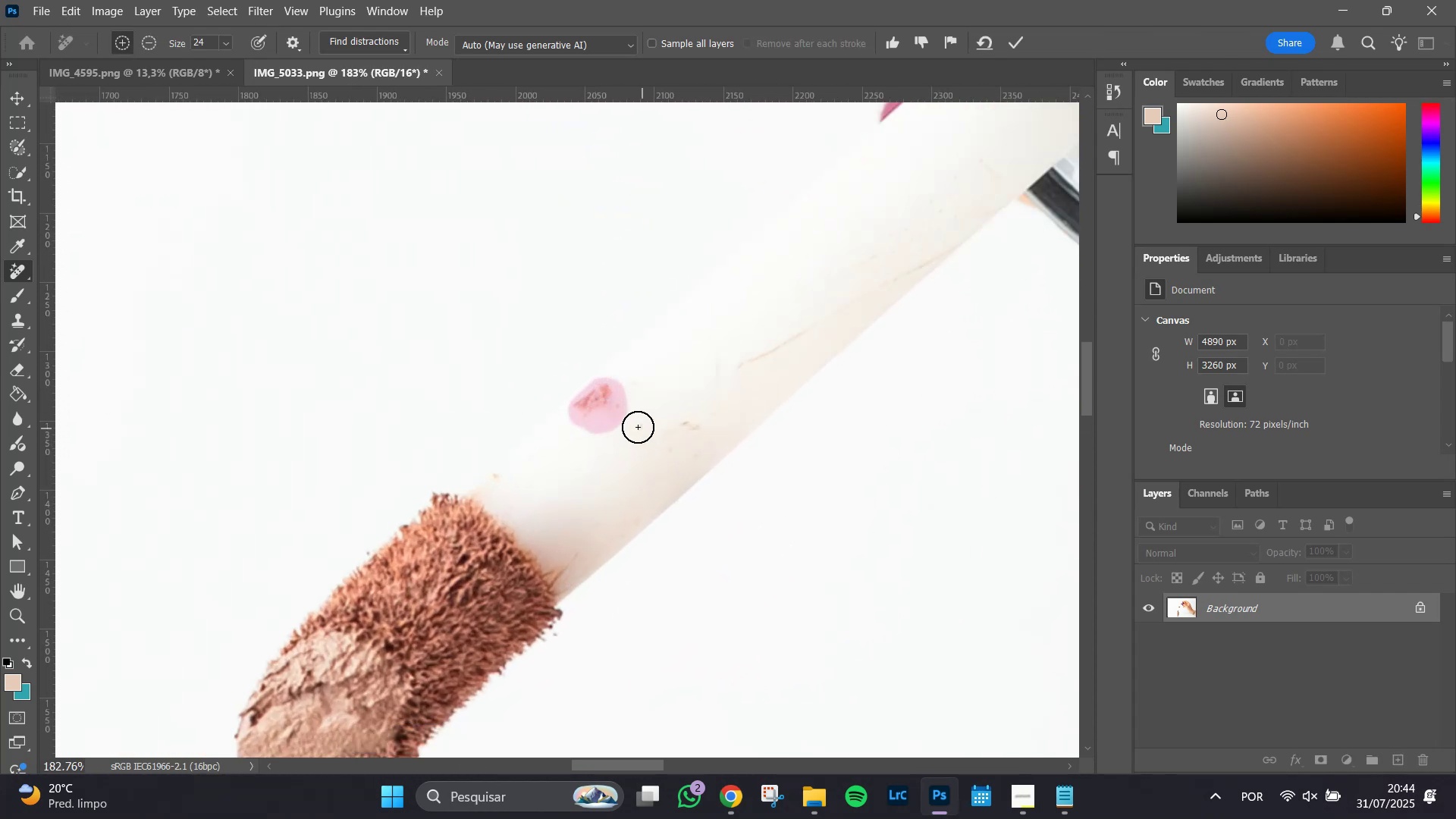 
left_click([638, 427])
 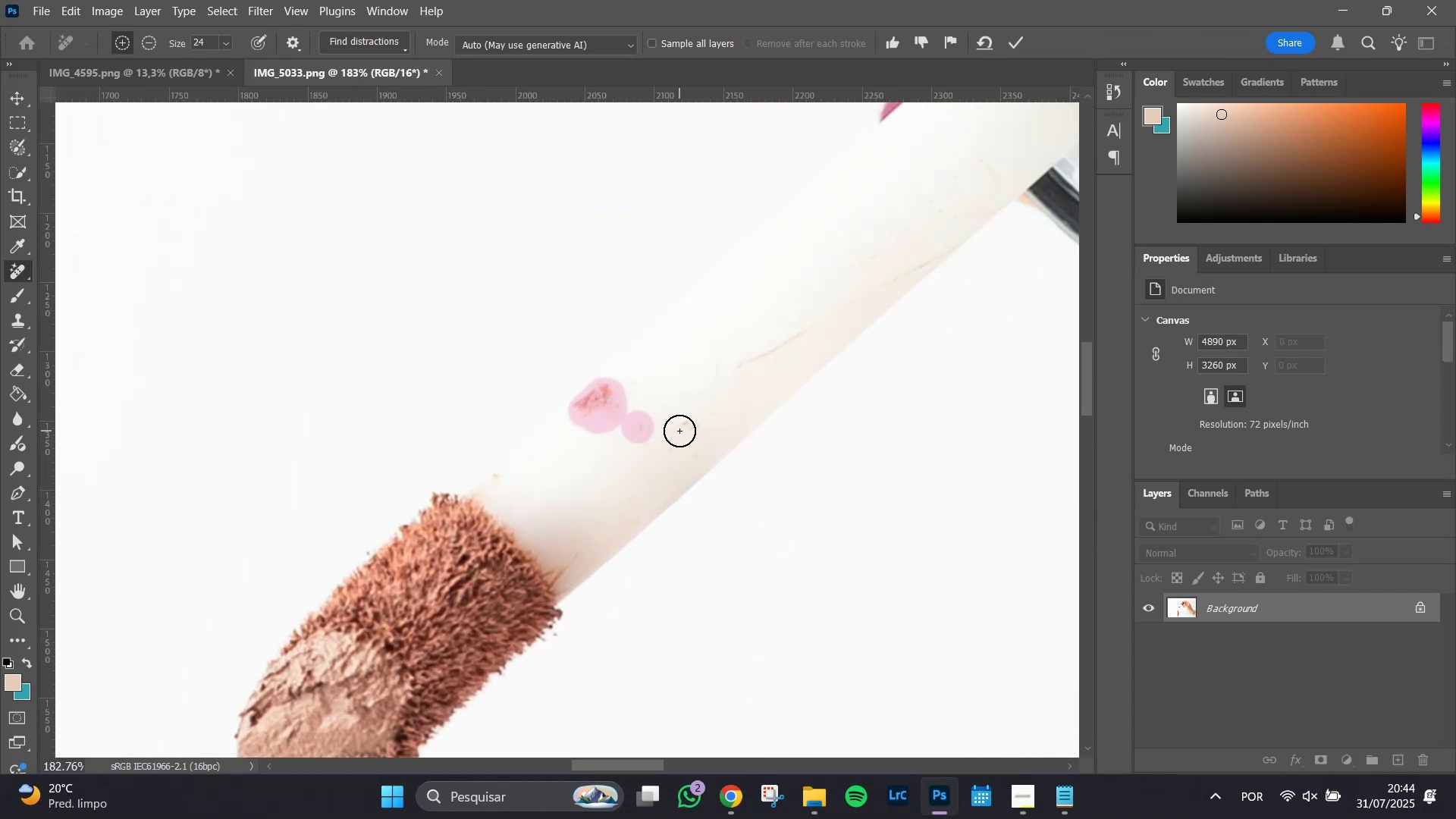 
left_click_drag(start_coordinate=[677, 430], to_coordinate=[699, 431])
 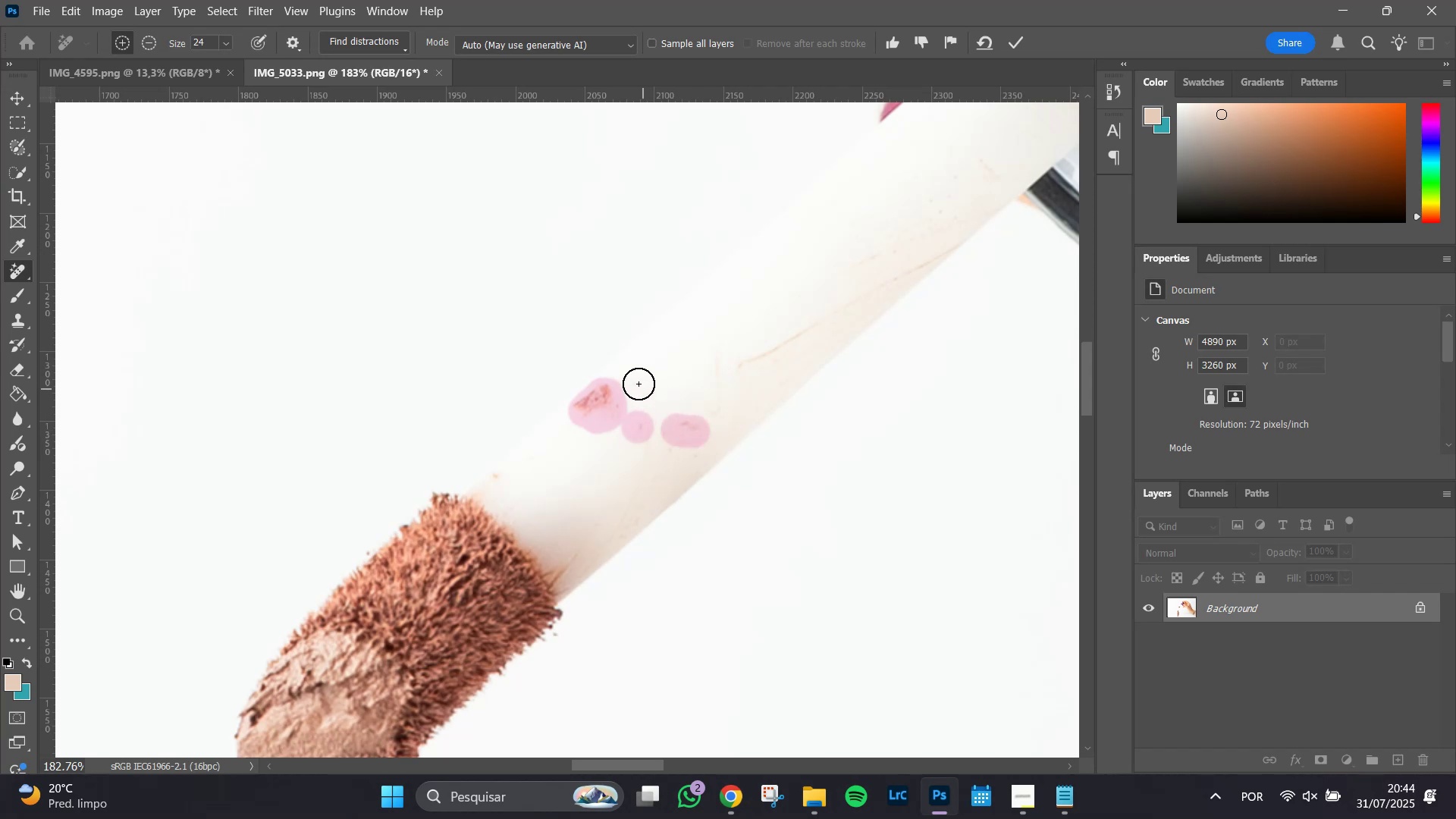 
left_click([630, 378])
 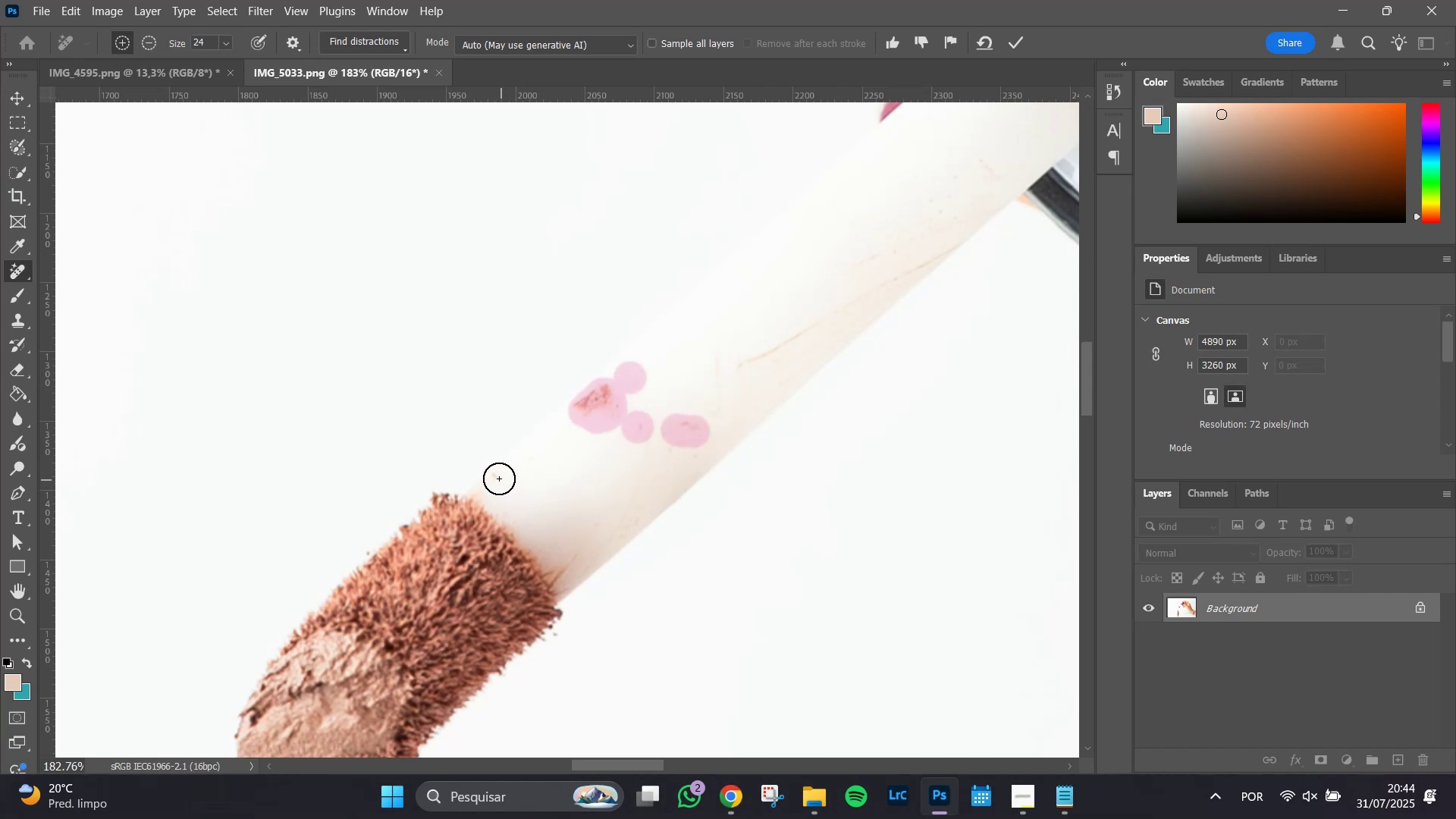 
left_click([499, 479])
 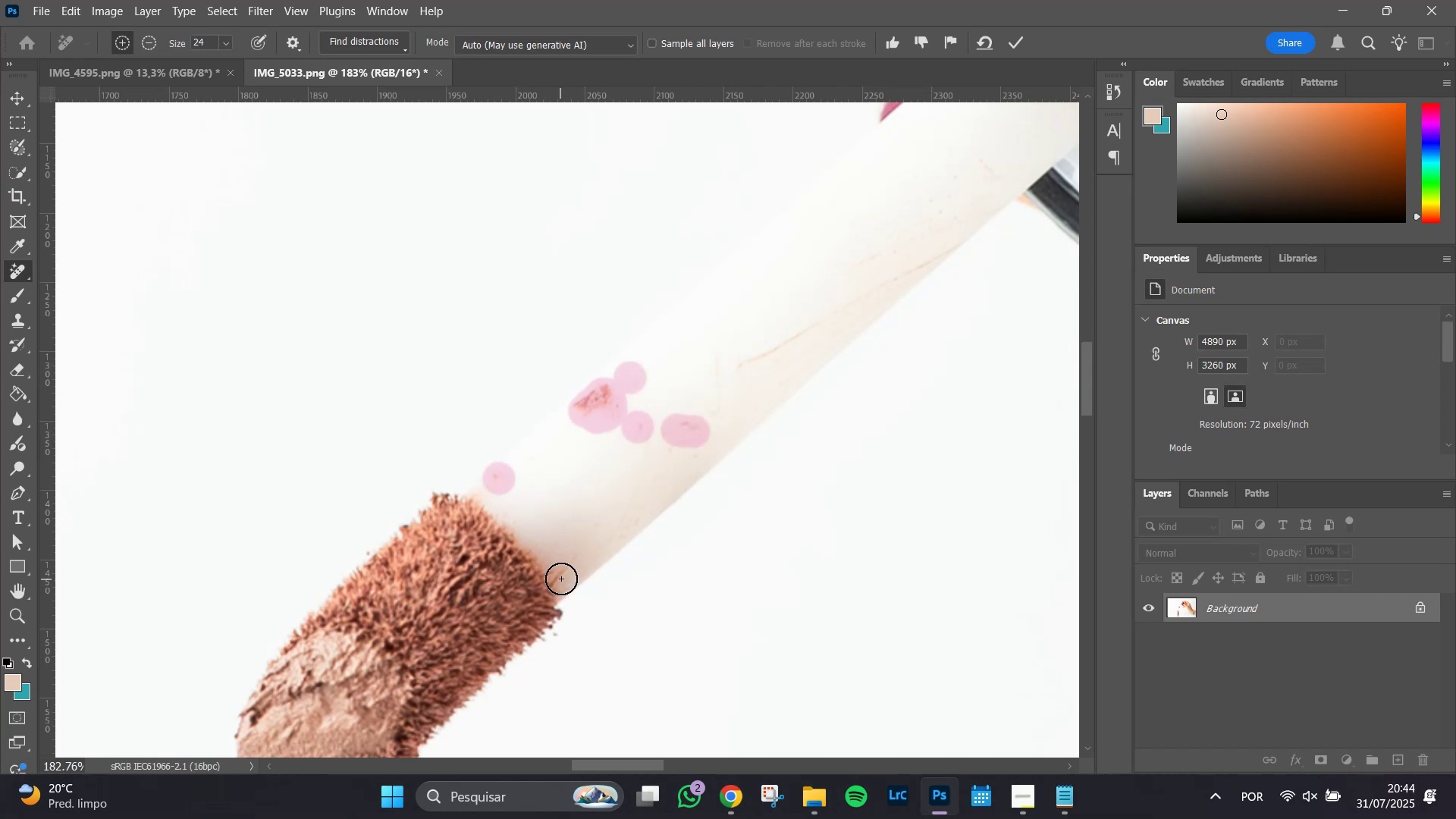 
left_click_drag(start_coordinate=[560, 576], to_coordinate=[592, 527])
 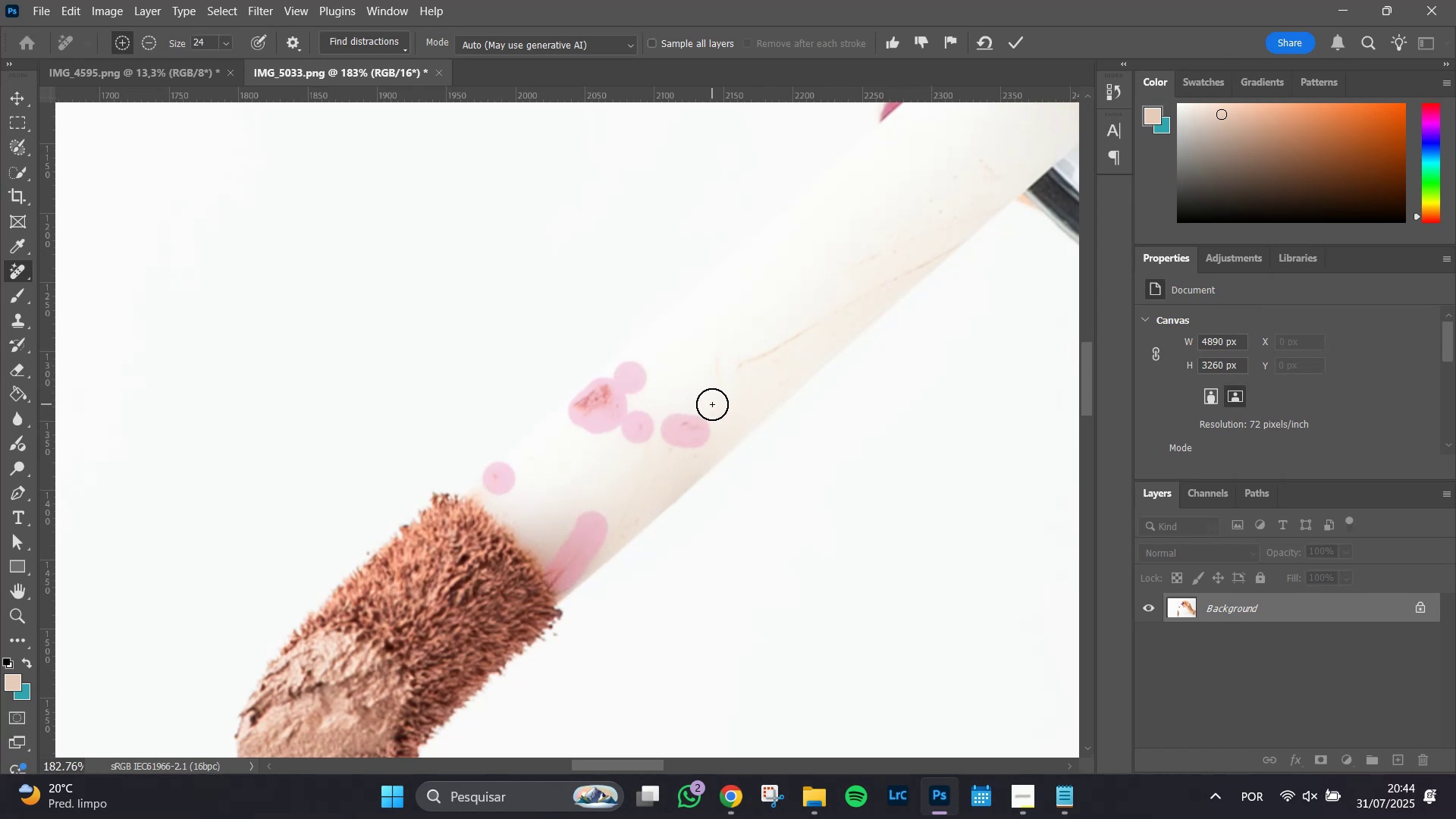 
left_click_drag(start_coordinate=[716, 410], to_coordinate=[717, 343])
 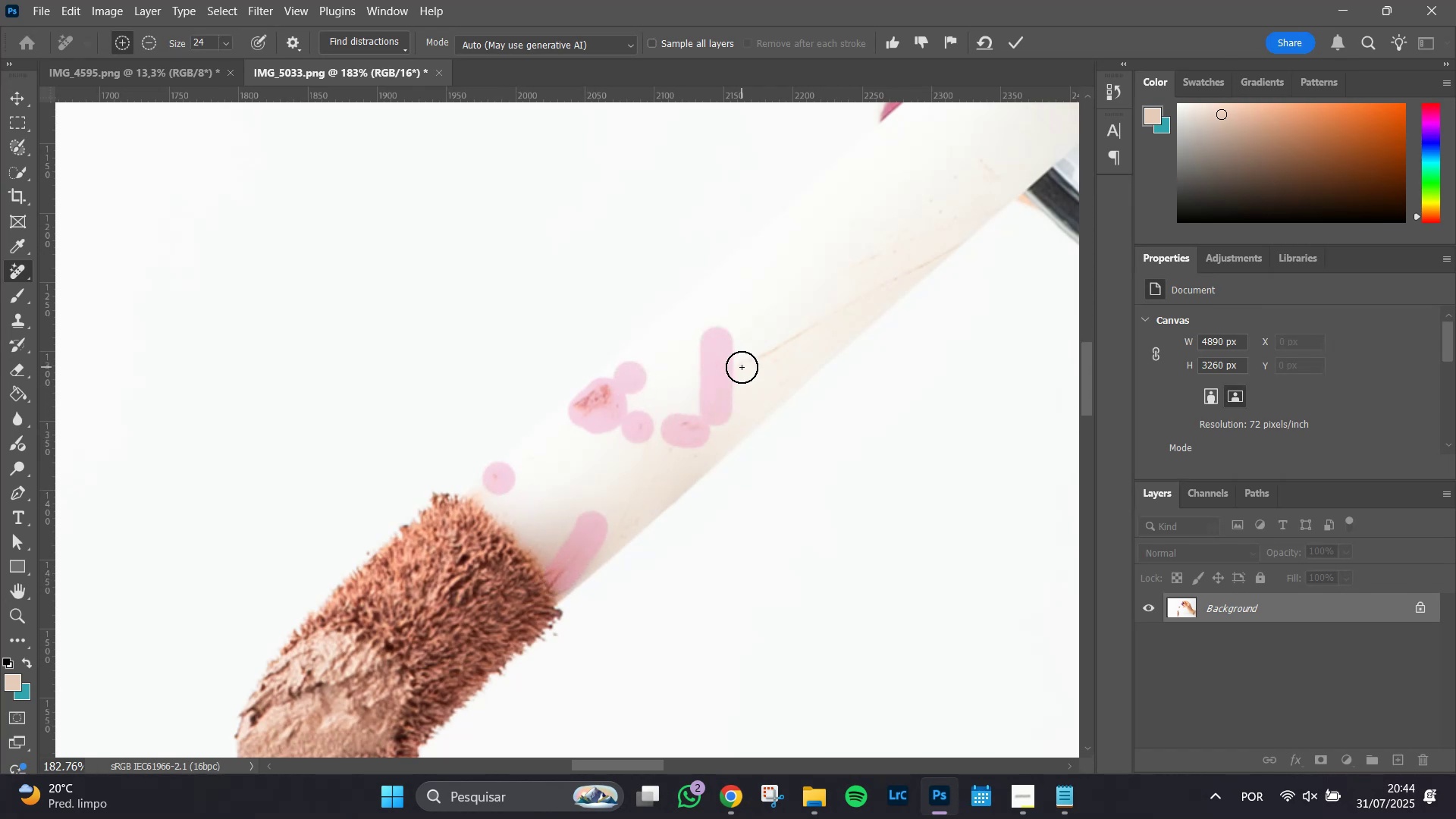 
left_click_drag(start_coordinate=[742, 367], to_coordinate=[928, 248])
 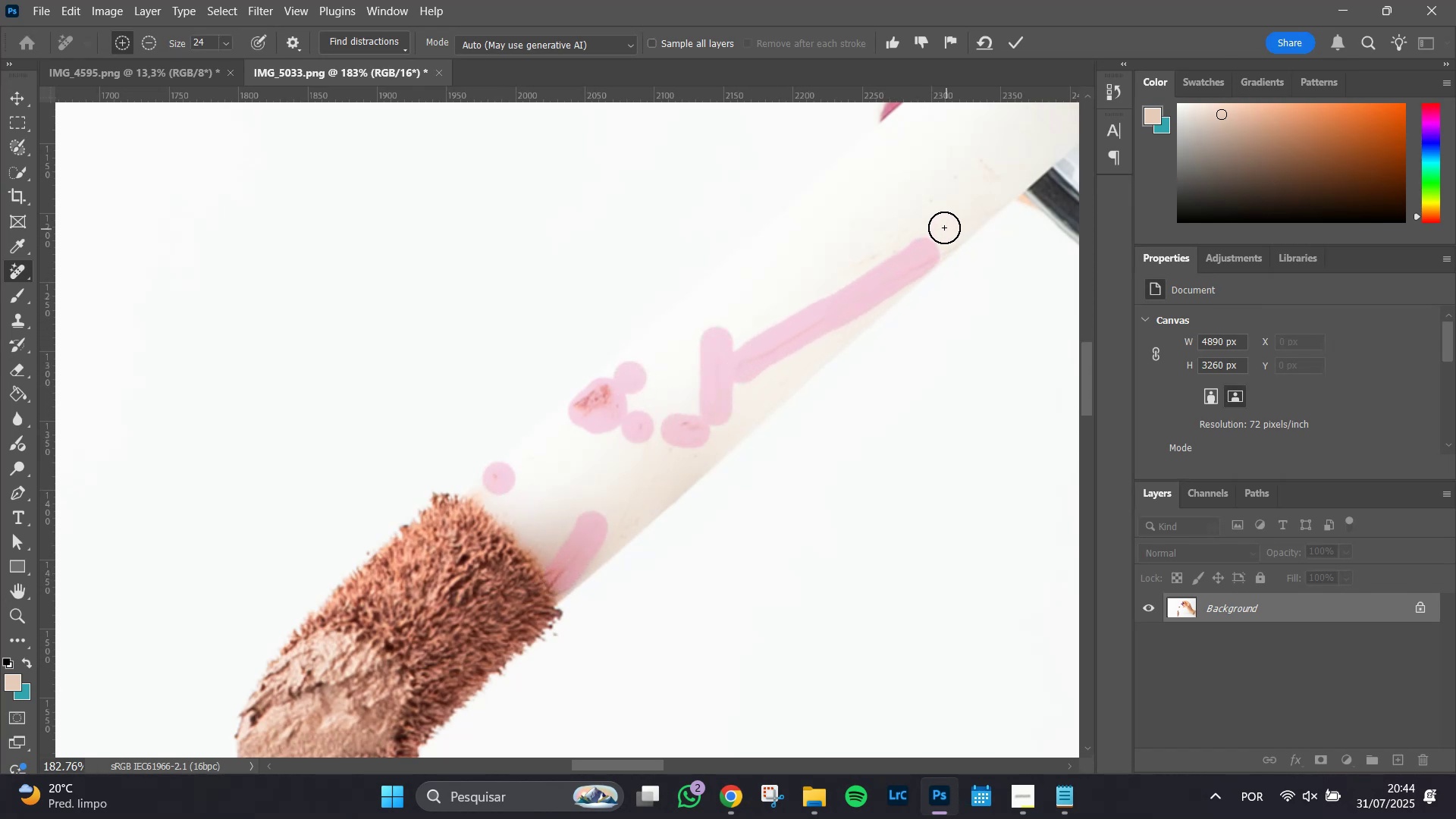 
left_click_drag(start_coordinate=[922, 235], to_coordinate=[852, 277])
 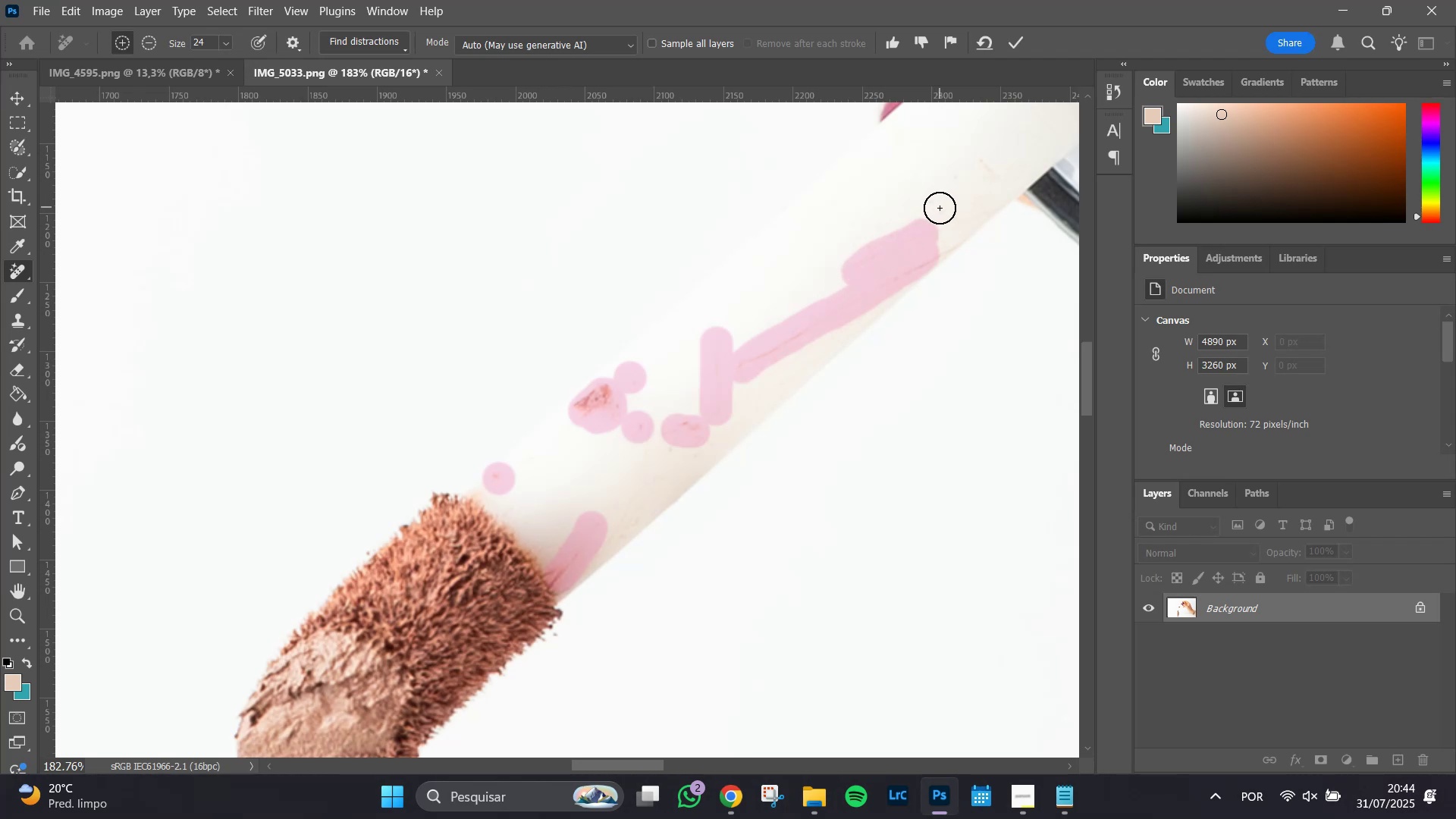 
double_click([951, 221])
 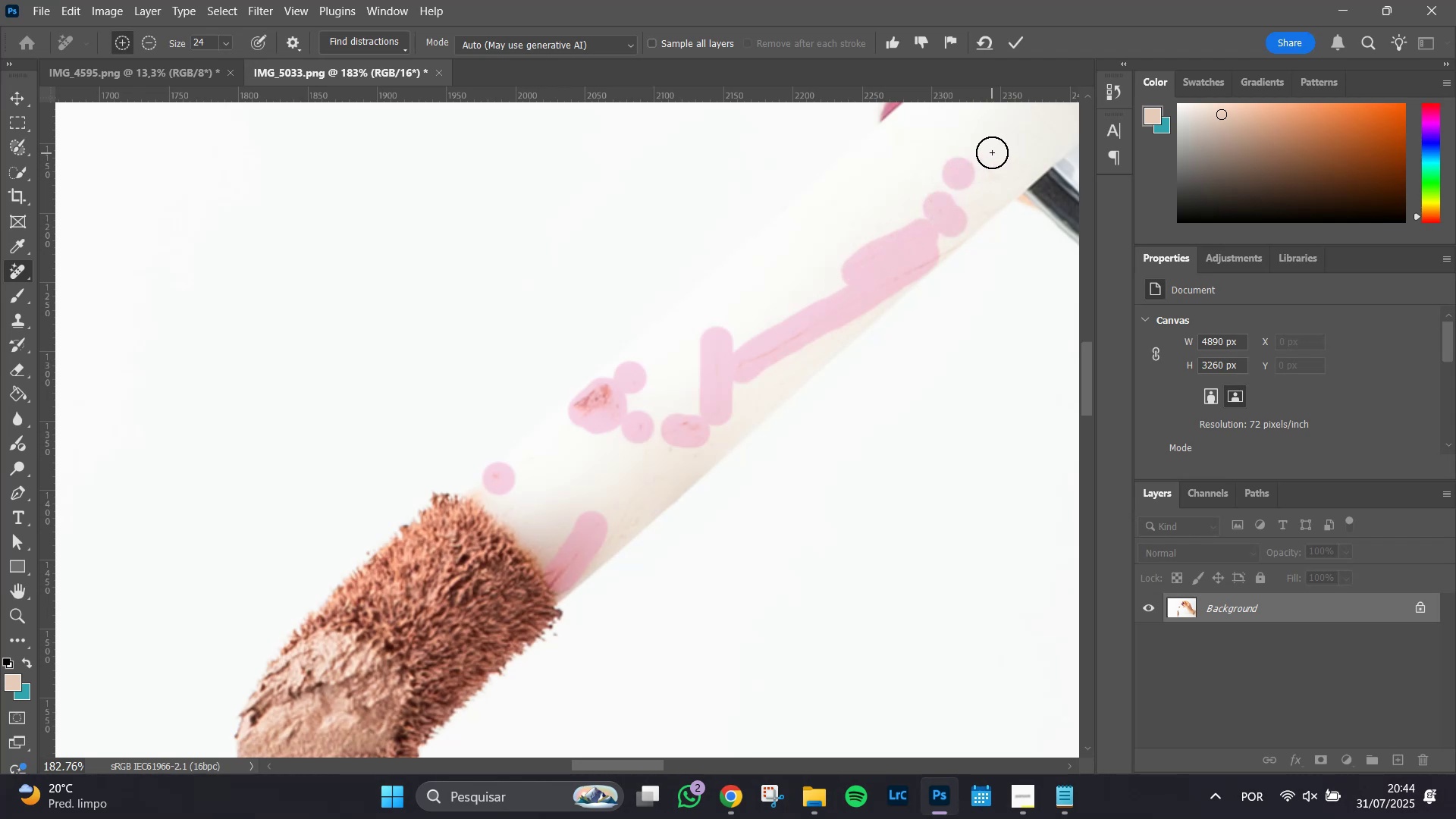 
left_click_drag(start_coordinate=[984, 158], to_coordinate=[994, 173])
 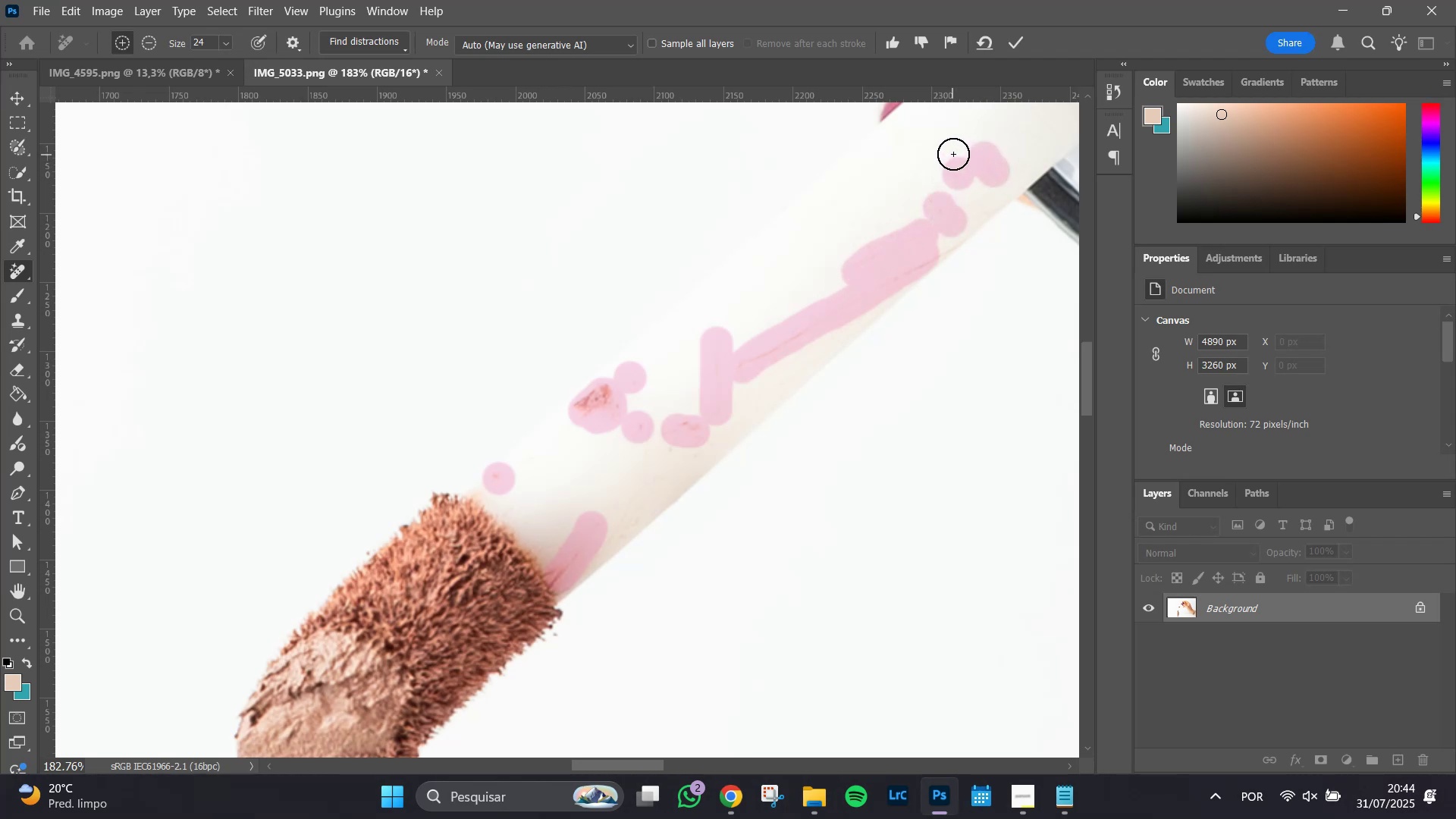 
left_click([953, 153])
 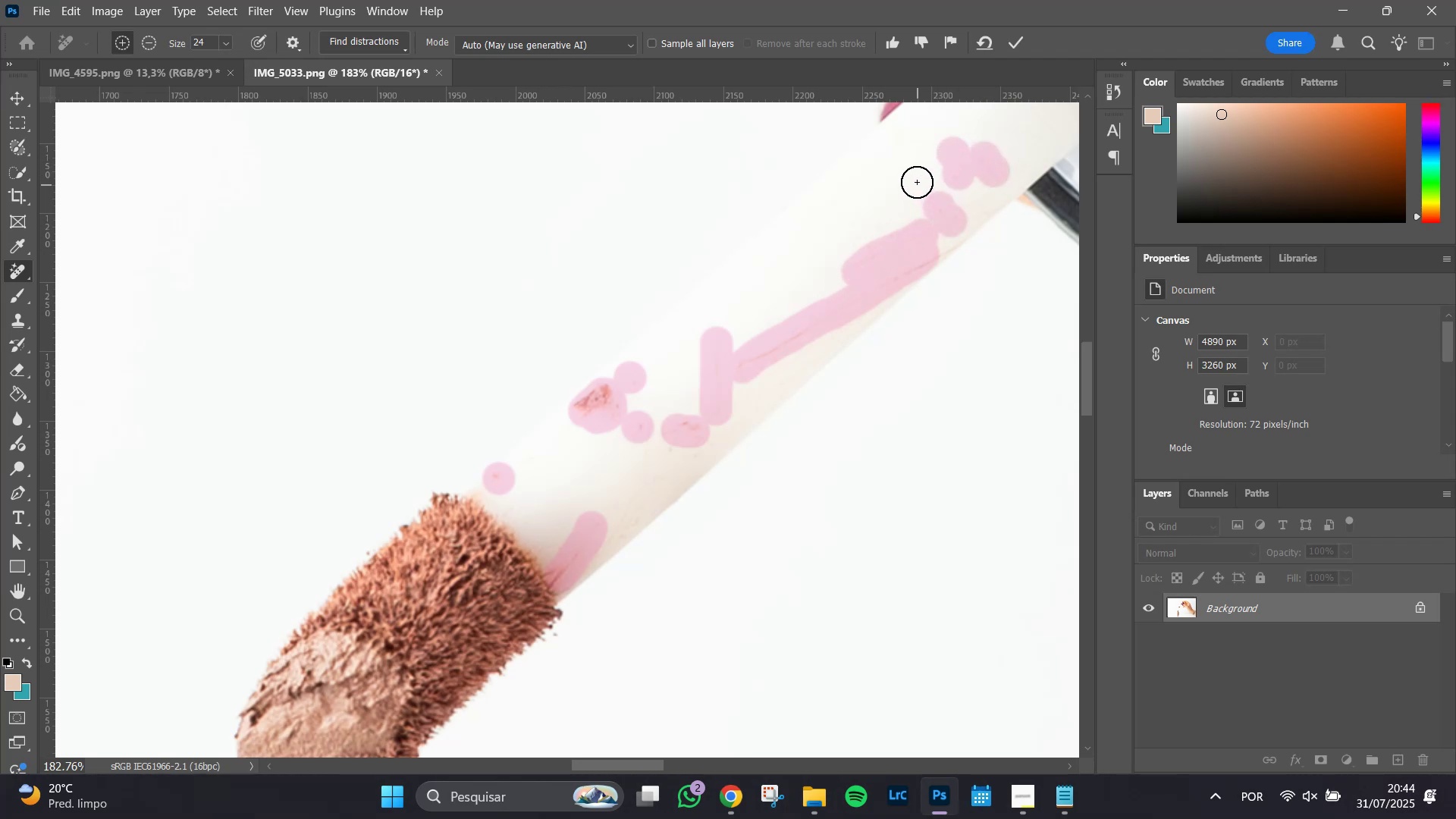 
left_click_drag(start_coordinate=[911, 179], to_coordinate=[906, 187])
 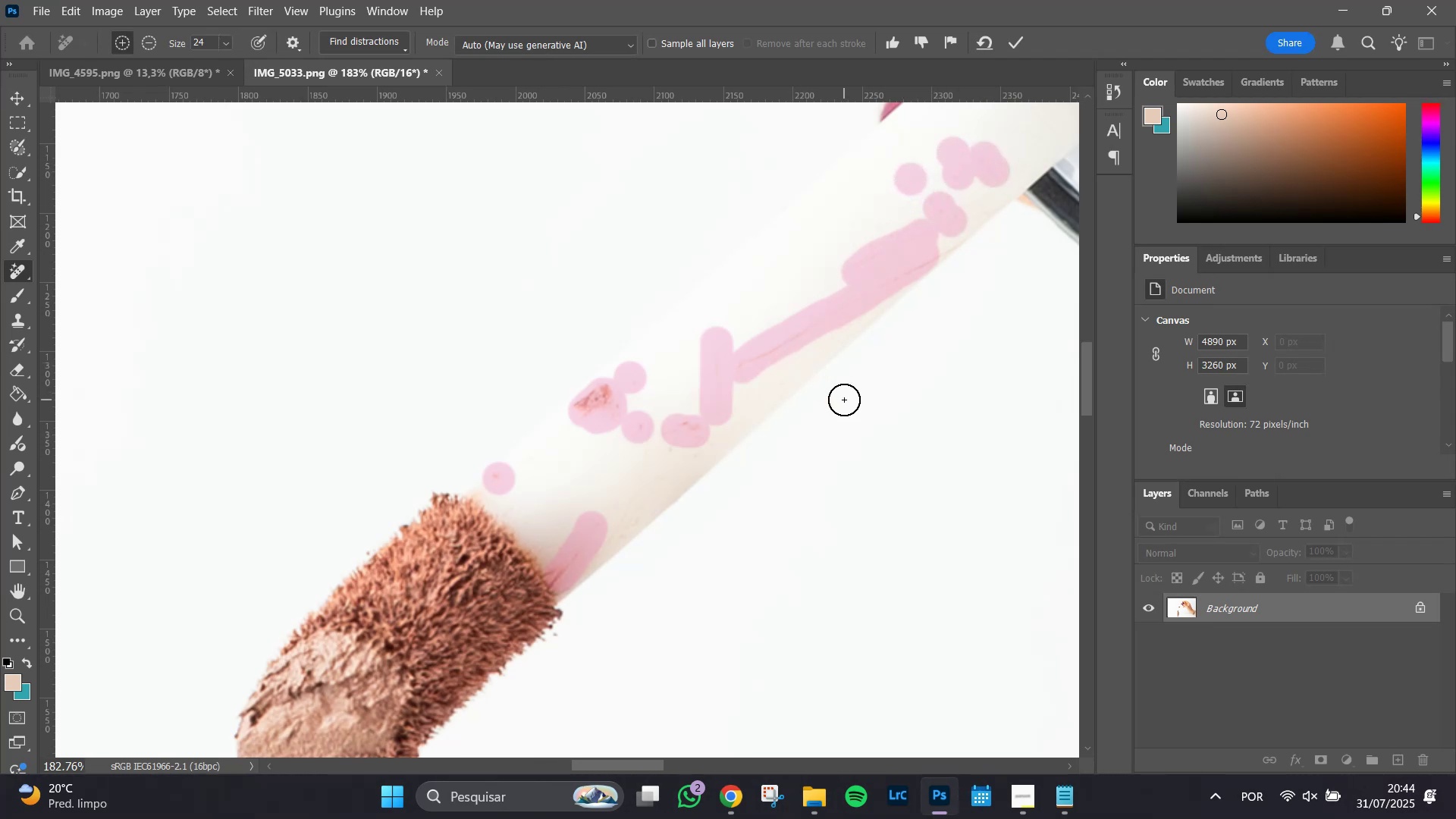 
key(Enter)
 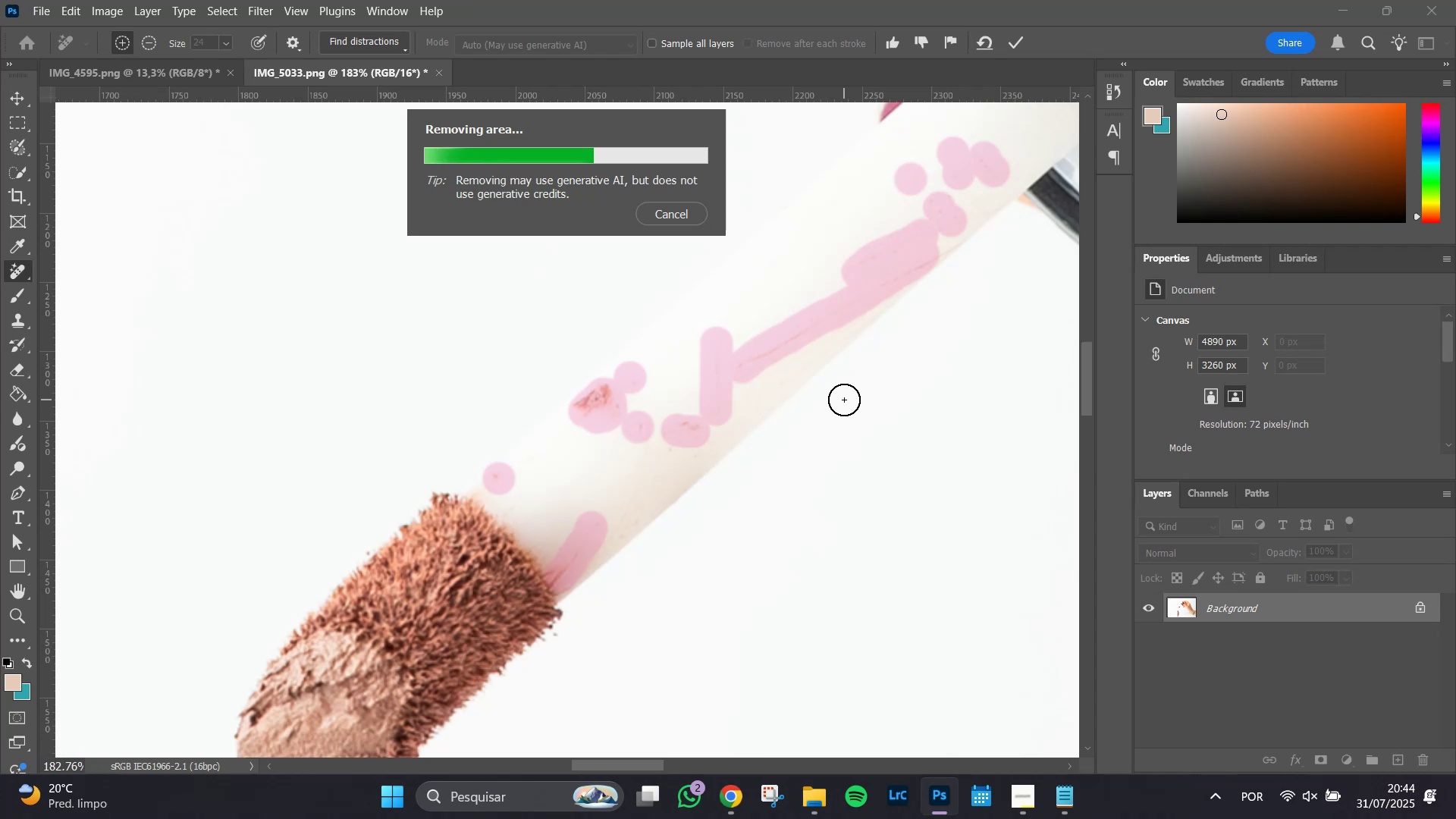 
wait(9.14)
 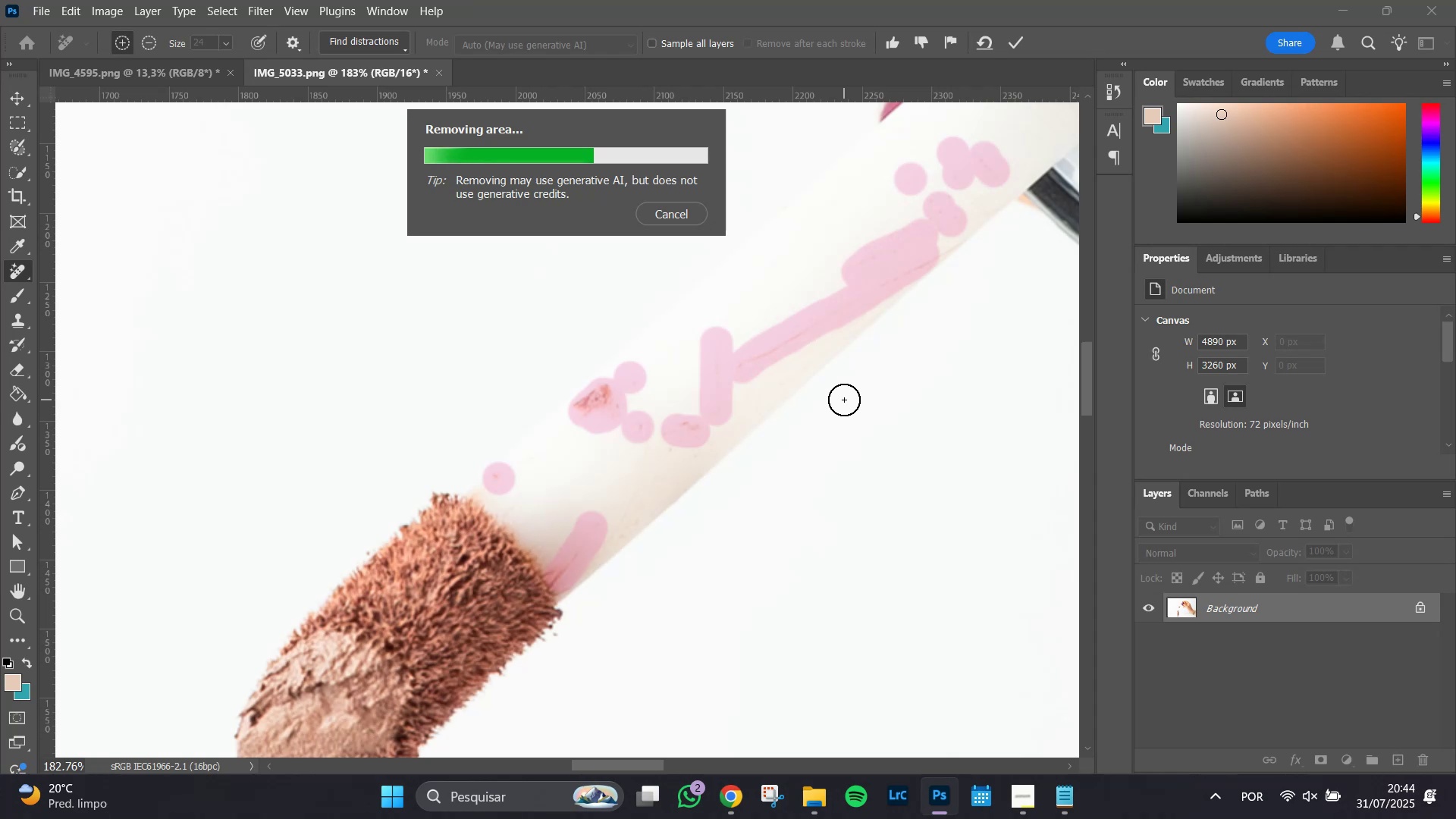 
hold_key(key=Space, duration=1.51)
 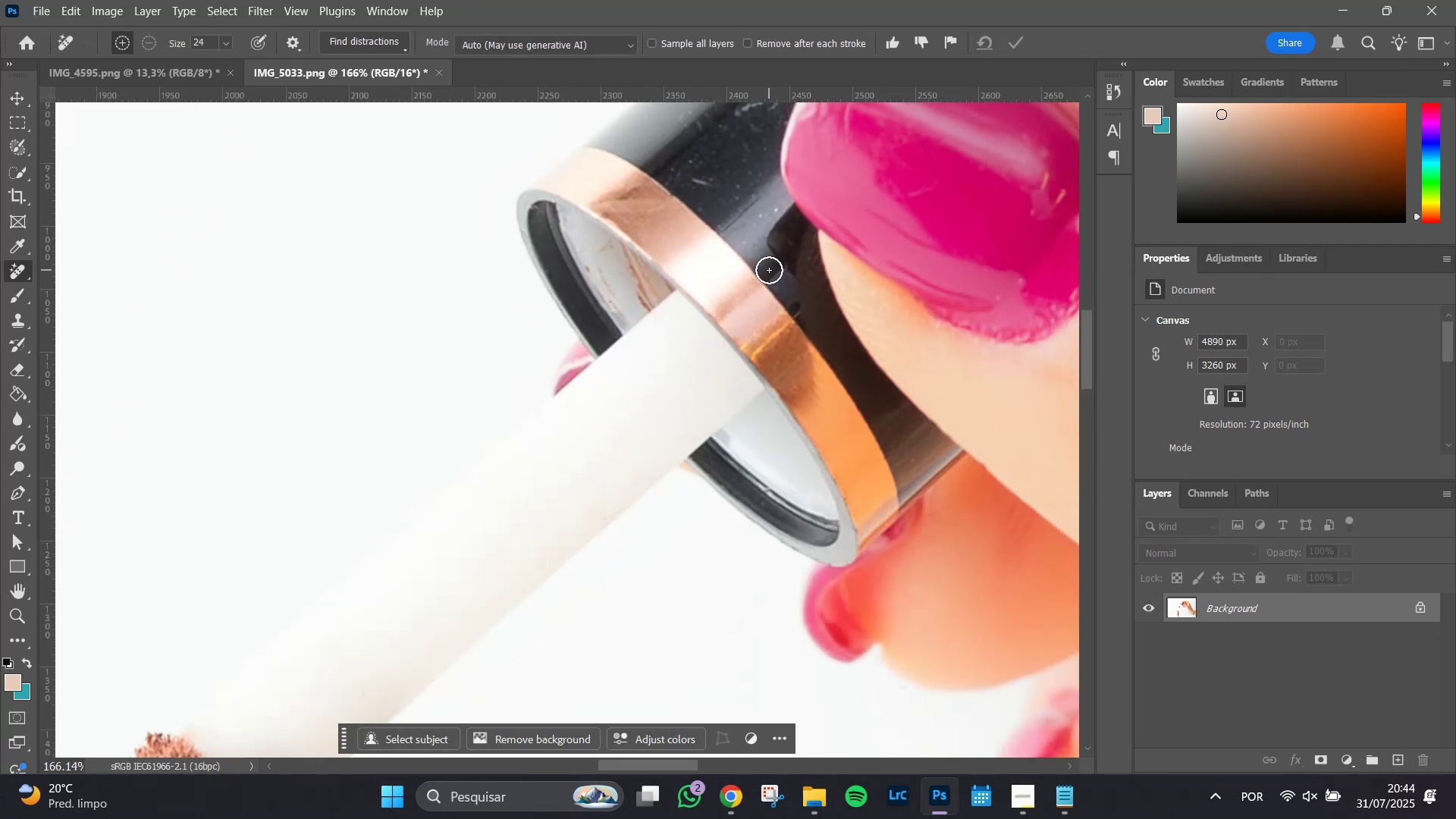 
left_click_drag(start_coordinate=[878, 235], to_coordinate=[531, 521])
 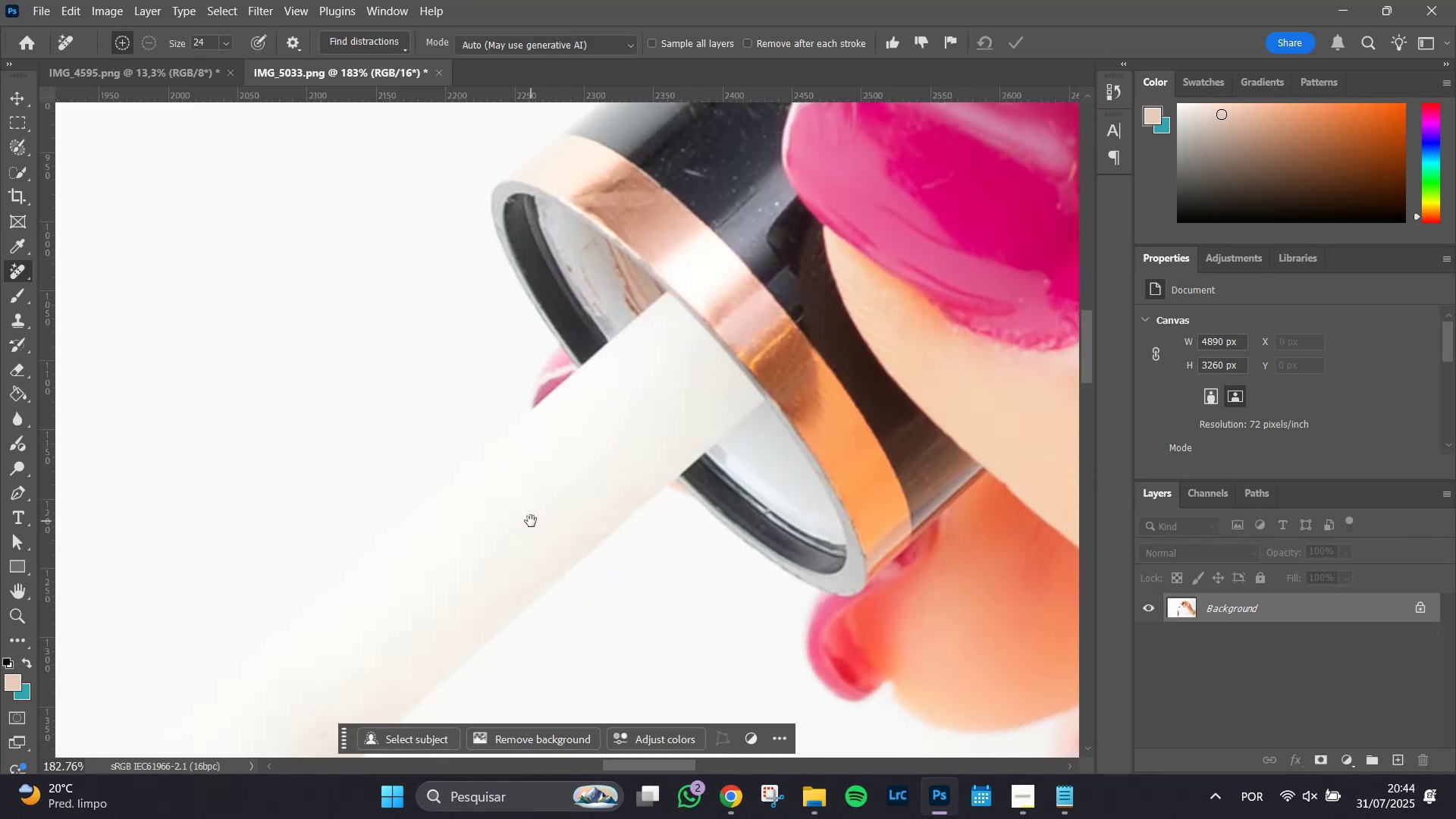 
key(Space)
 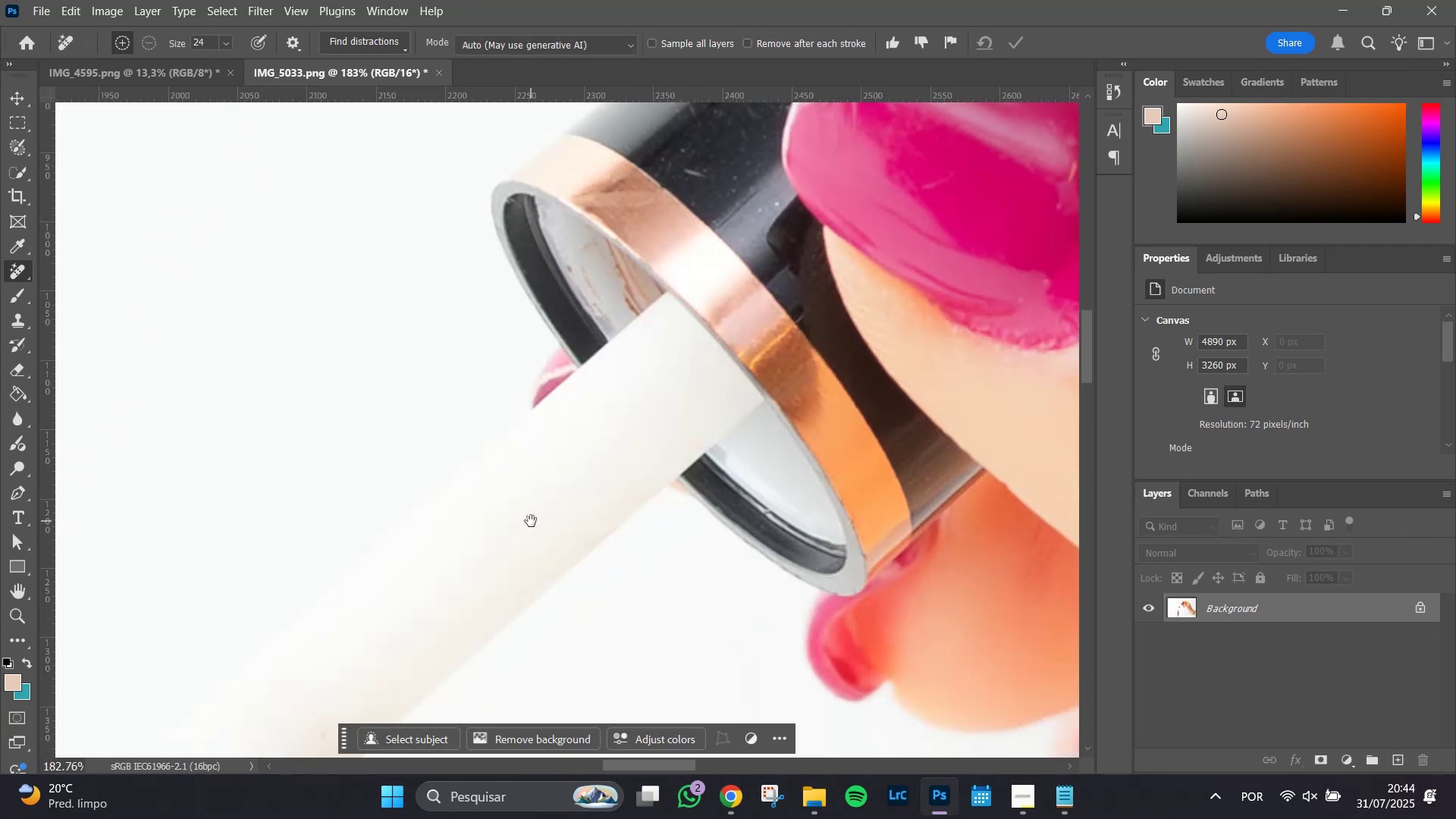 
key(Space)
 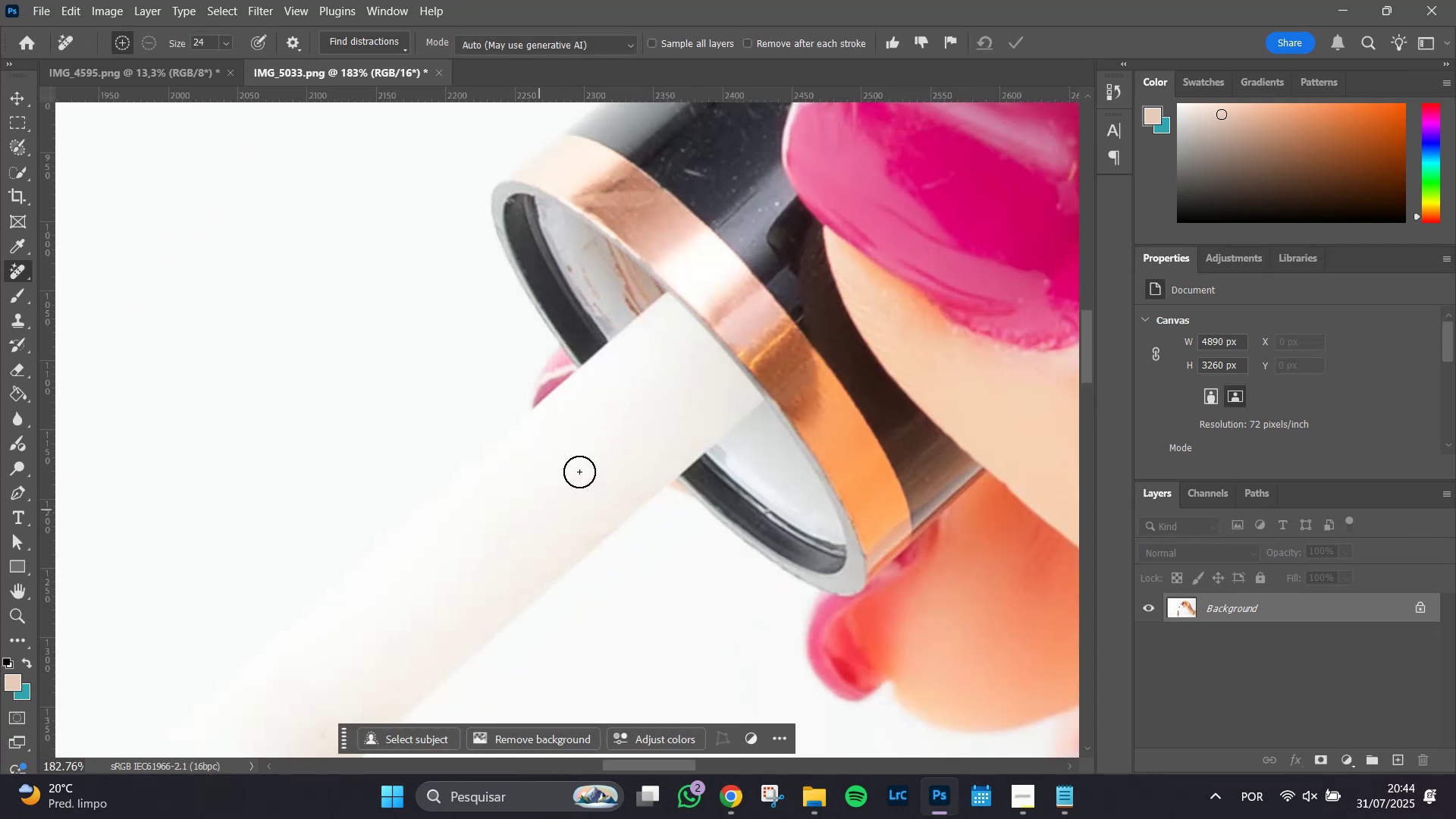 
key(Space)
 